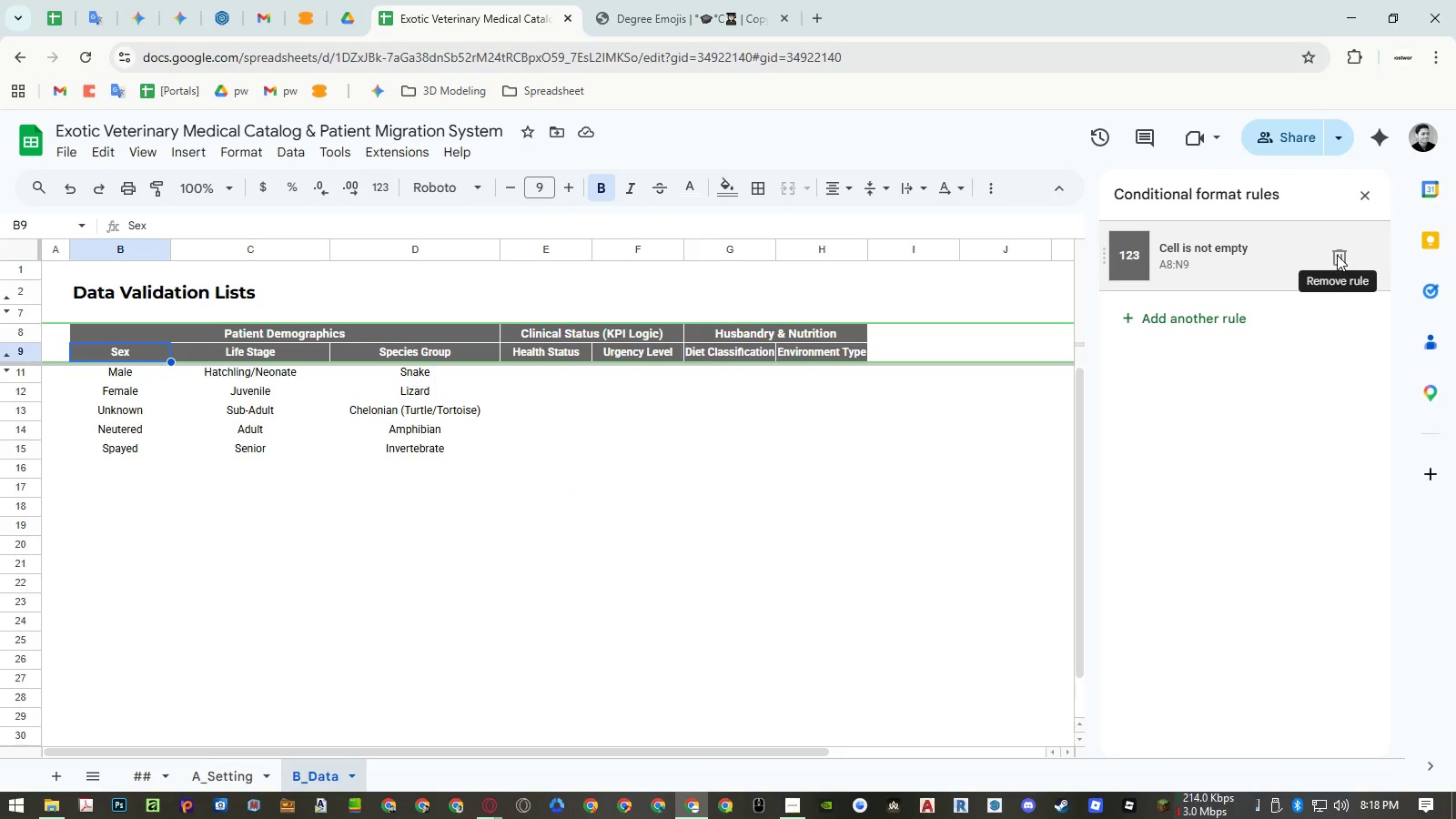 
left_click_drag(start_coordinate=[272, 331], to_coordinate=[366, 349])
 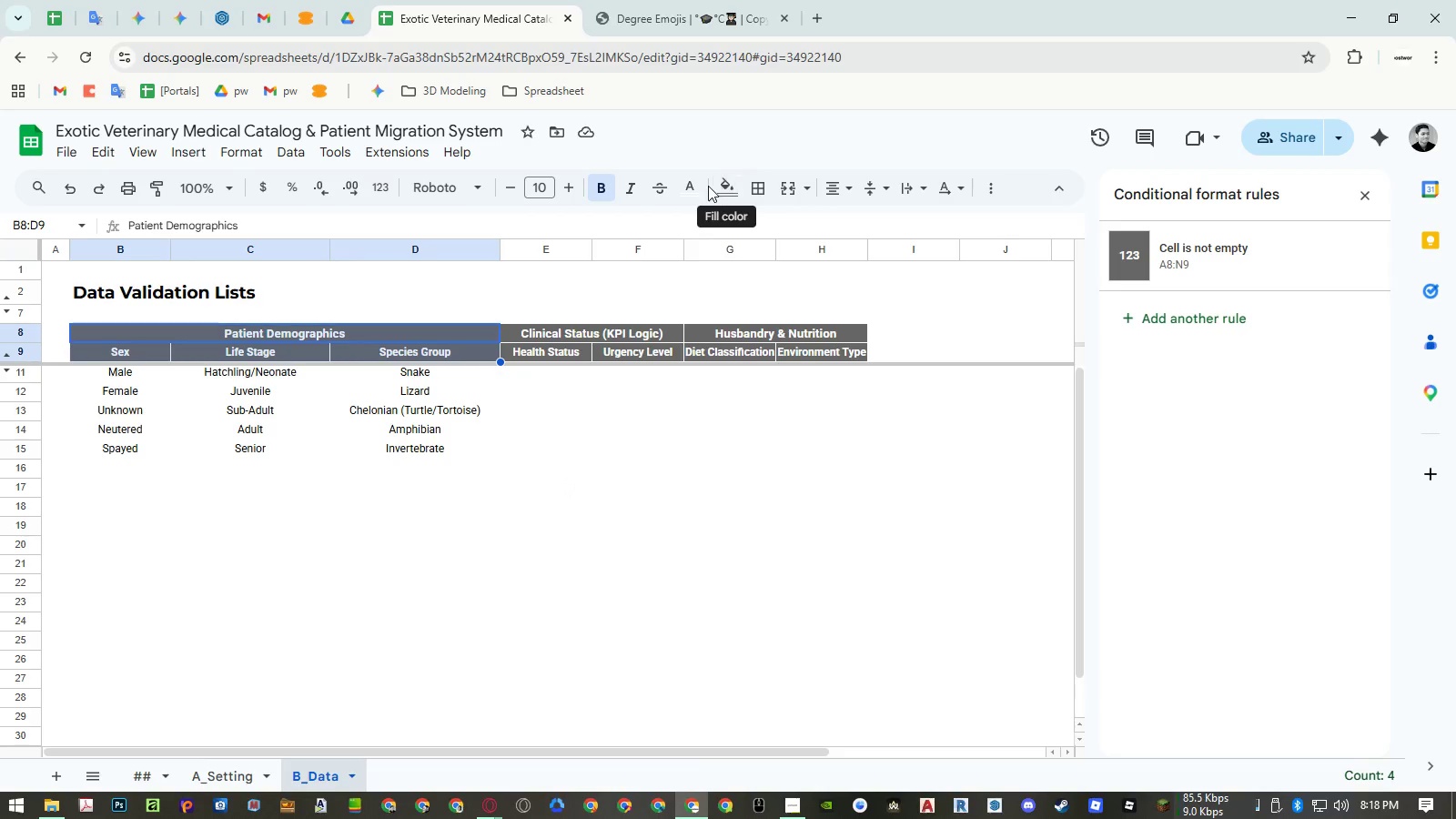 
left_click([721, 183])
 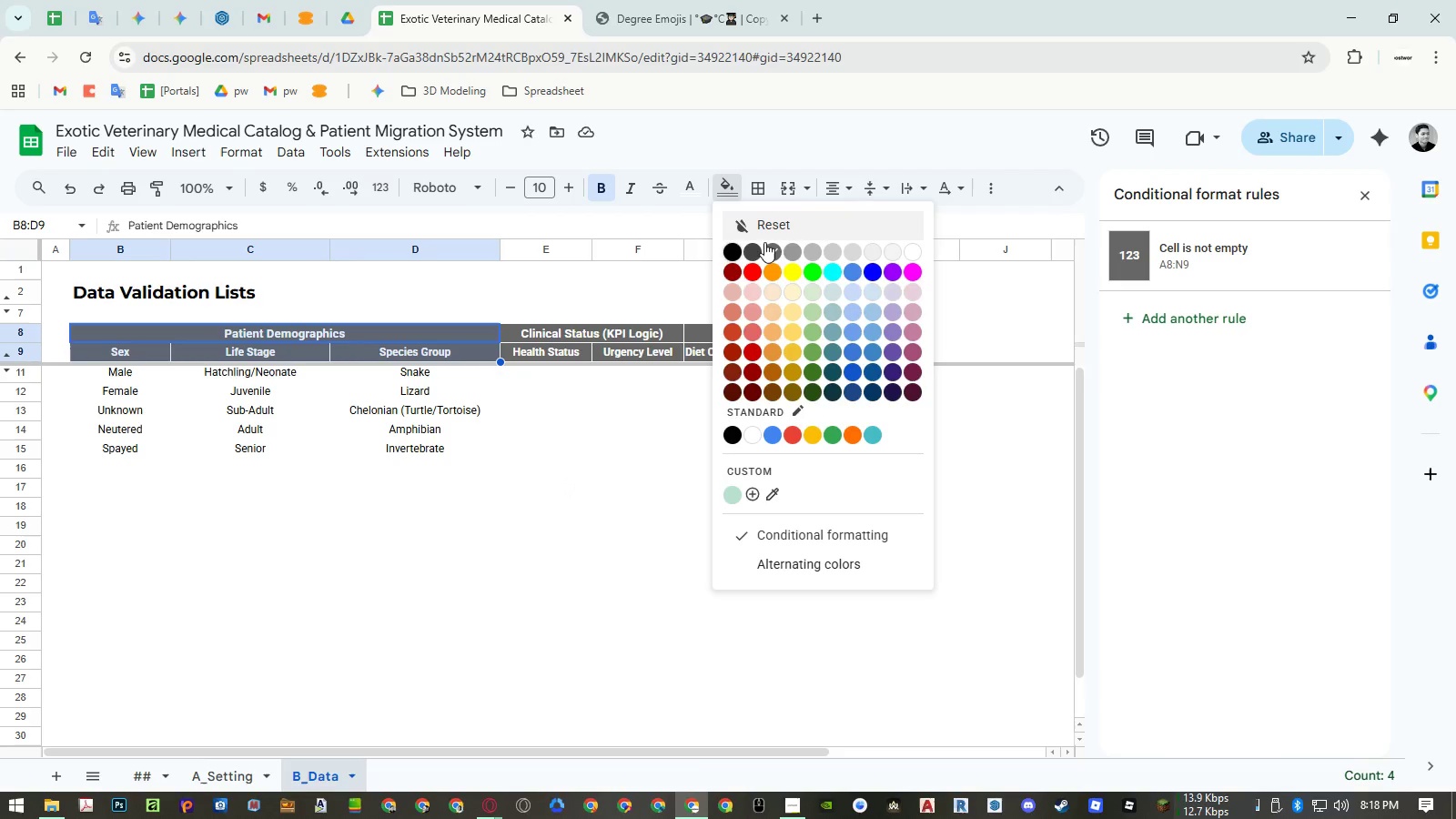 
left_click([774, 250])
 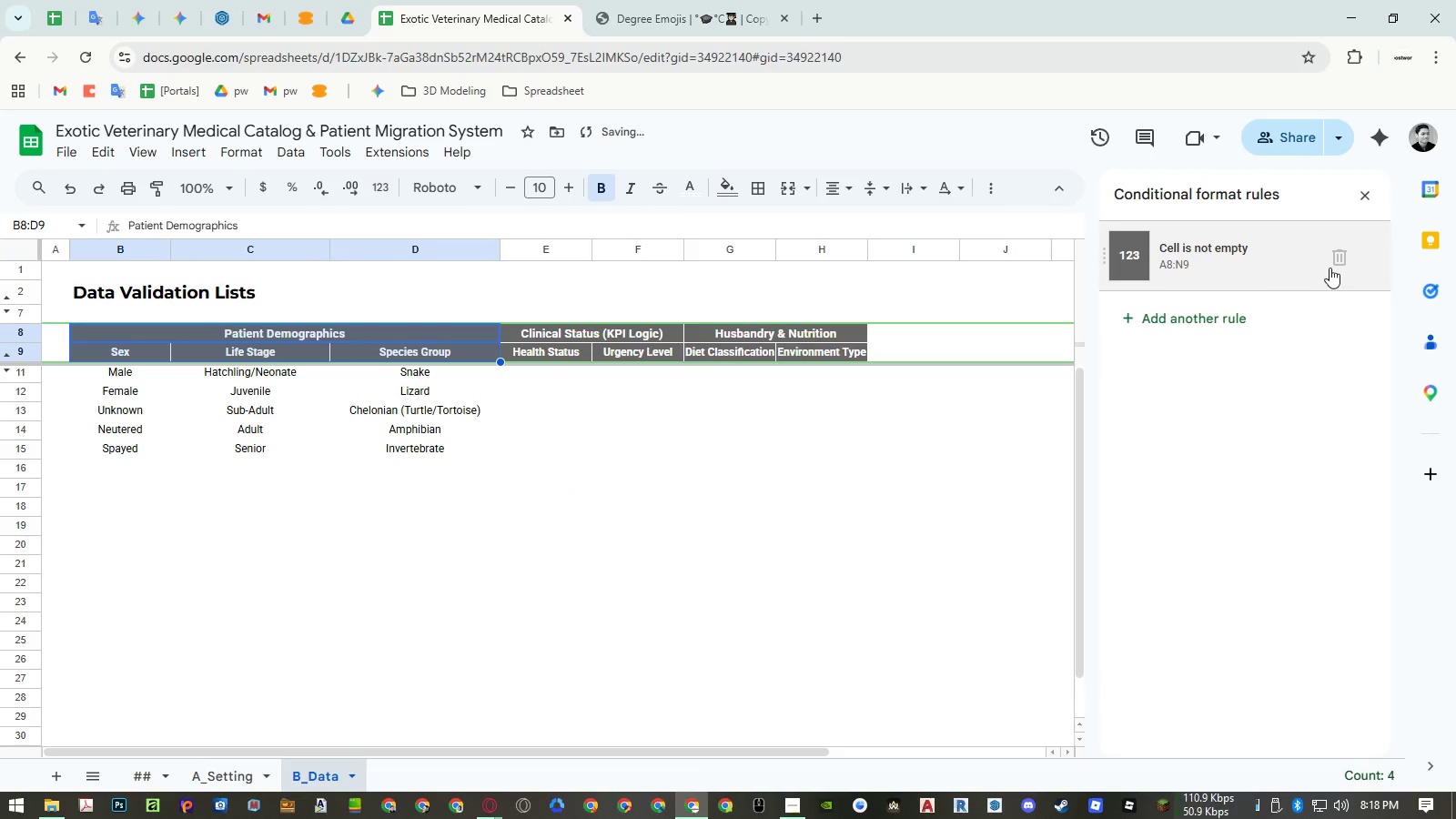 
left_click([1336, 262])
 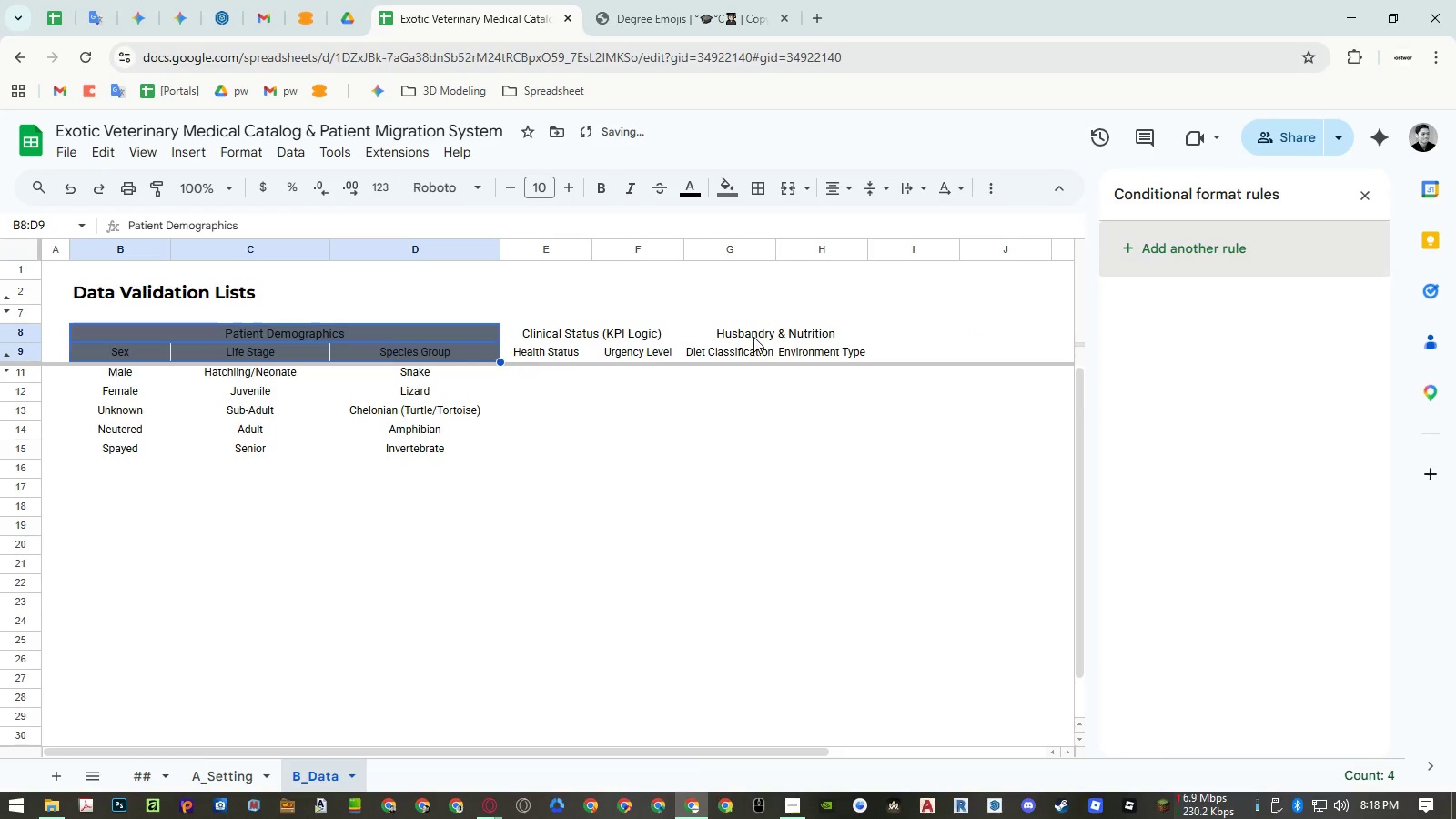 
left_click_drag(start_coordinate=[753, 336], to_coordinate=[757, 348])
 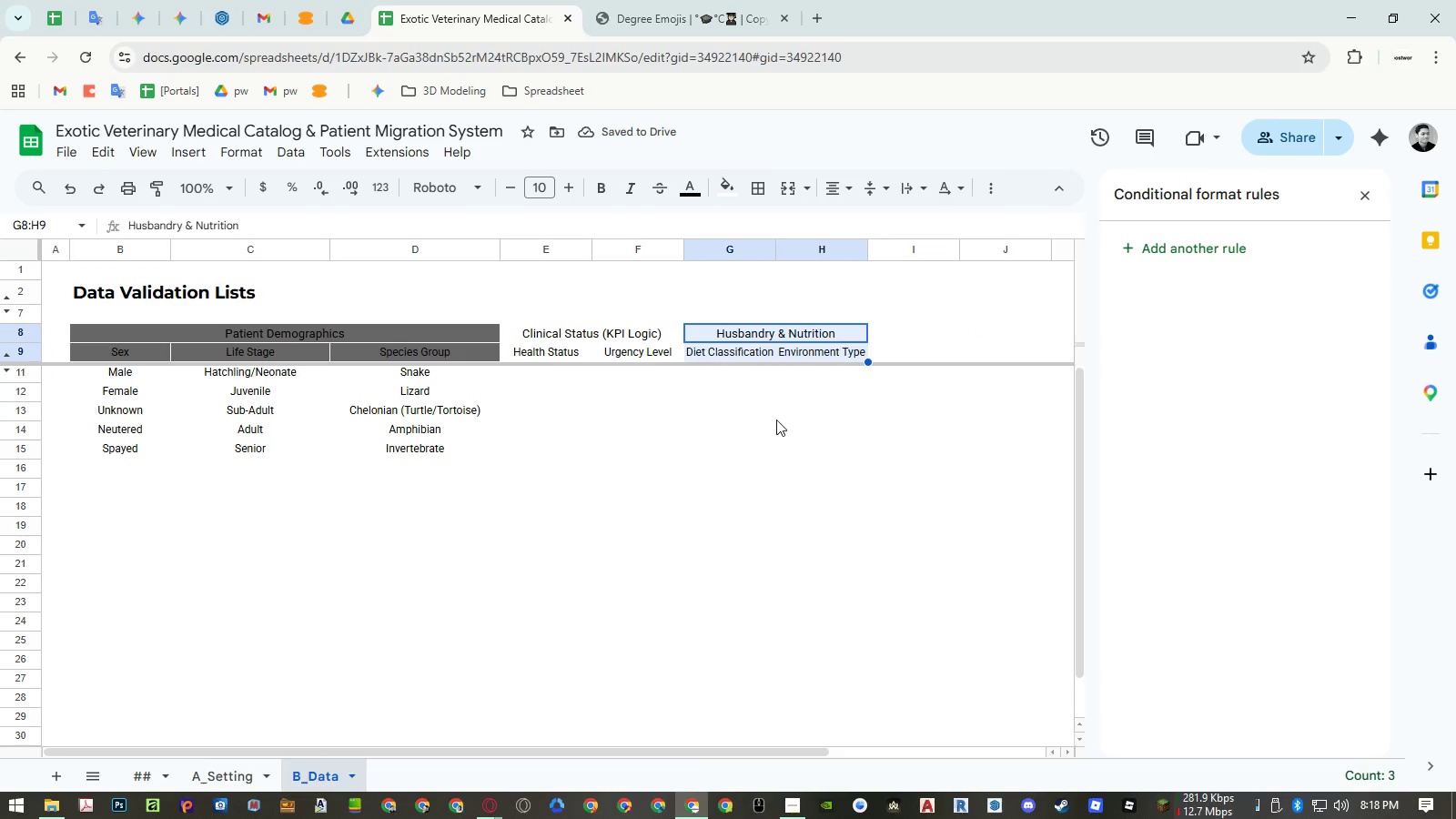 
left_click([545, 348])
 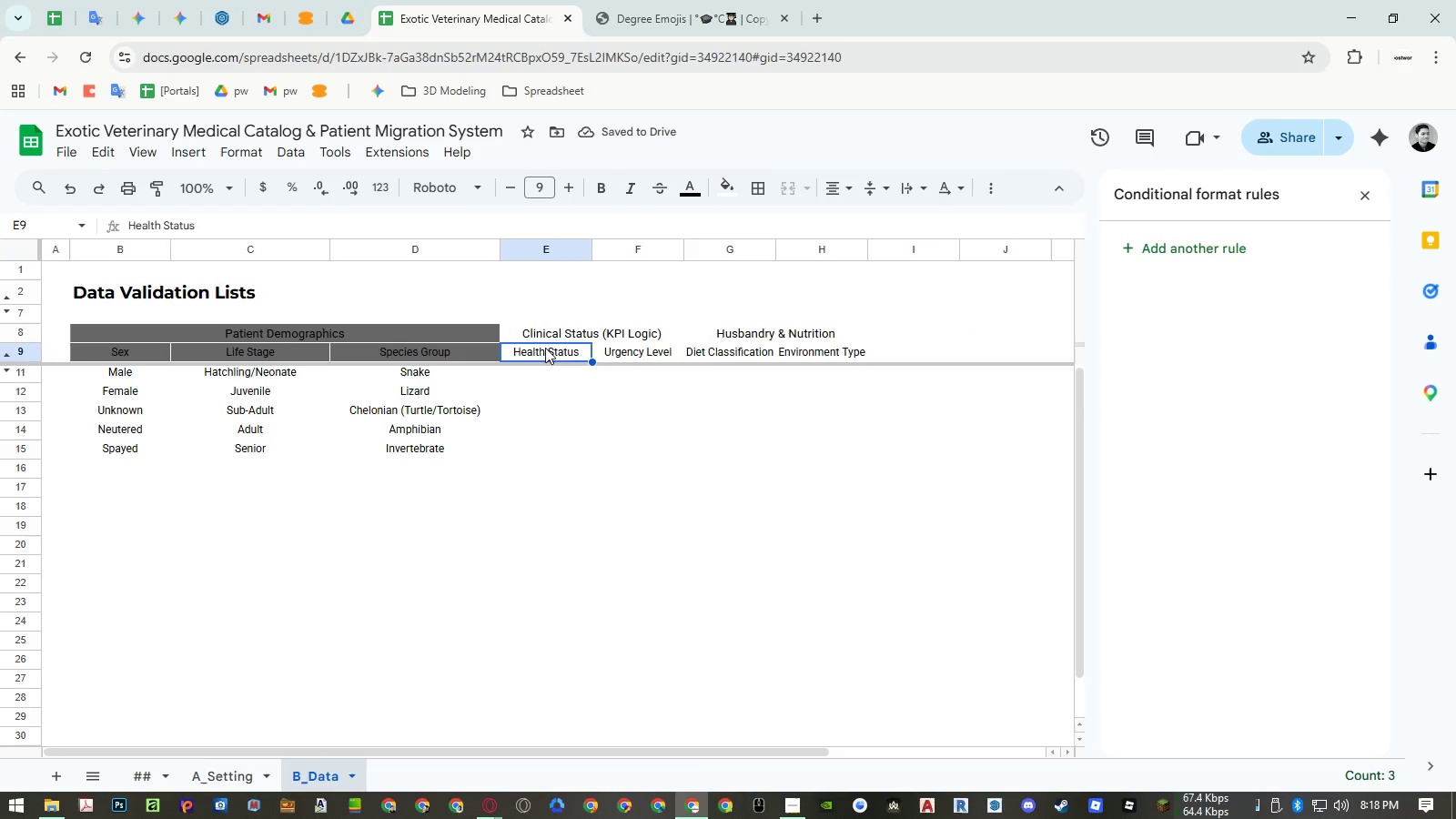 
key(Control+ControlLeft)
 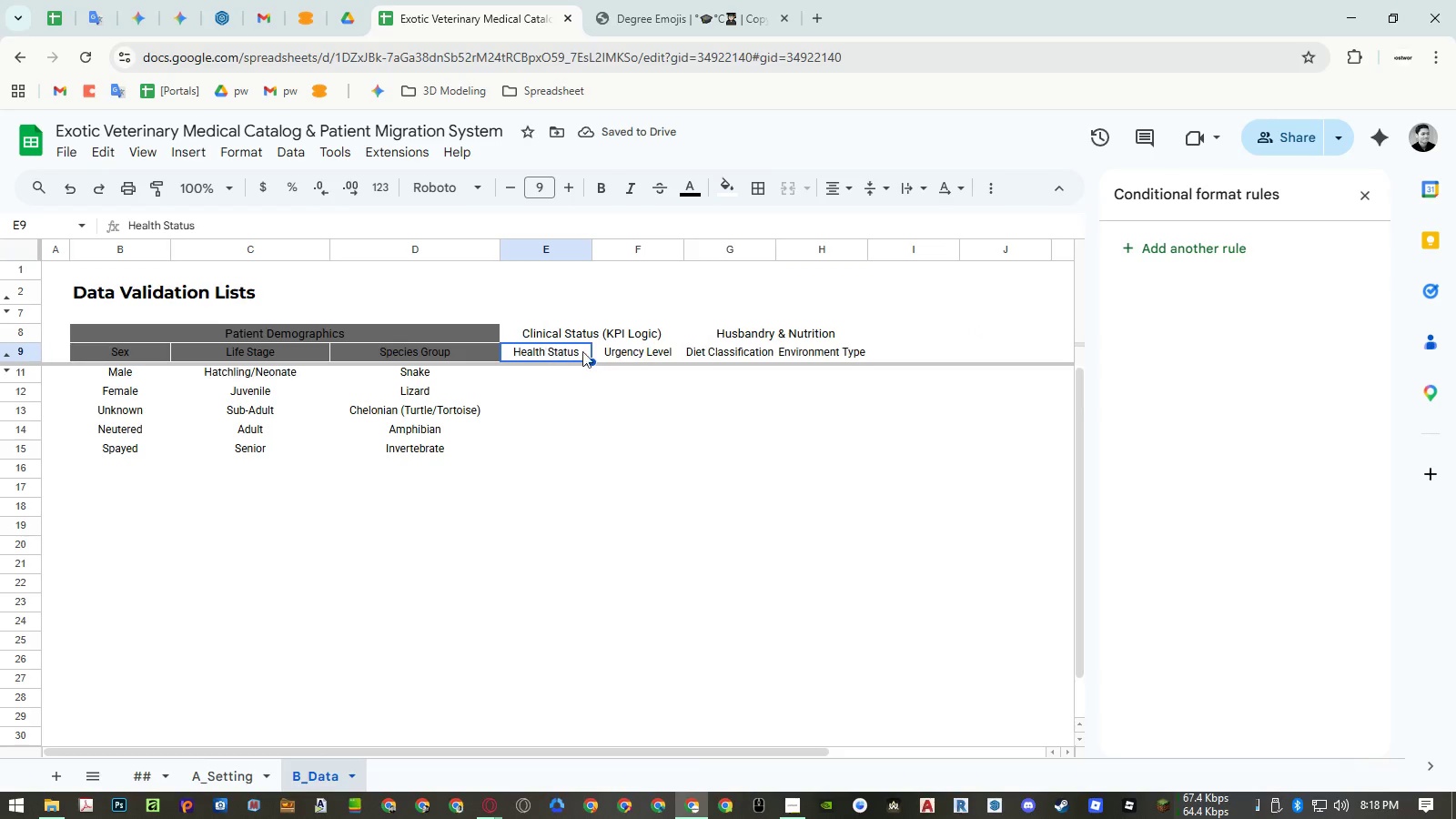 
key(Control+Z)
 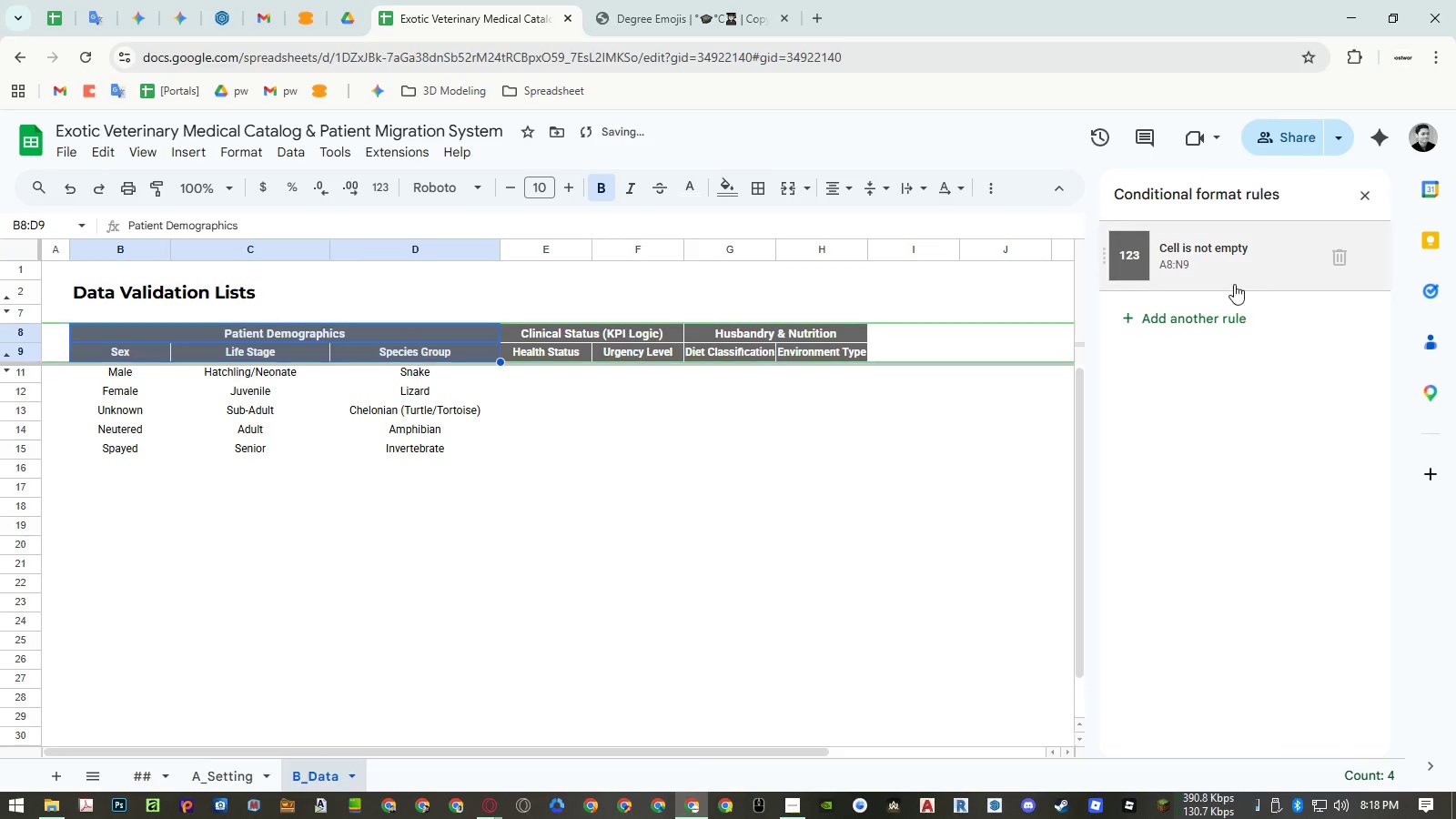 
left_click([1266, 264])
 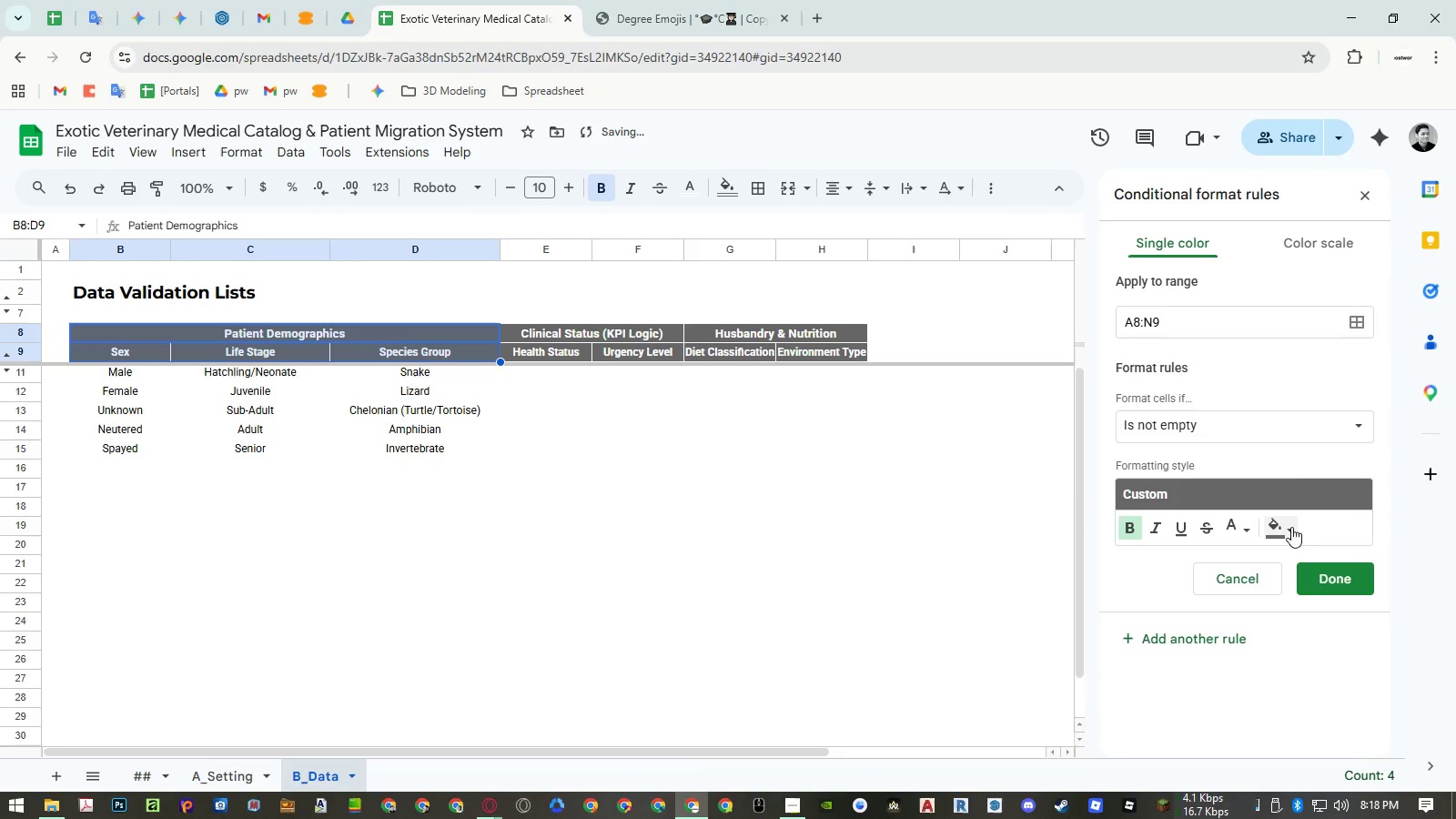 
left_click([1284, 528])
 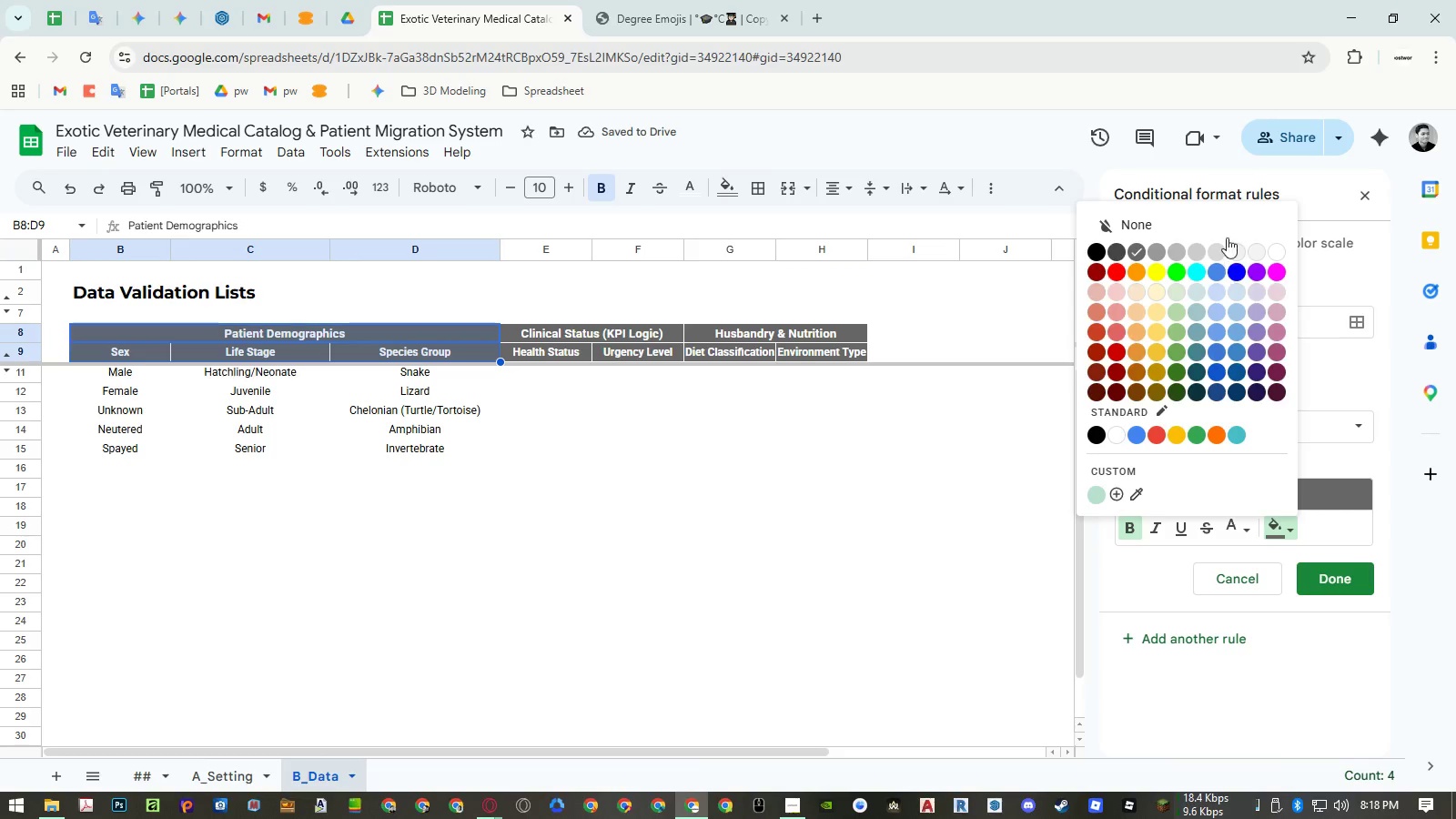 
left_click([1225, 229])
 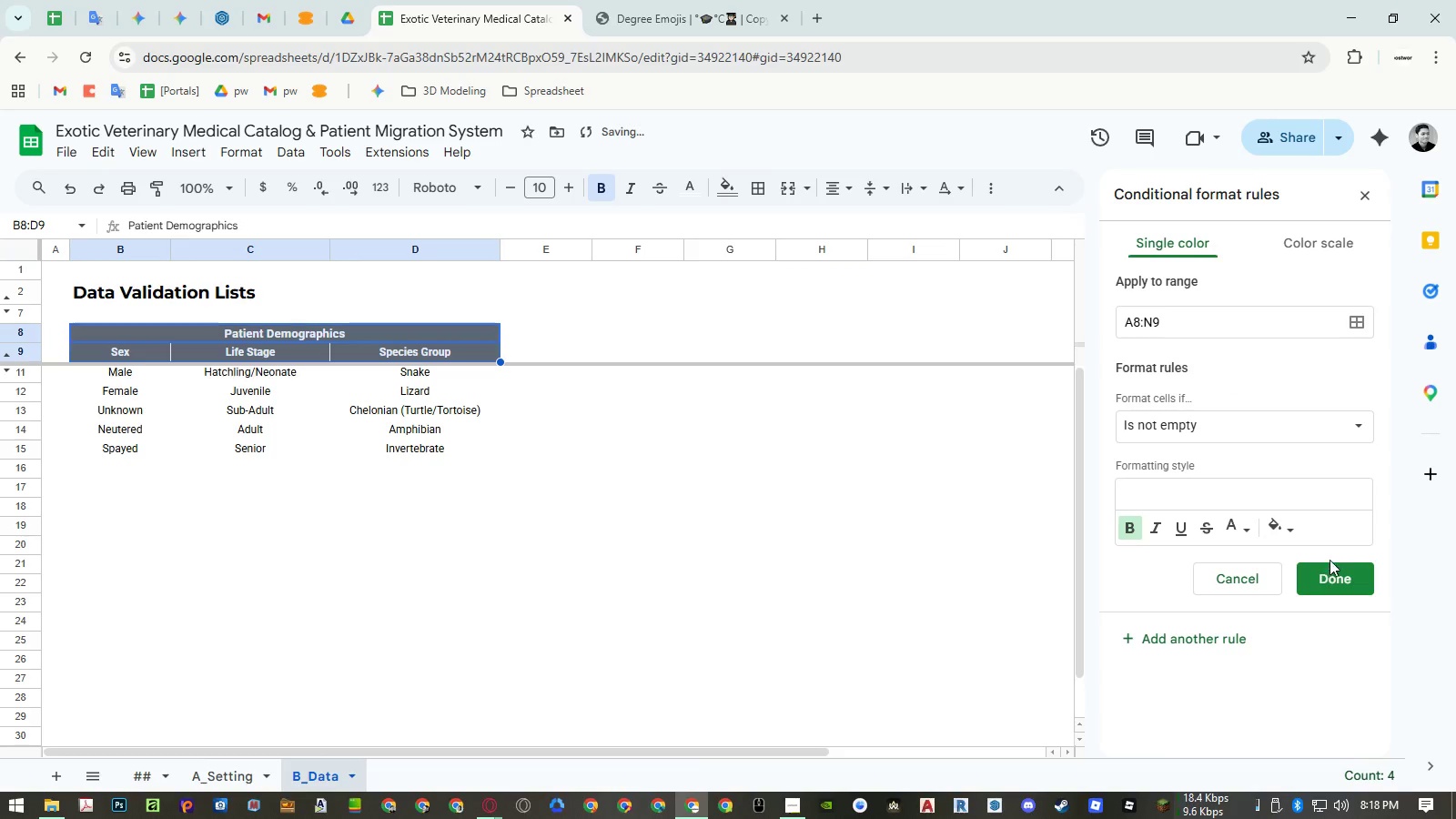 
left_click([1335, 574])
 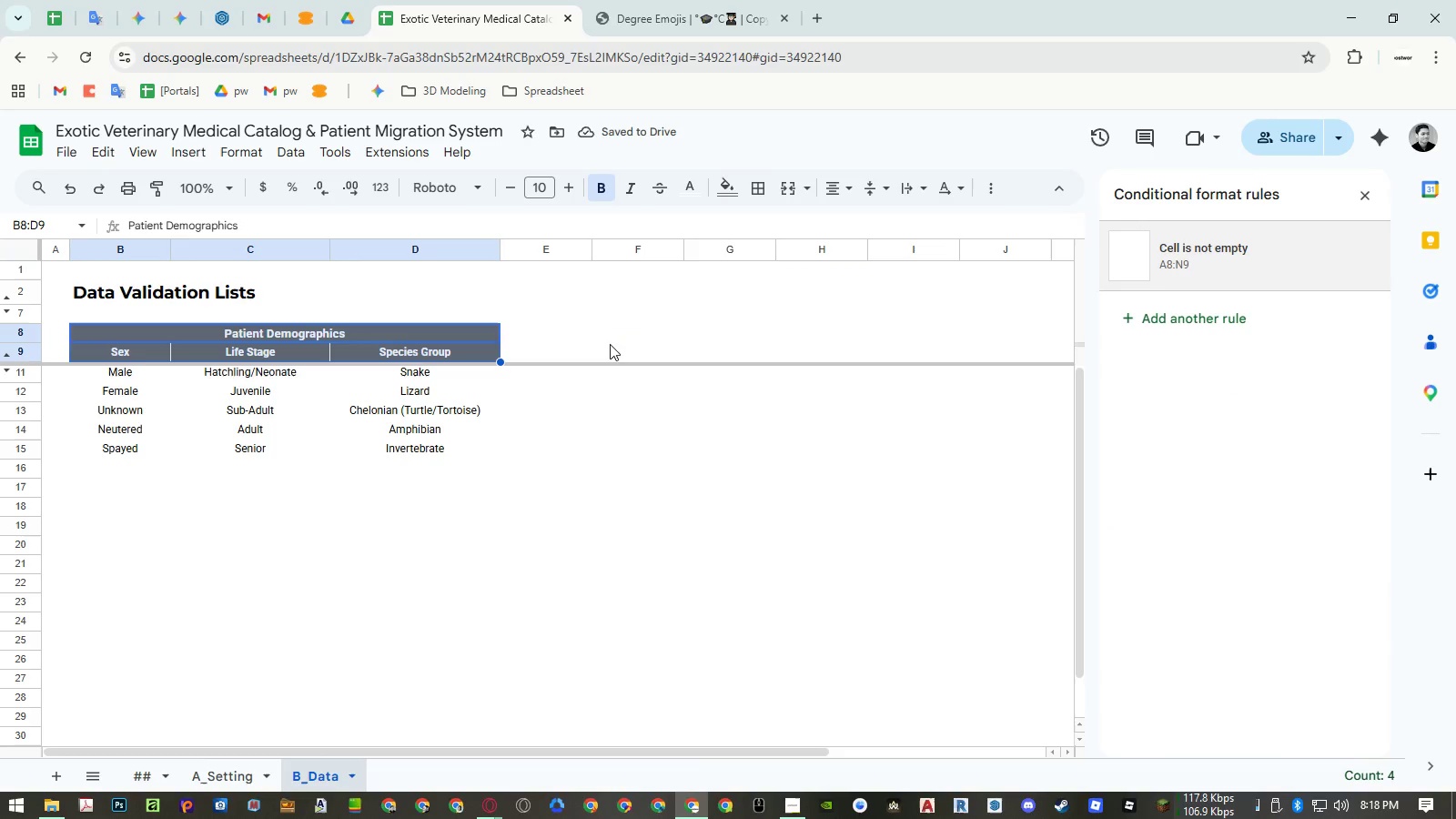 
left_click_drag(start_coordinate=[564, 332], to_coordinate=[568, 346])
 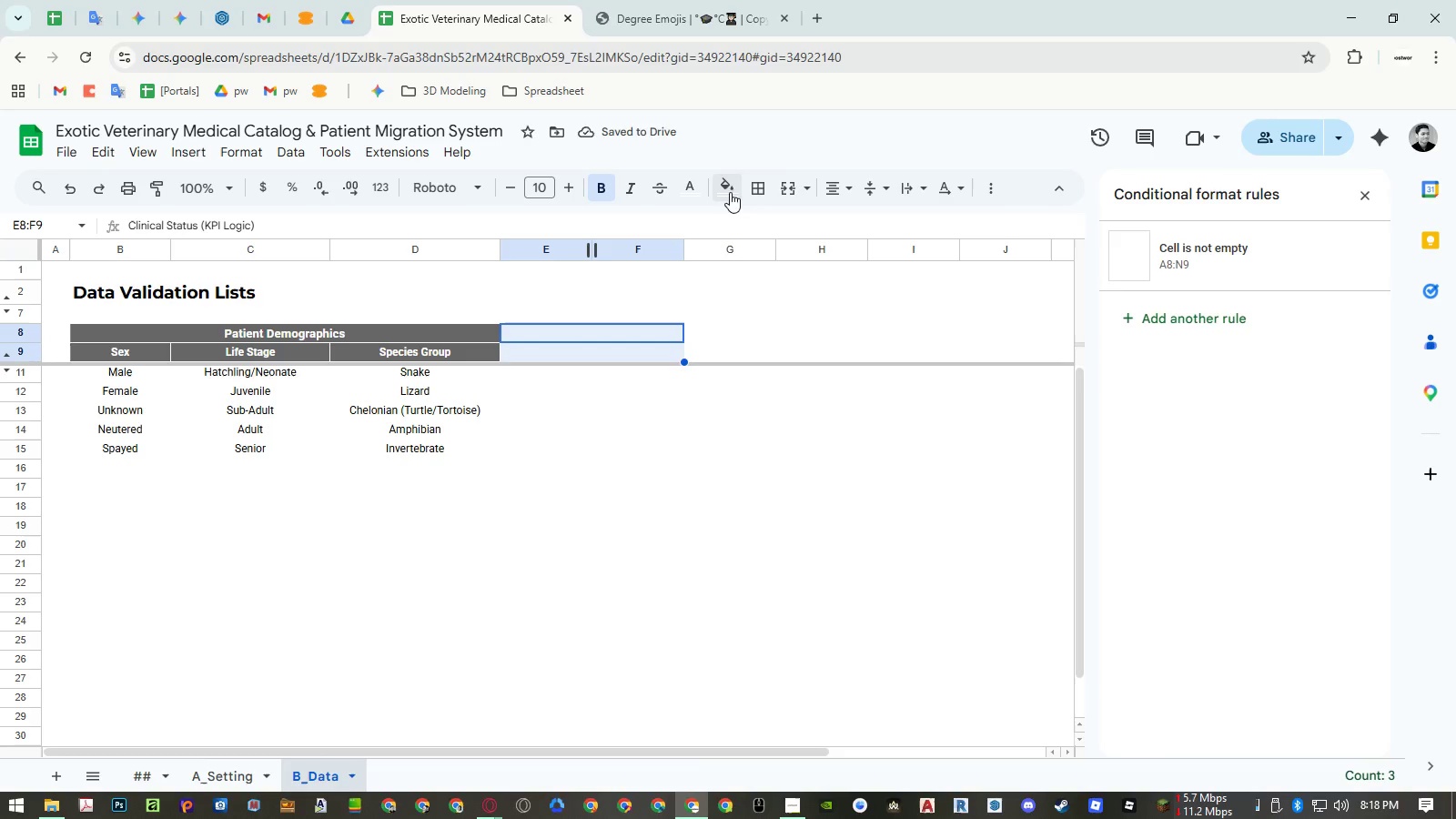 
left_click([732, 187])
 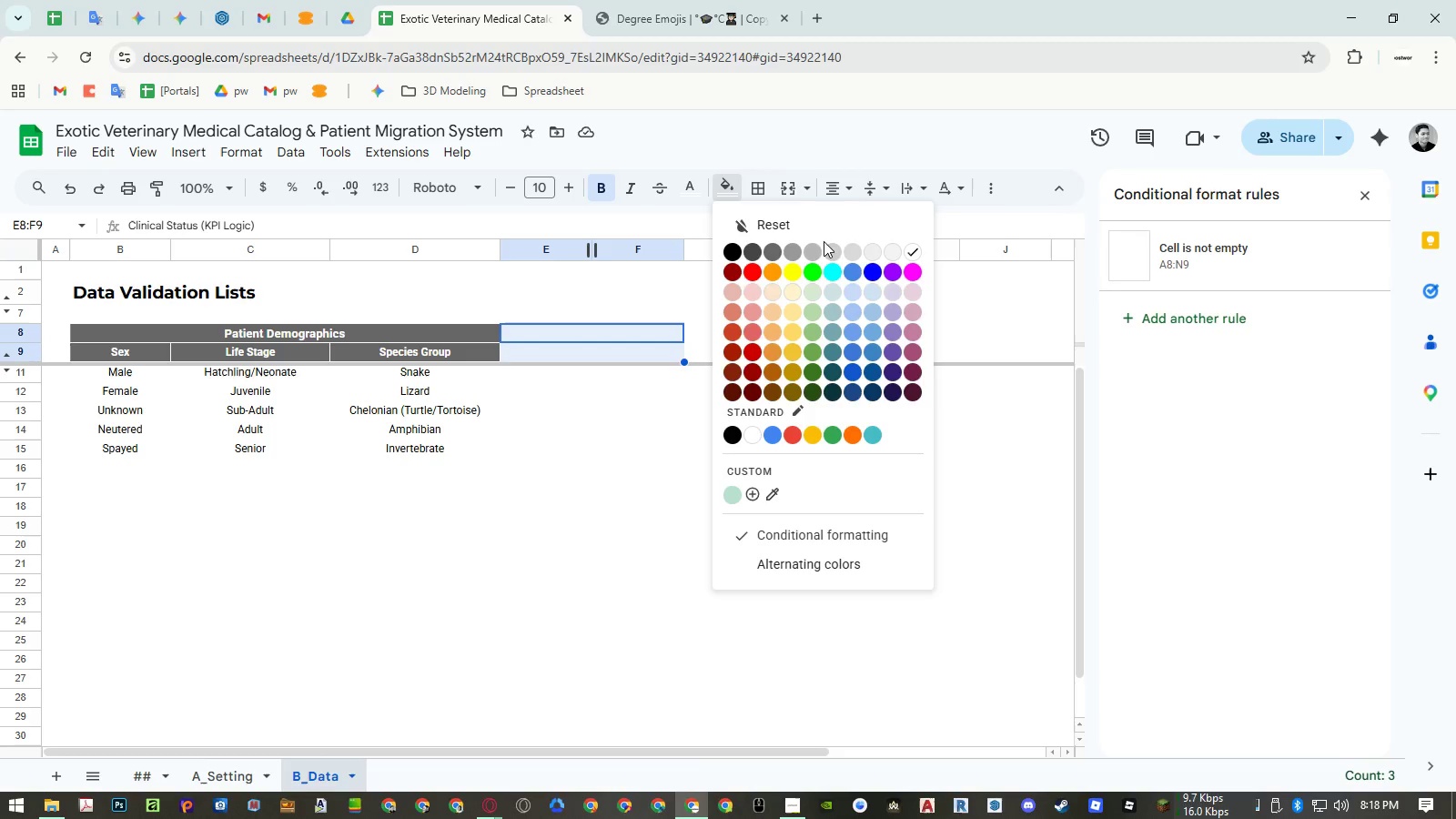 
left_click([804, 250])
 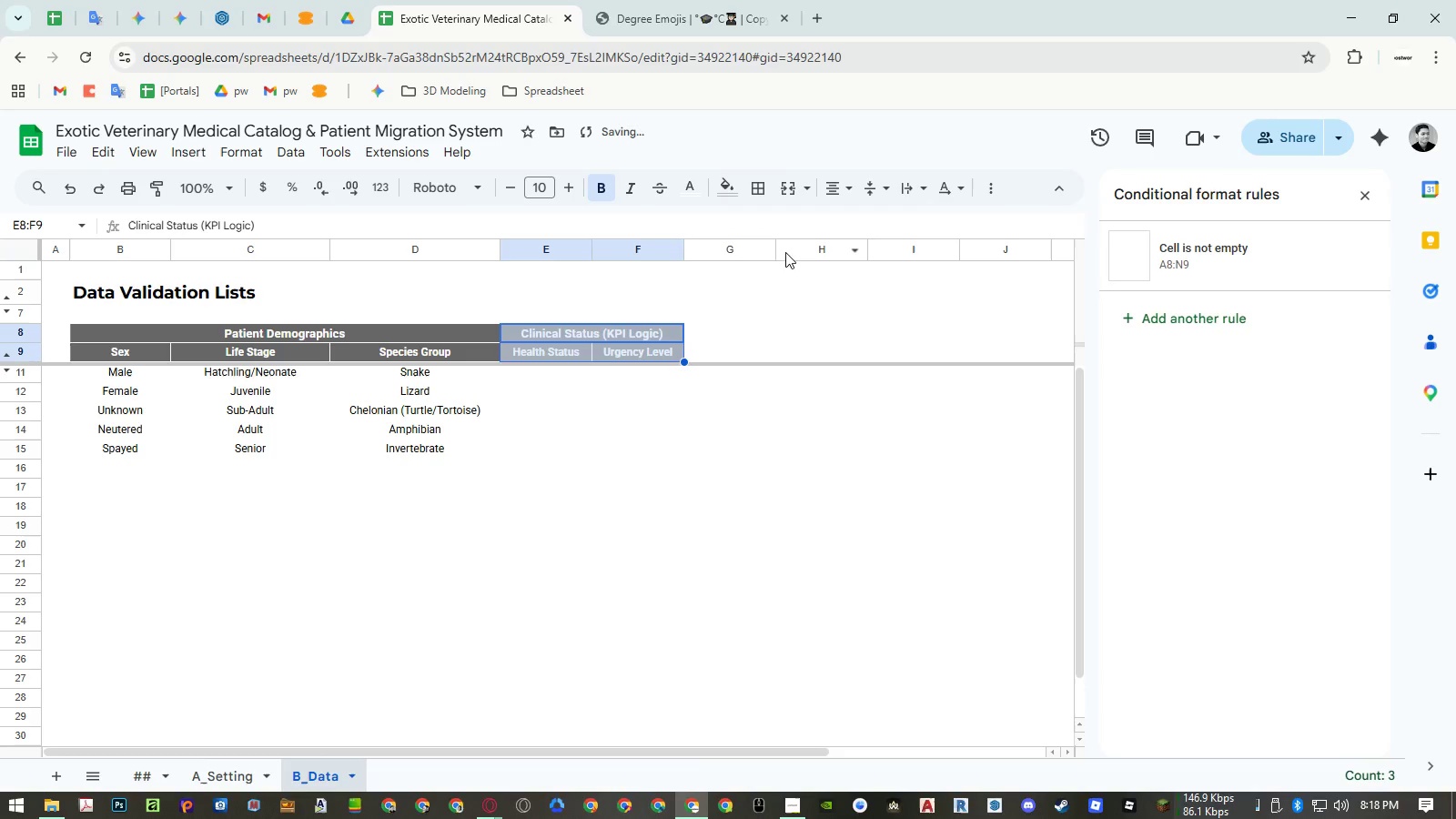 
left_click_drag(start_coordinate=[732, 332], to_coordinate=[732, 349])
 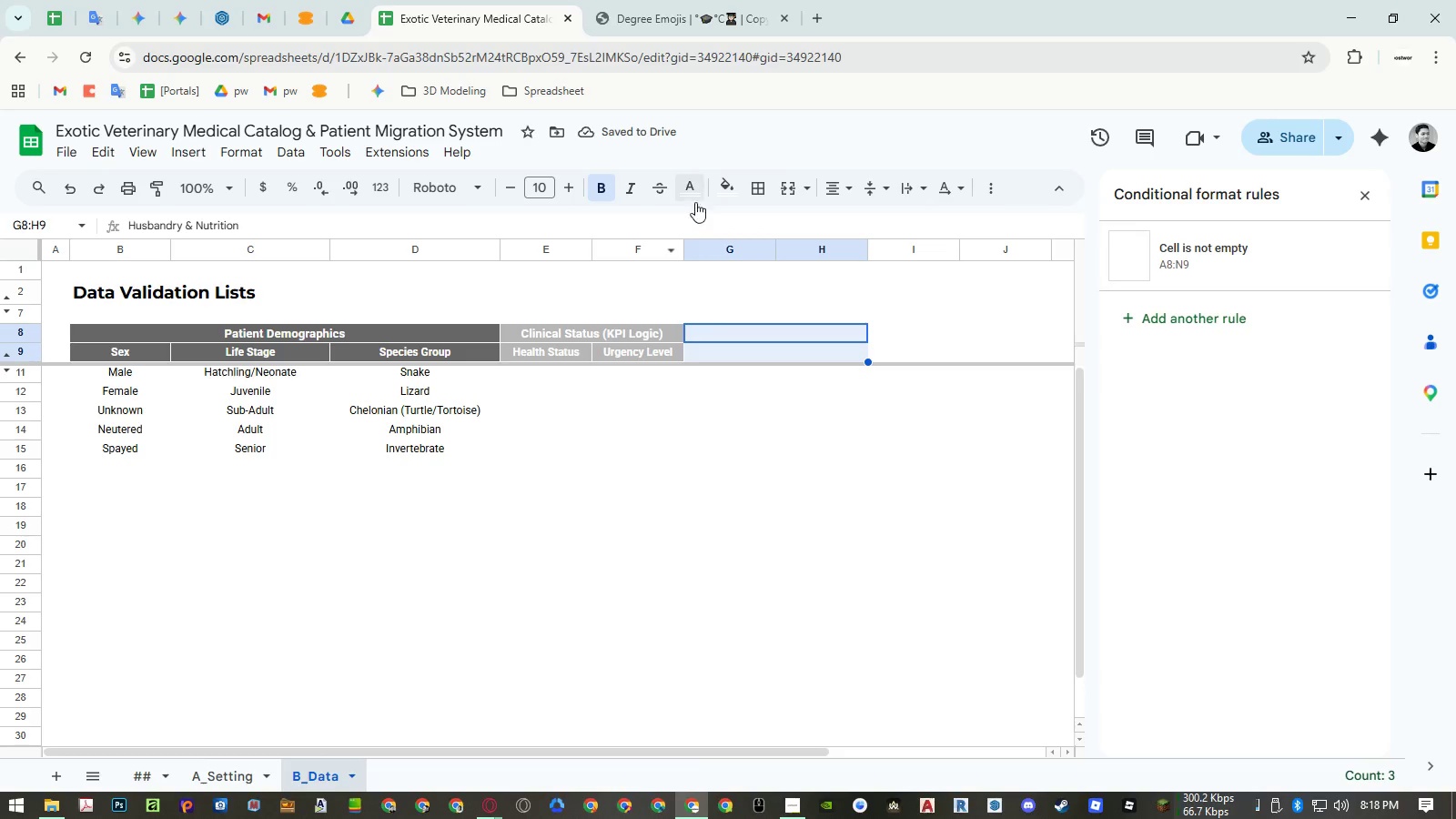 
left_click([723, 187])
 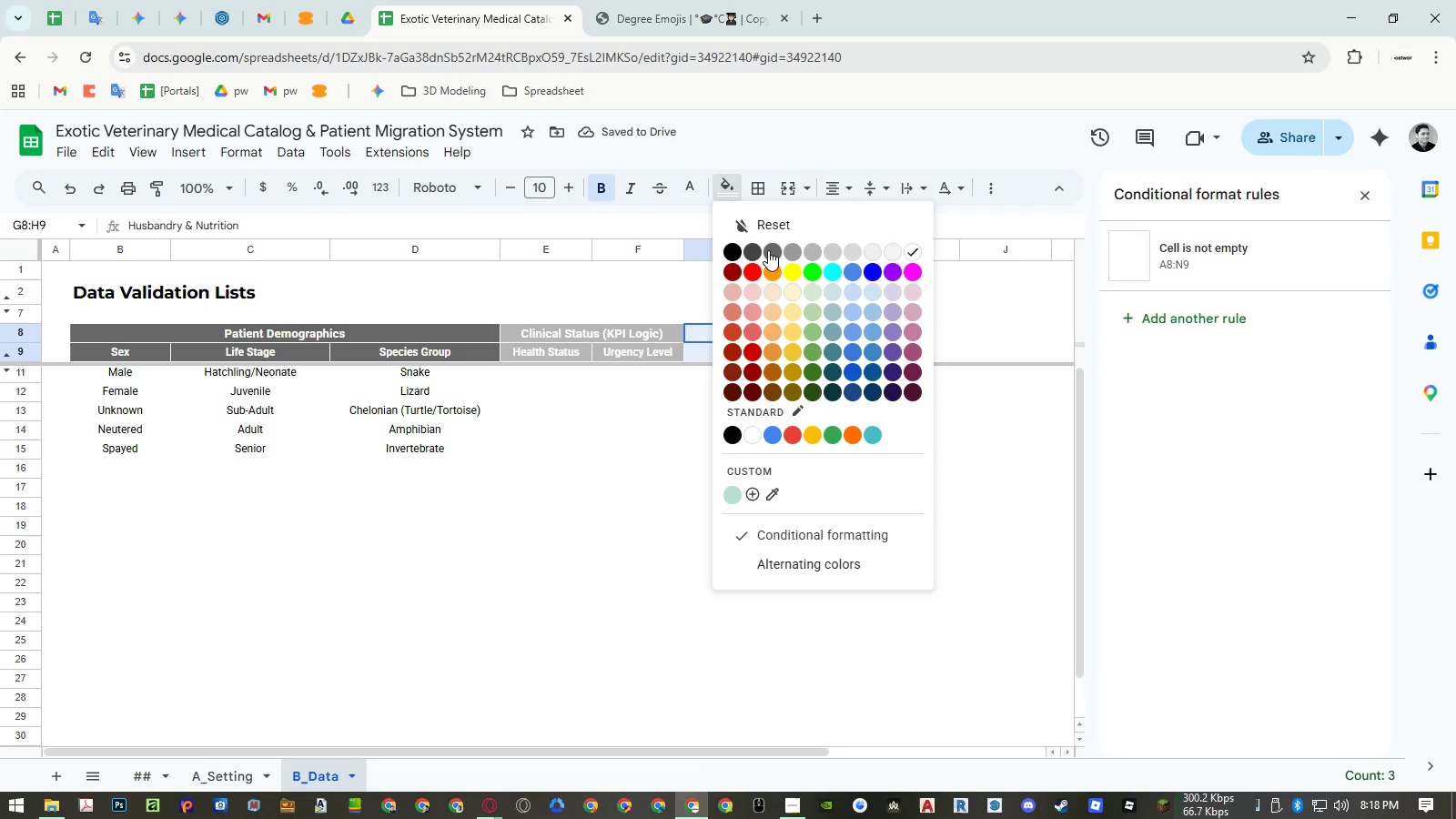 
left_click([773, 252])
 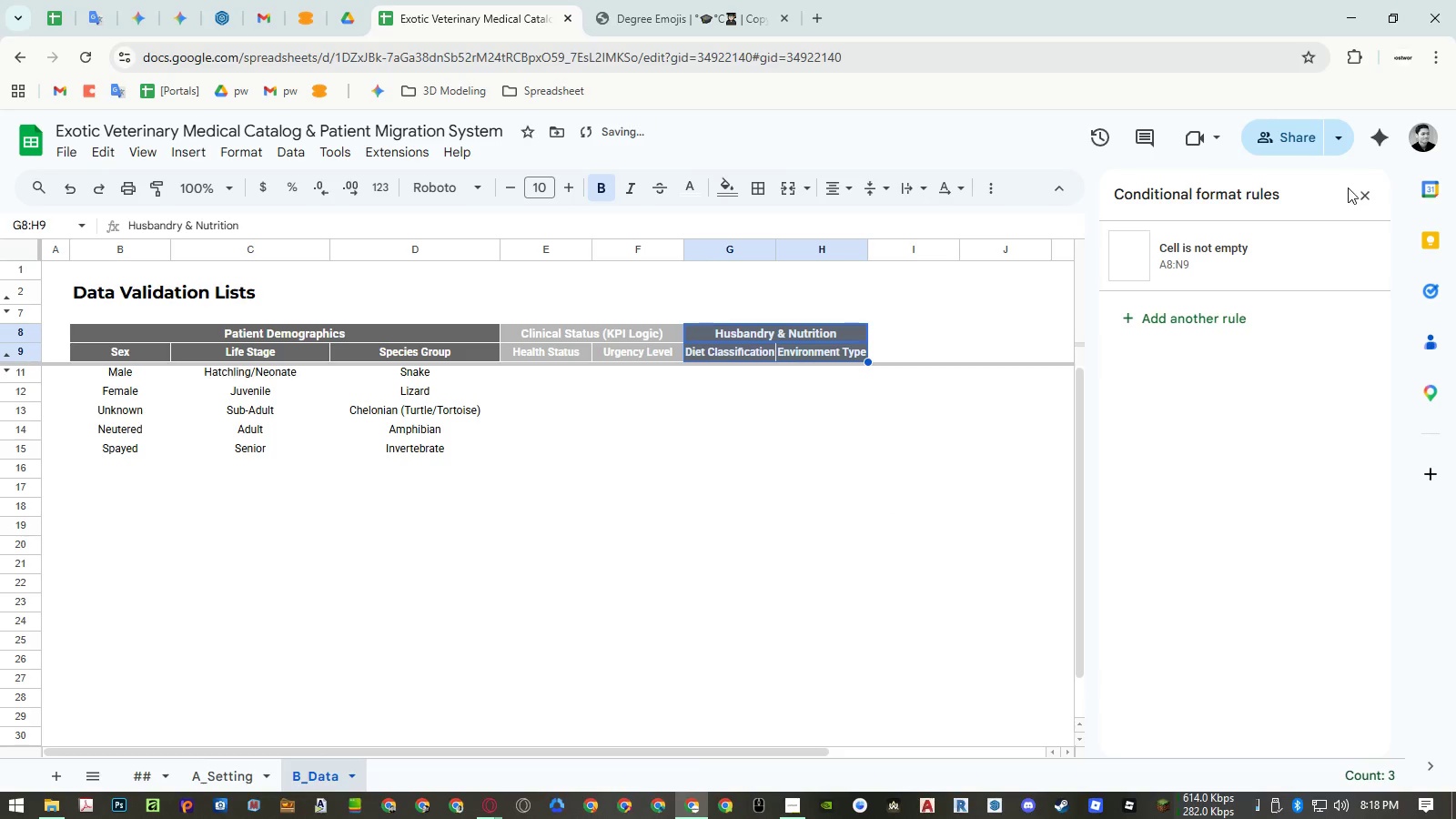 
left_click([1365, 192])
 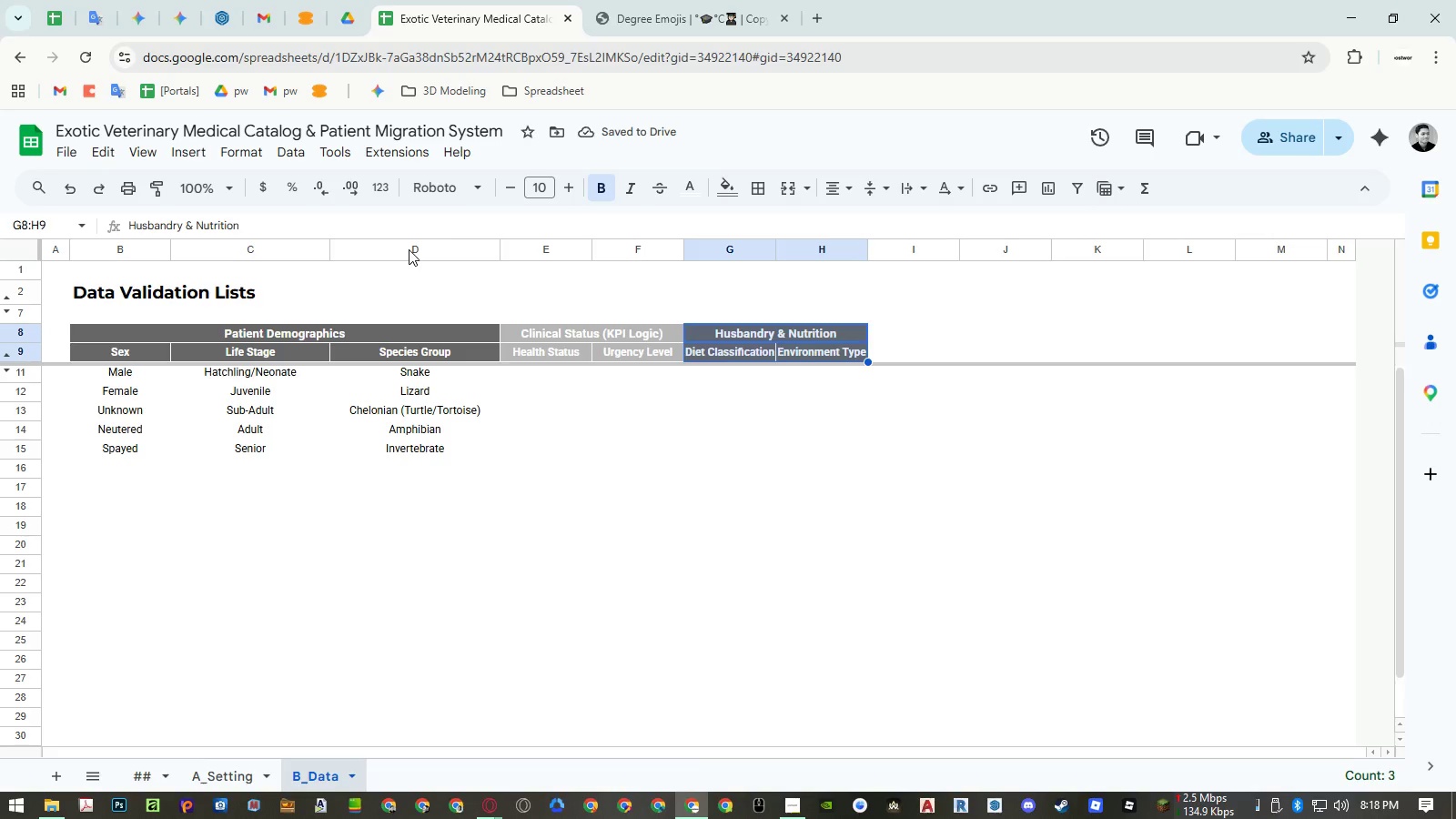 
left_click([118, 285])
 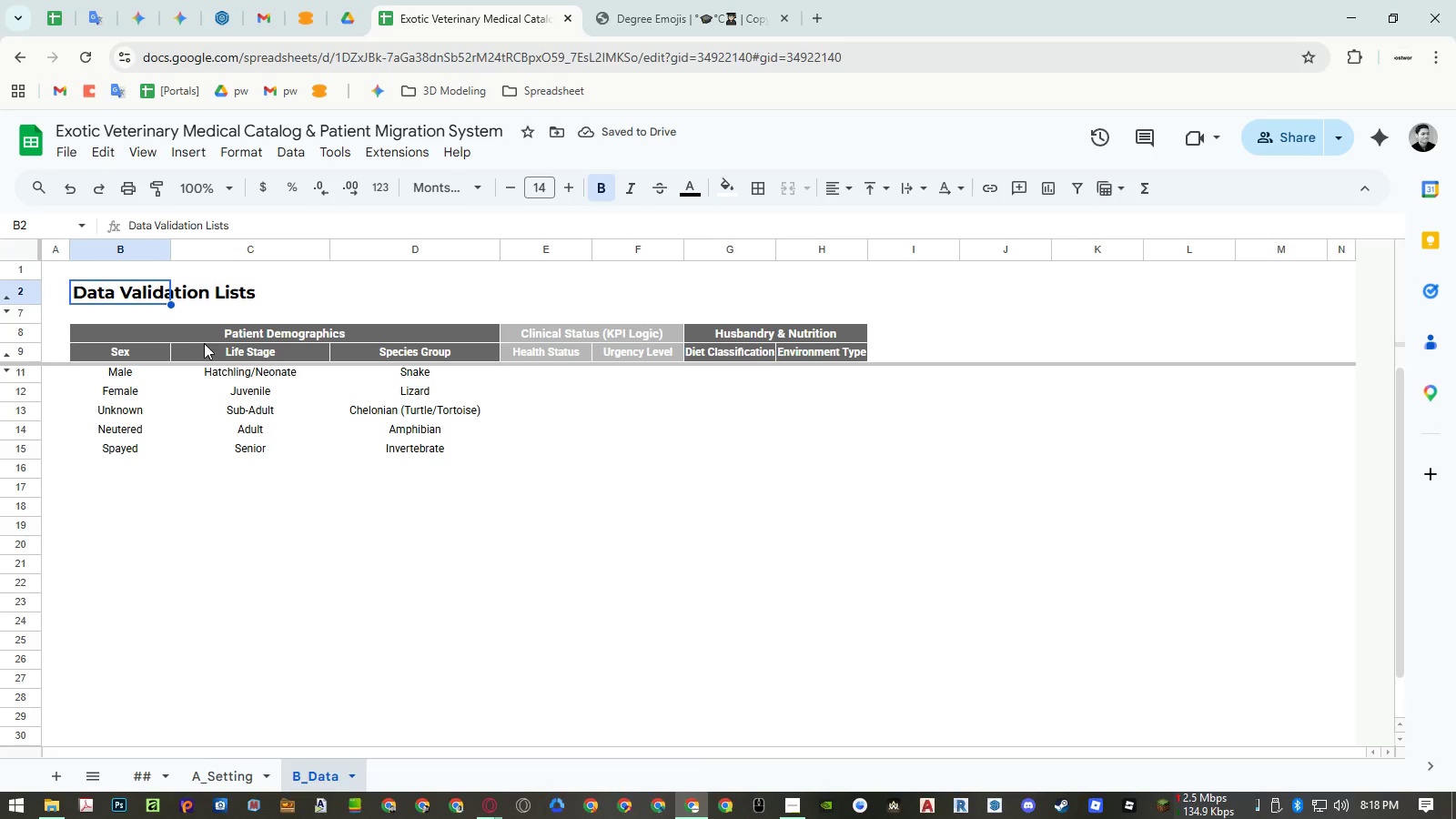 
key(Control+ControlLeft)
 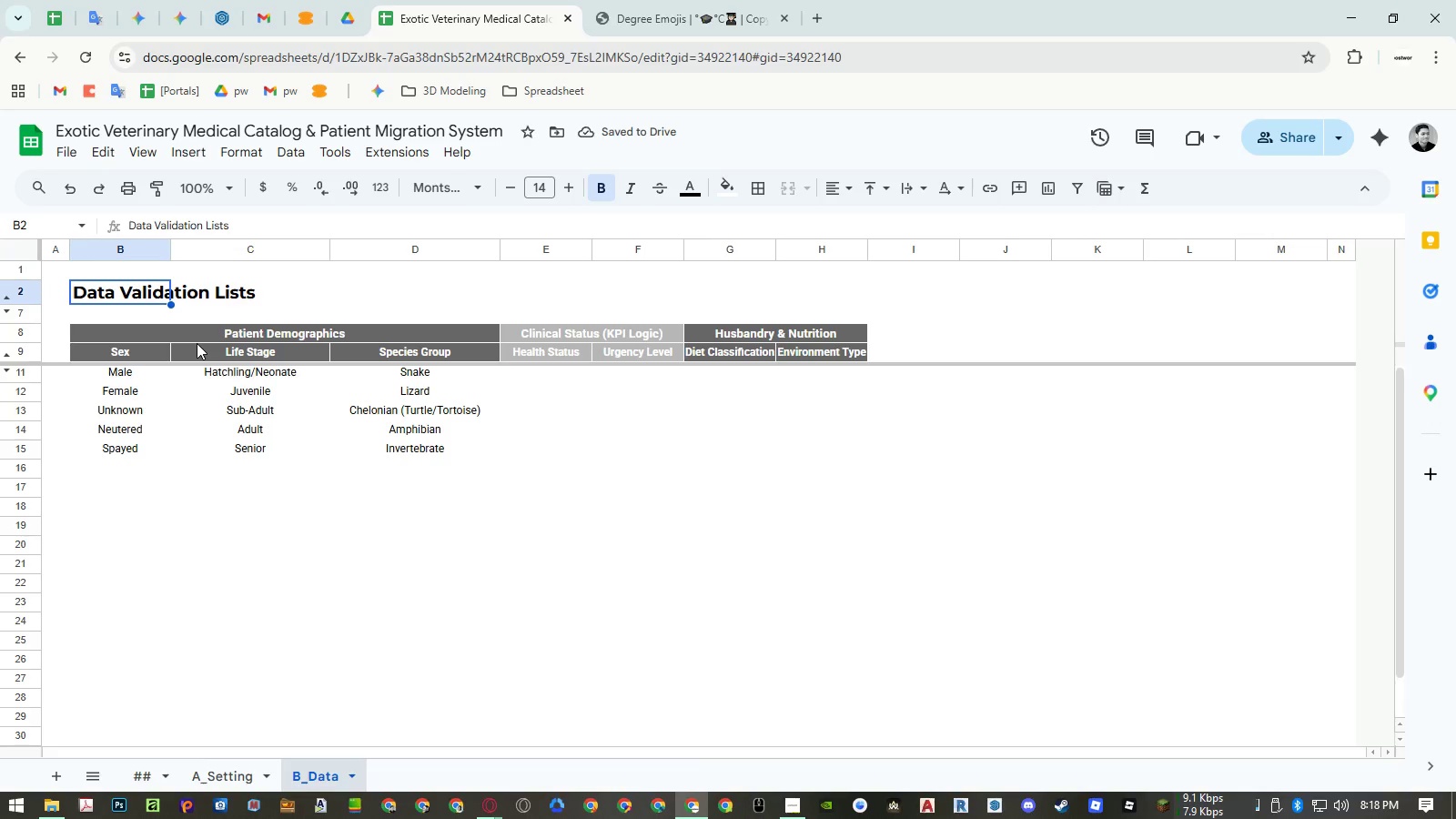 
key(Control+C)
 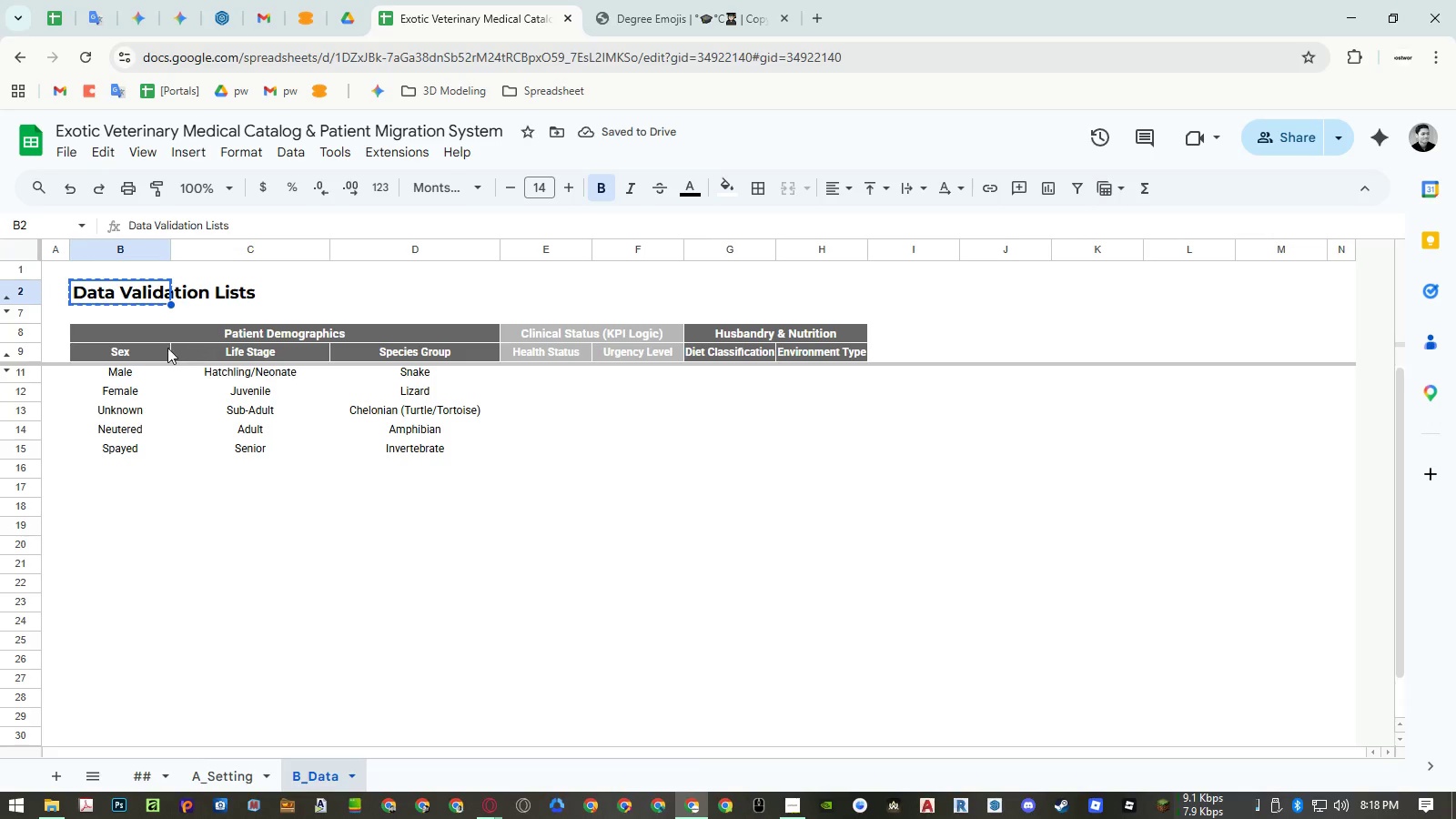 
key(Delete)
 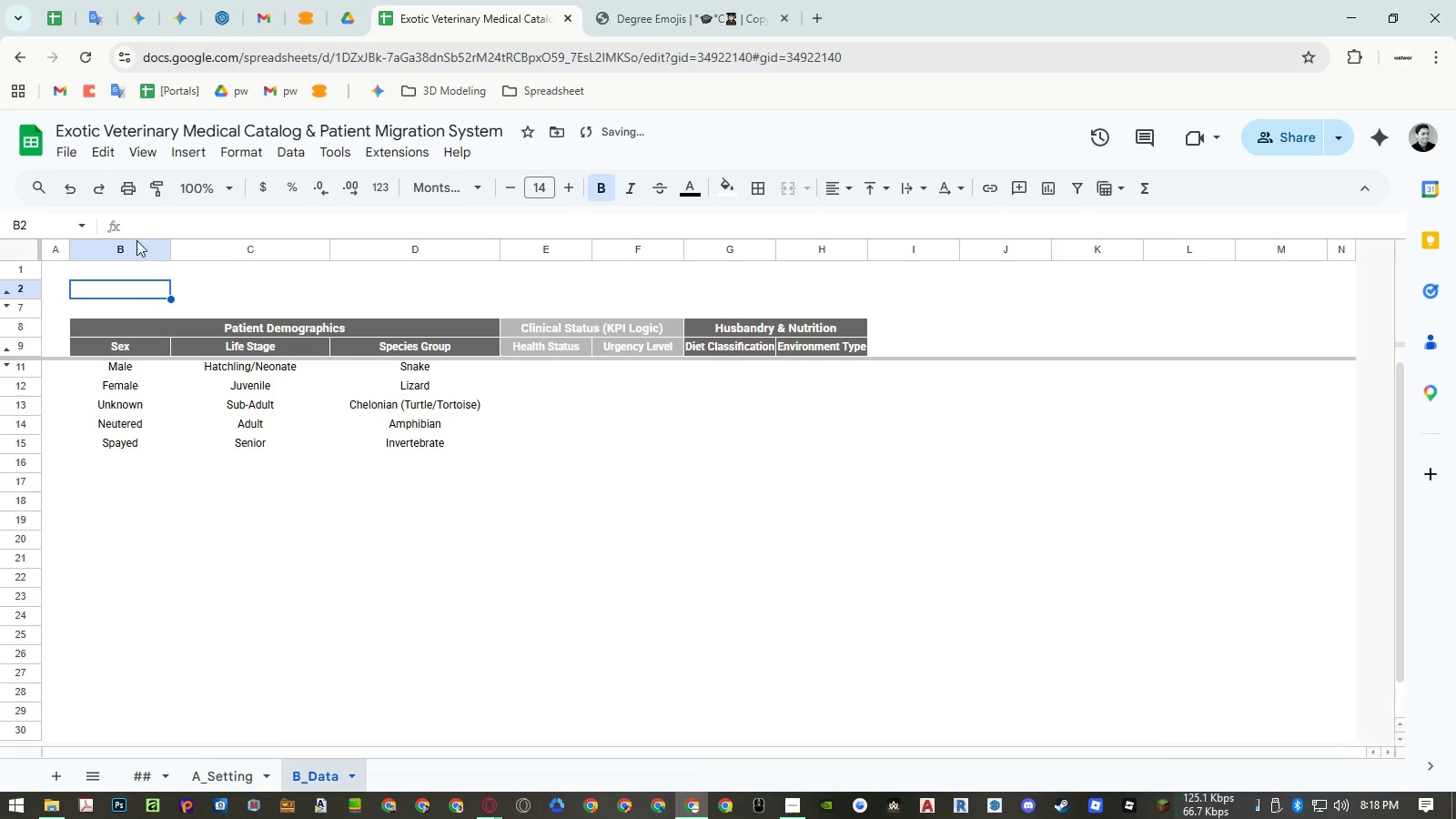 
left_click_drag(start_coordinate=[136, 244], to_coordinate=[420, 245])
 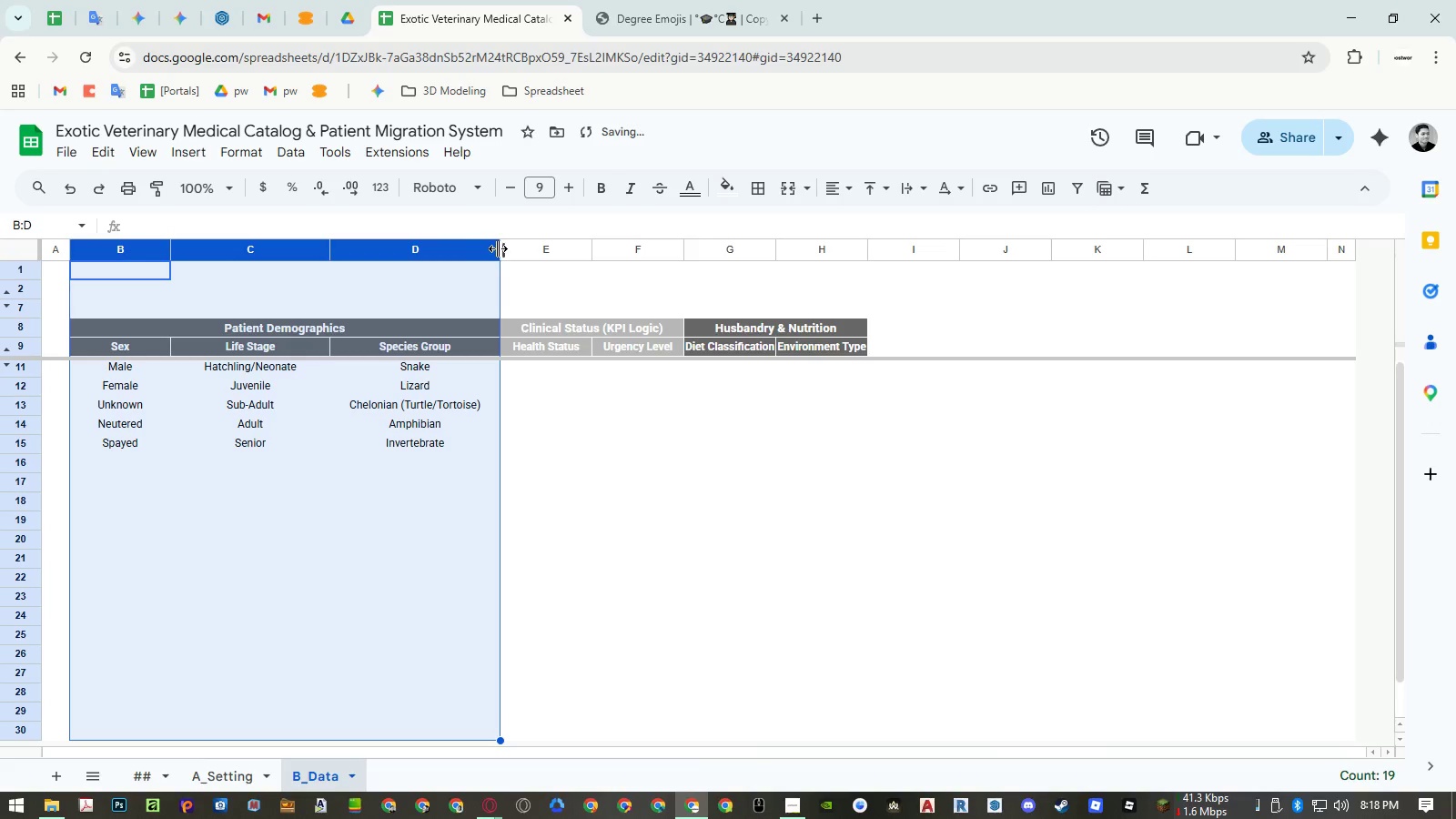 
double_click([498, 248])
 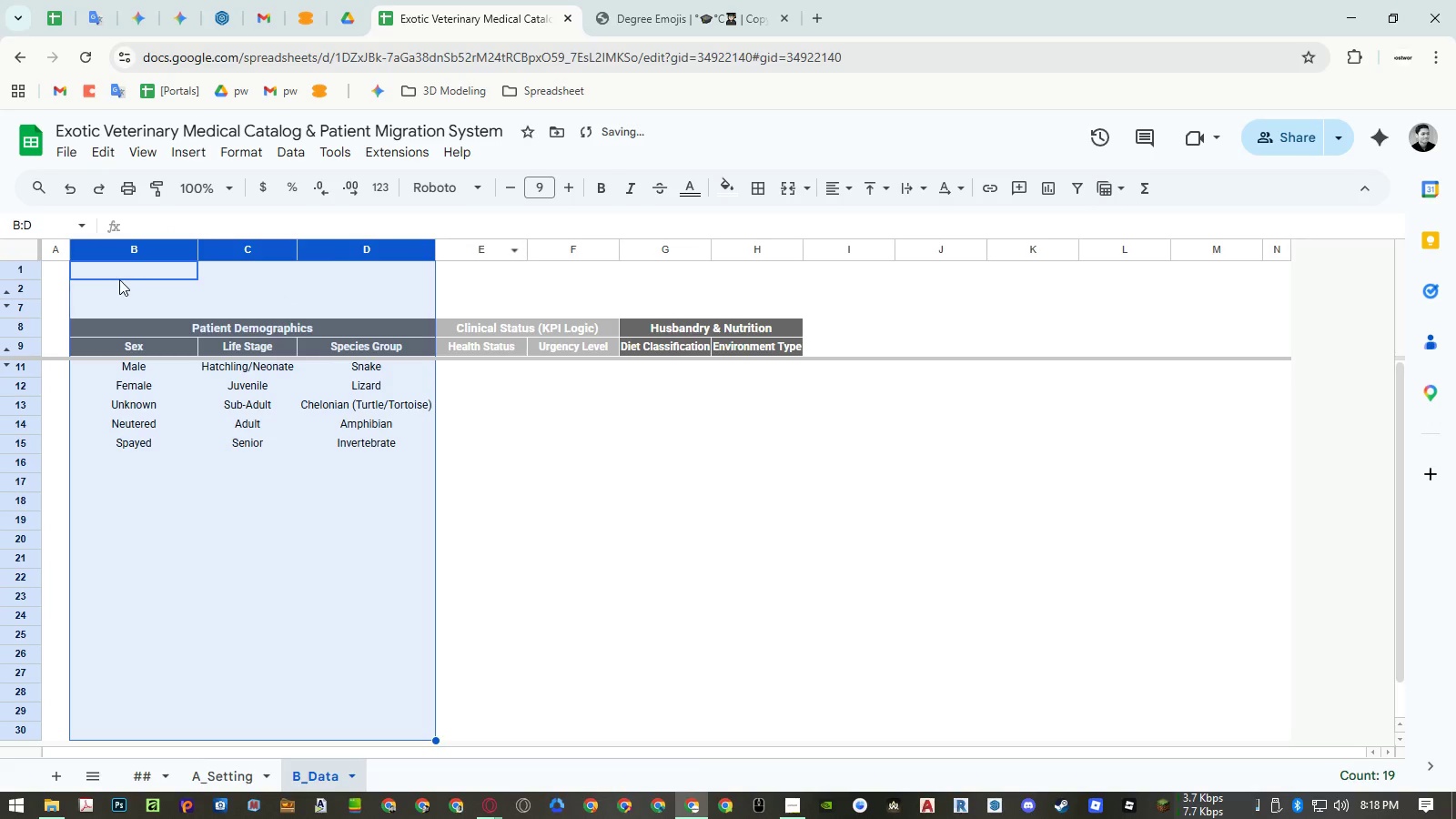 
left_click([116, 284])
 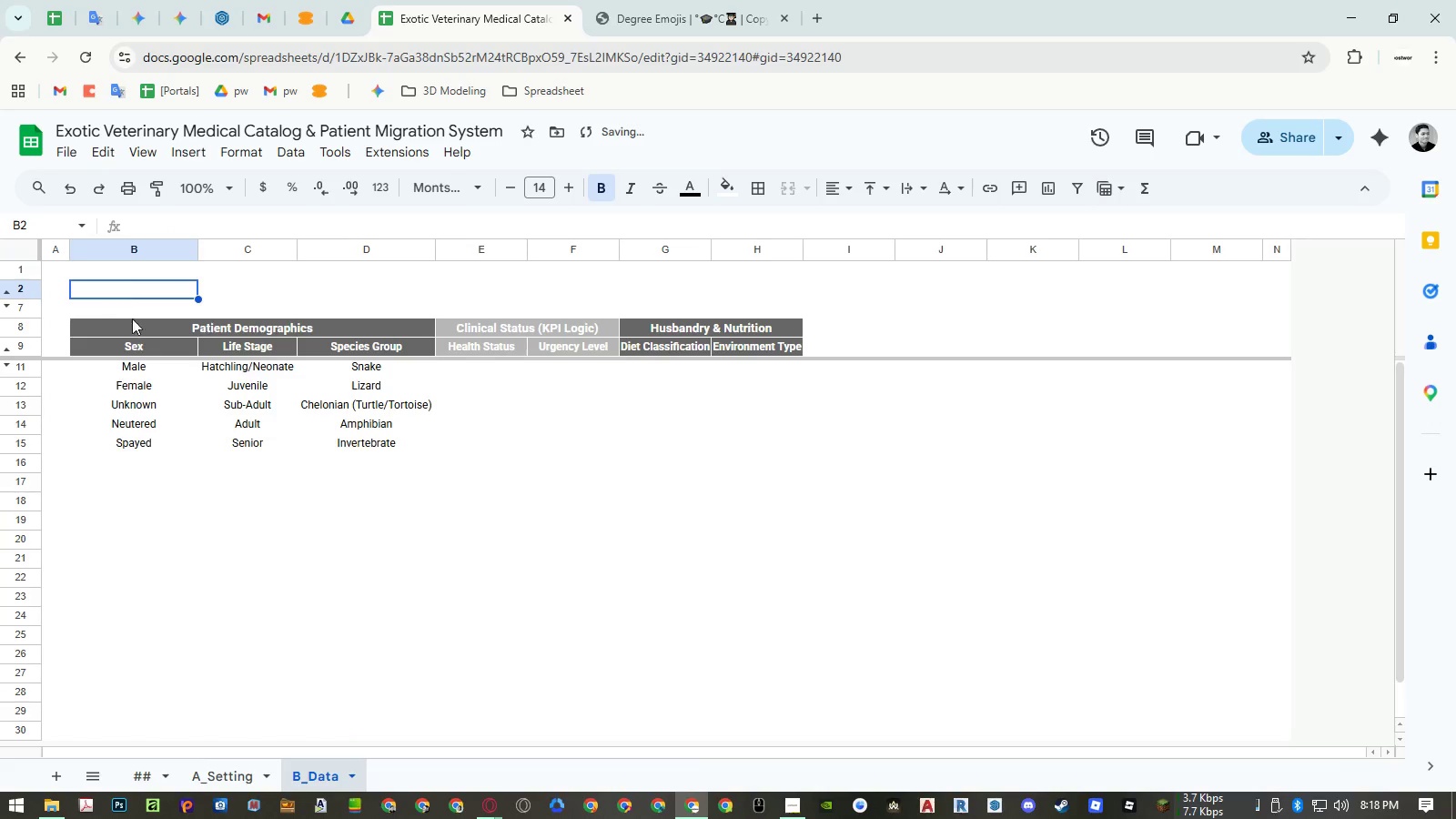 
key(Control+ControlLeft)
 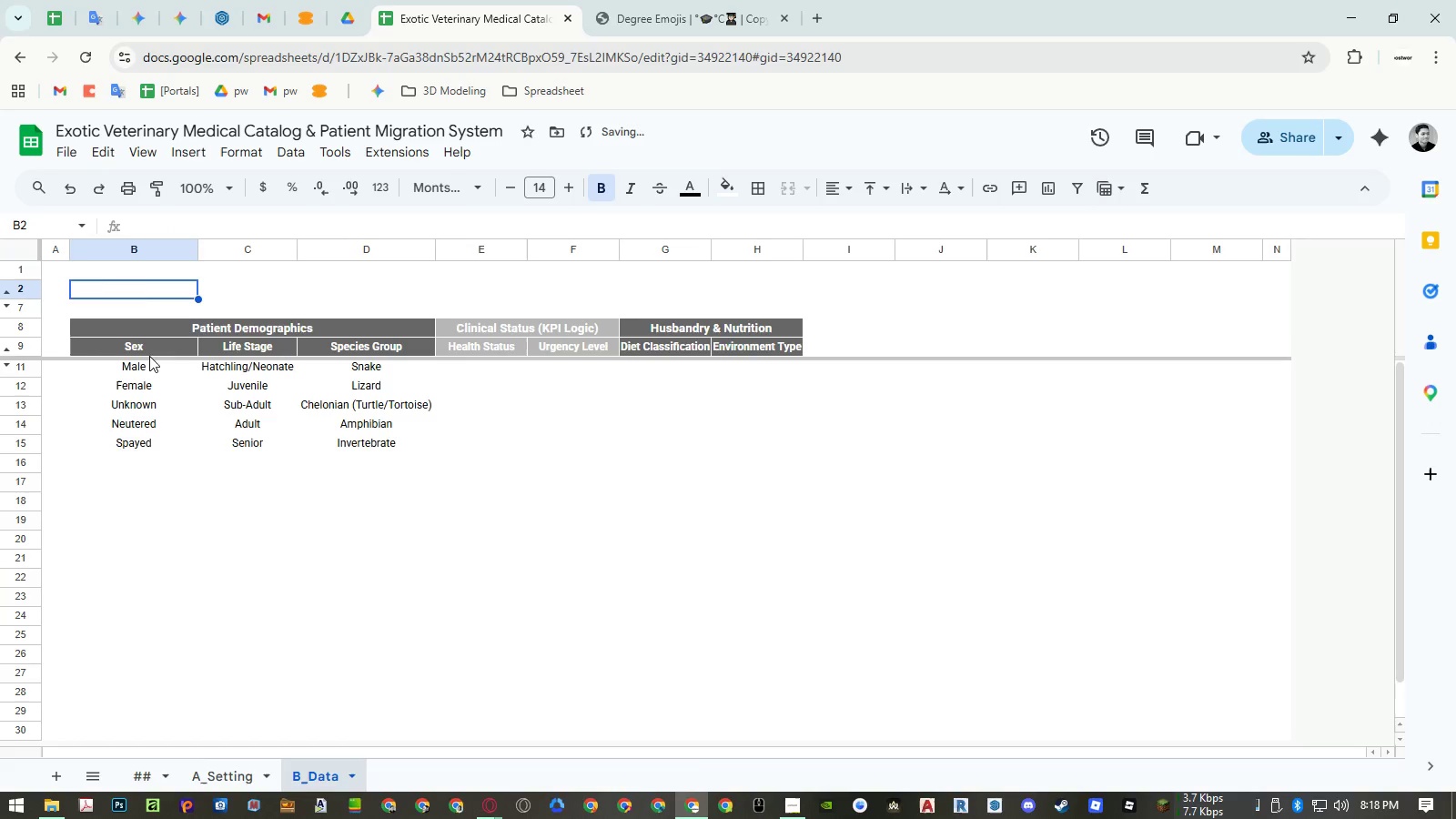 
key(Control+Shift+ShiftLeft)
 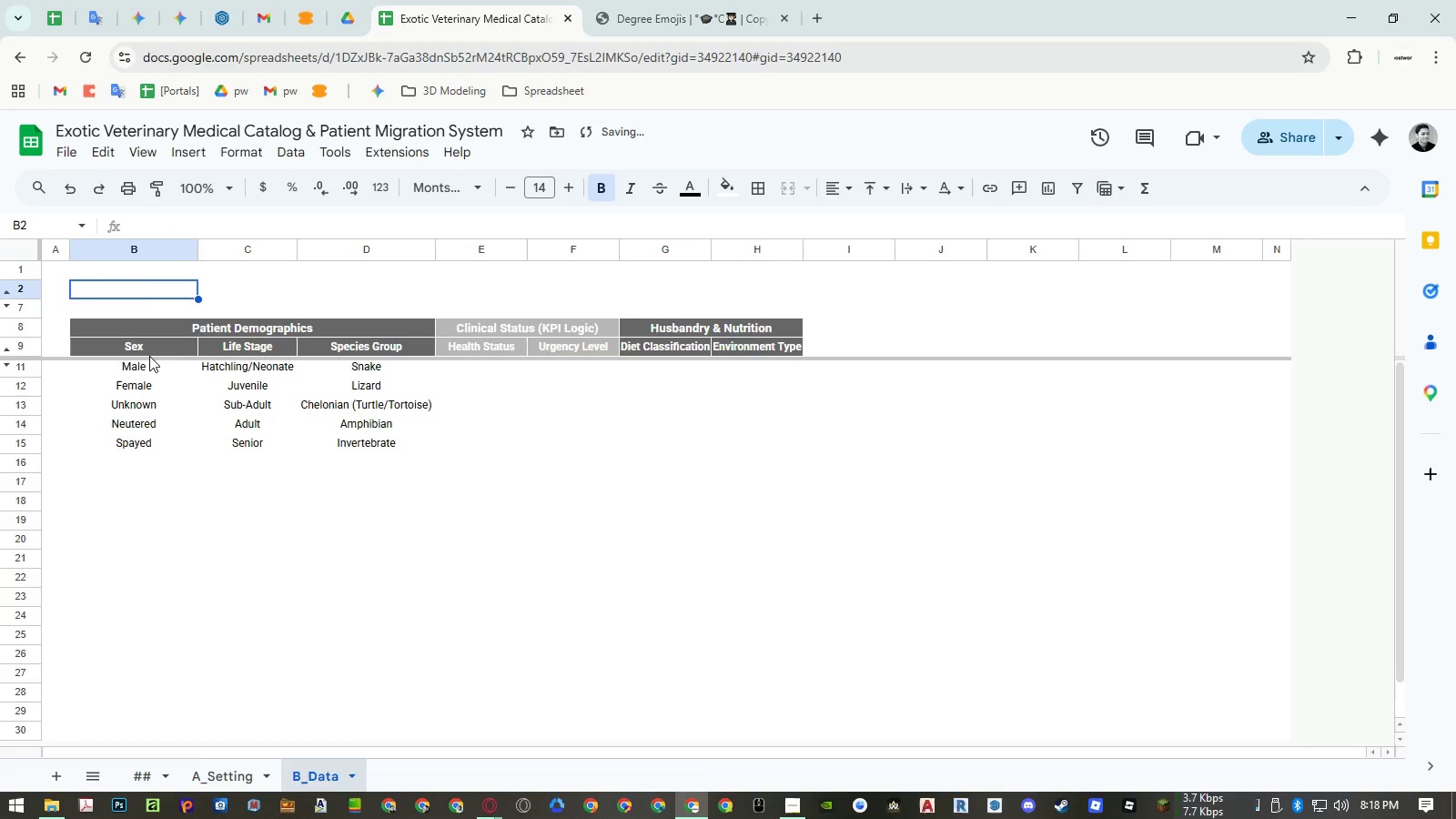 
key(Control+Shift+V)
 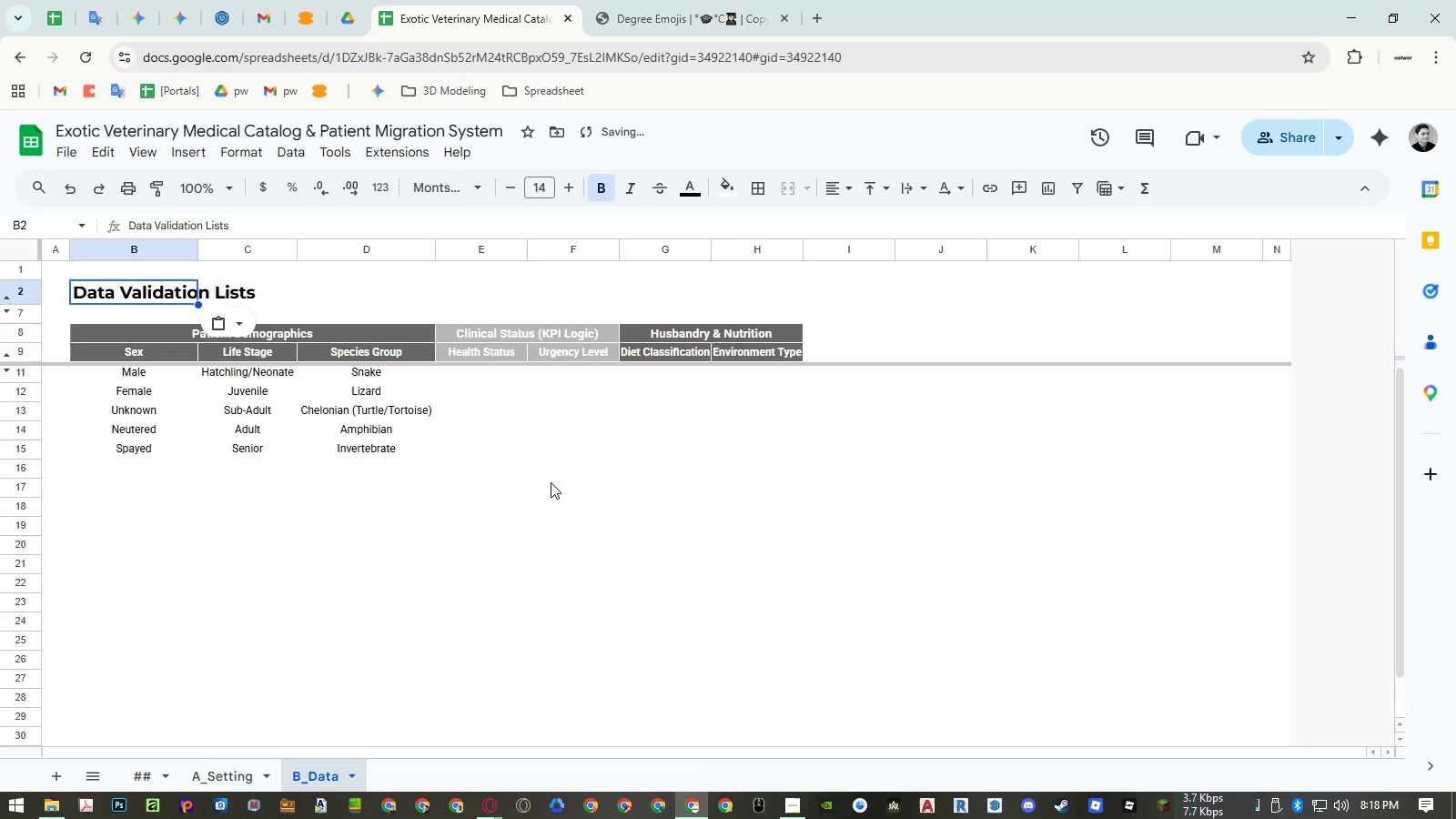 
left_click([570, 483])
 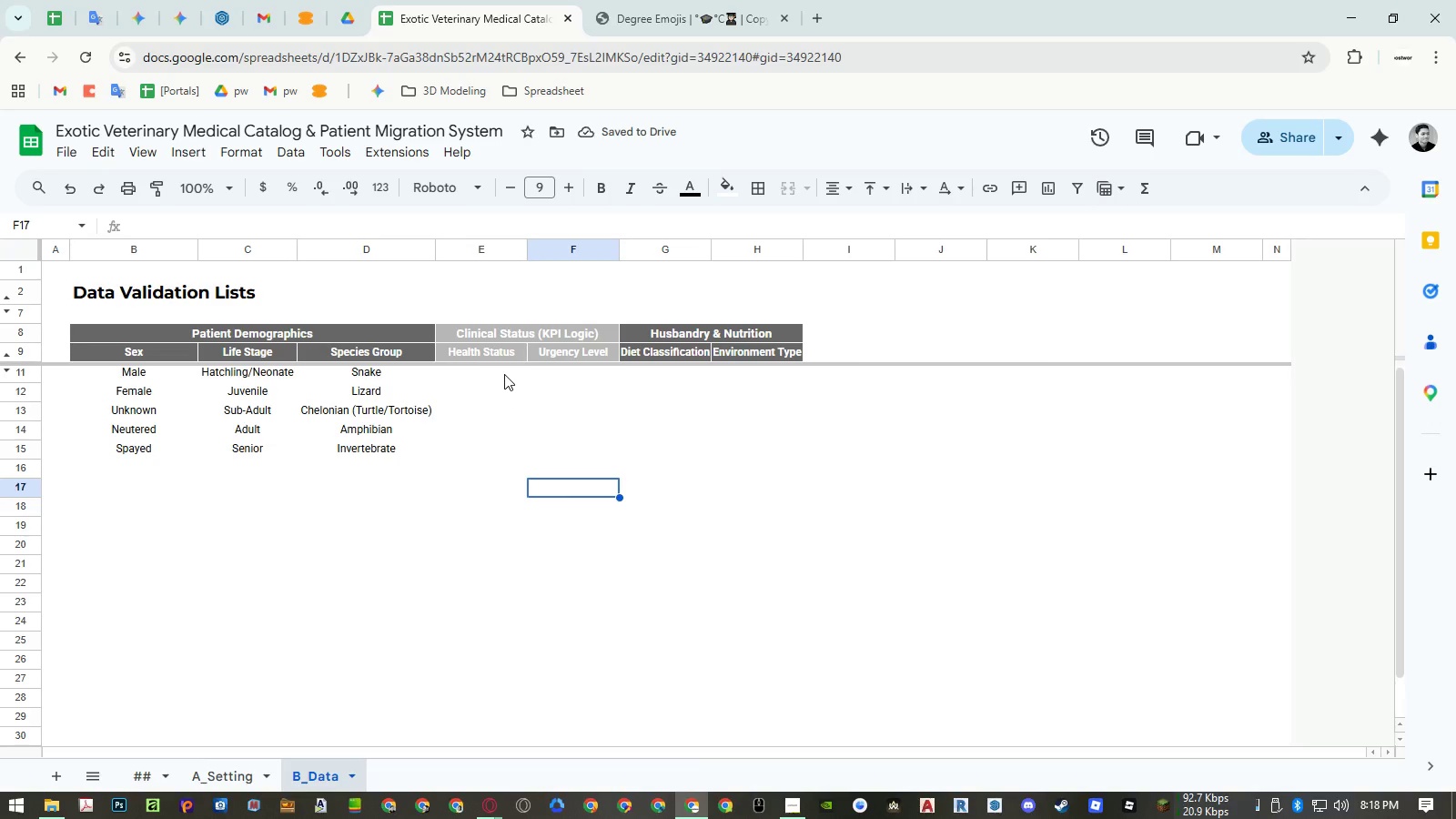 
left_click_drag(start_coordinate=[520, 340], to_coordinate=[524, 346])
 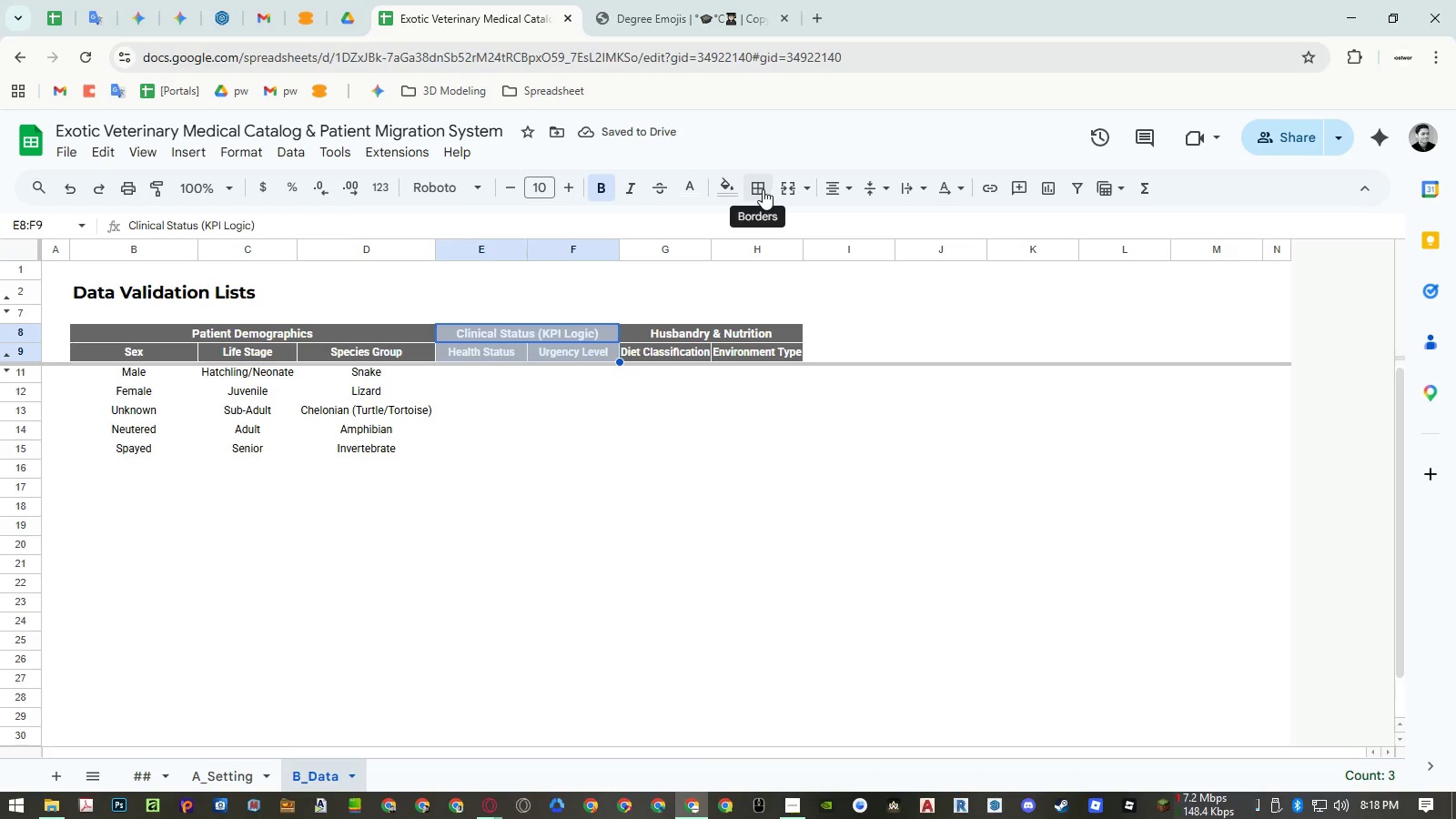 
left_click_drag(start_coordinate=[739, 188], to_coordinate=[795, 245])
 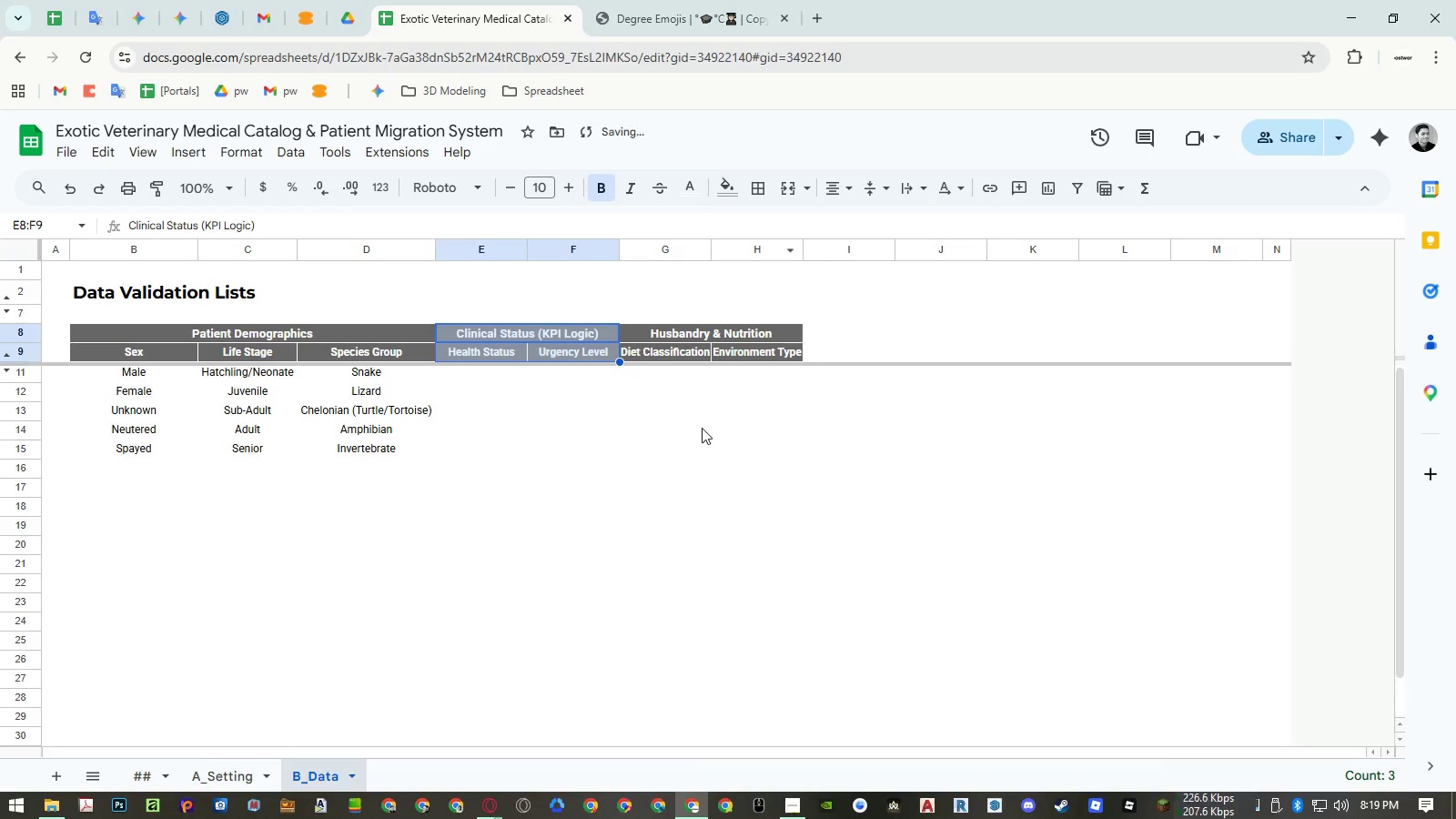 
left_click([795, 245])
 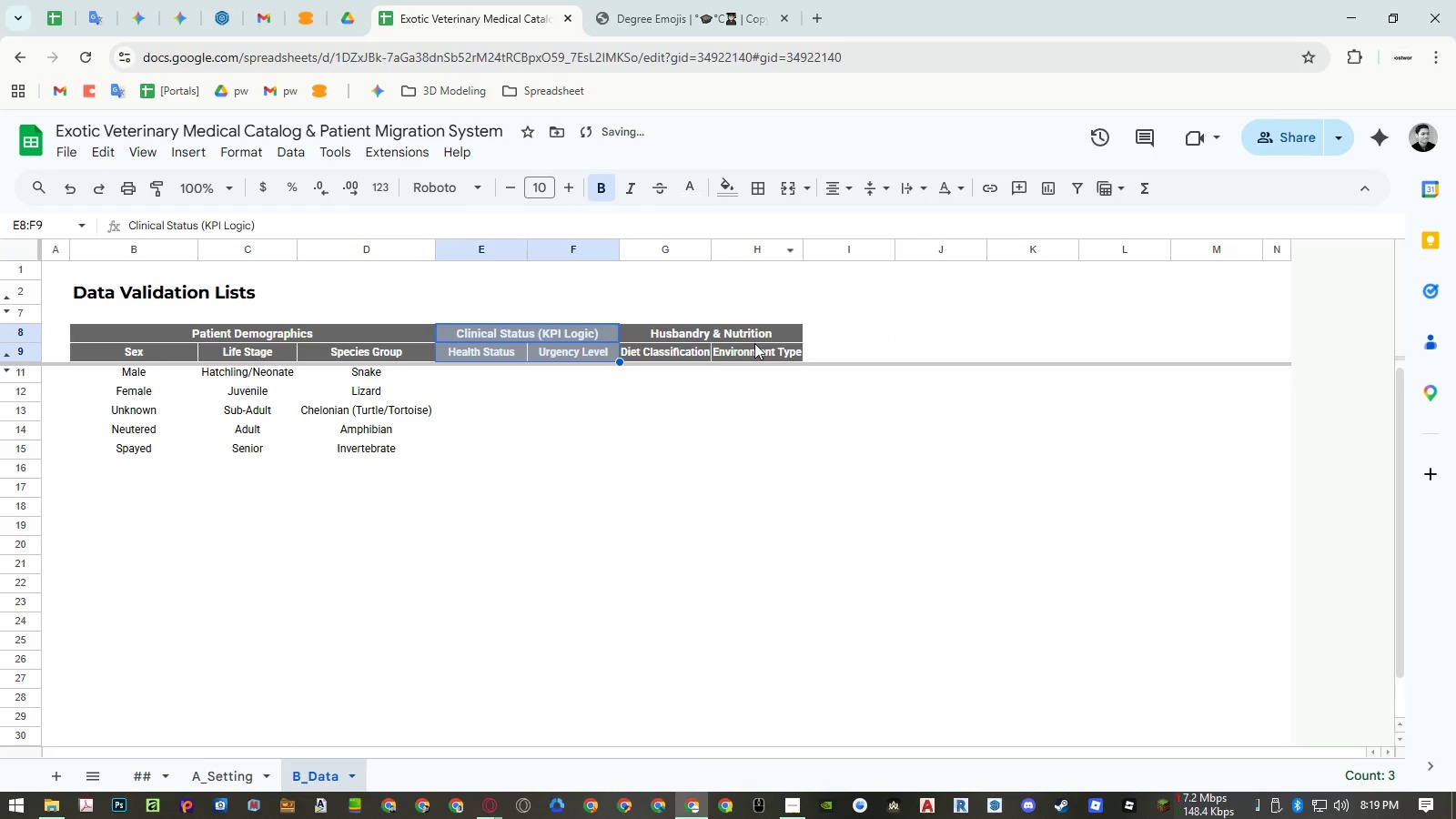 
left_click([702, 428])
 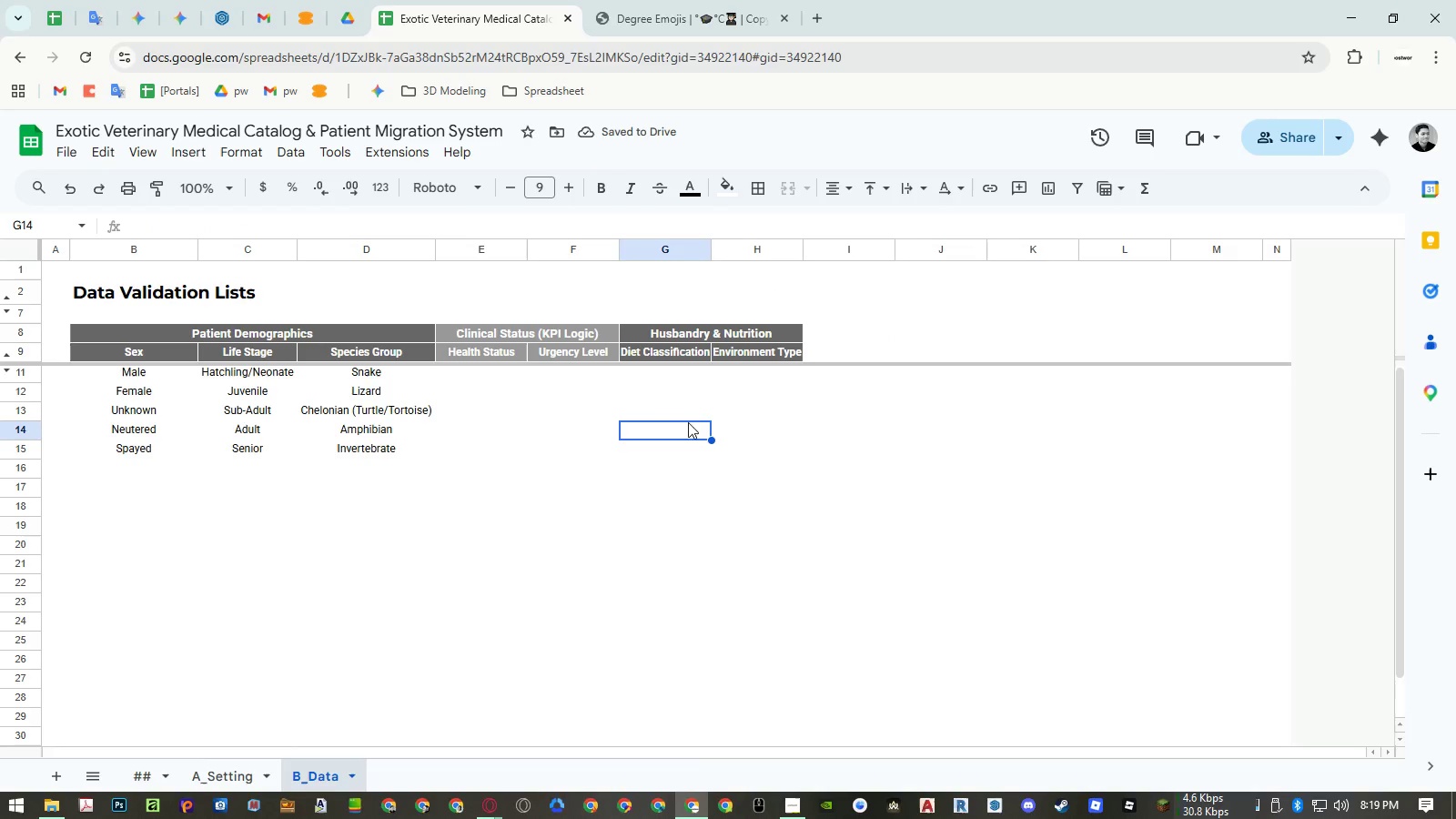 
left_click([488, 376])
 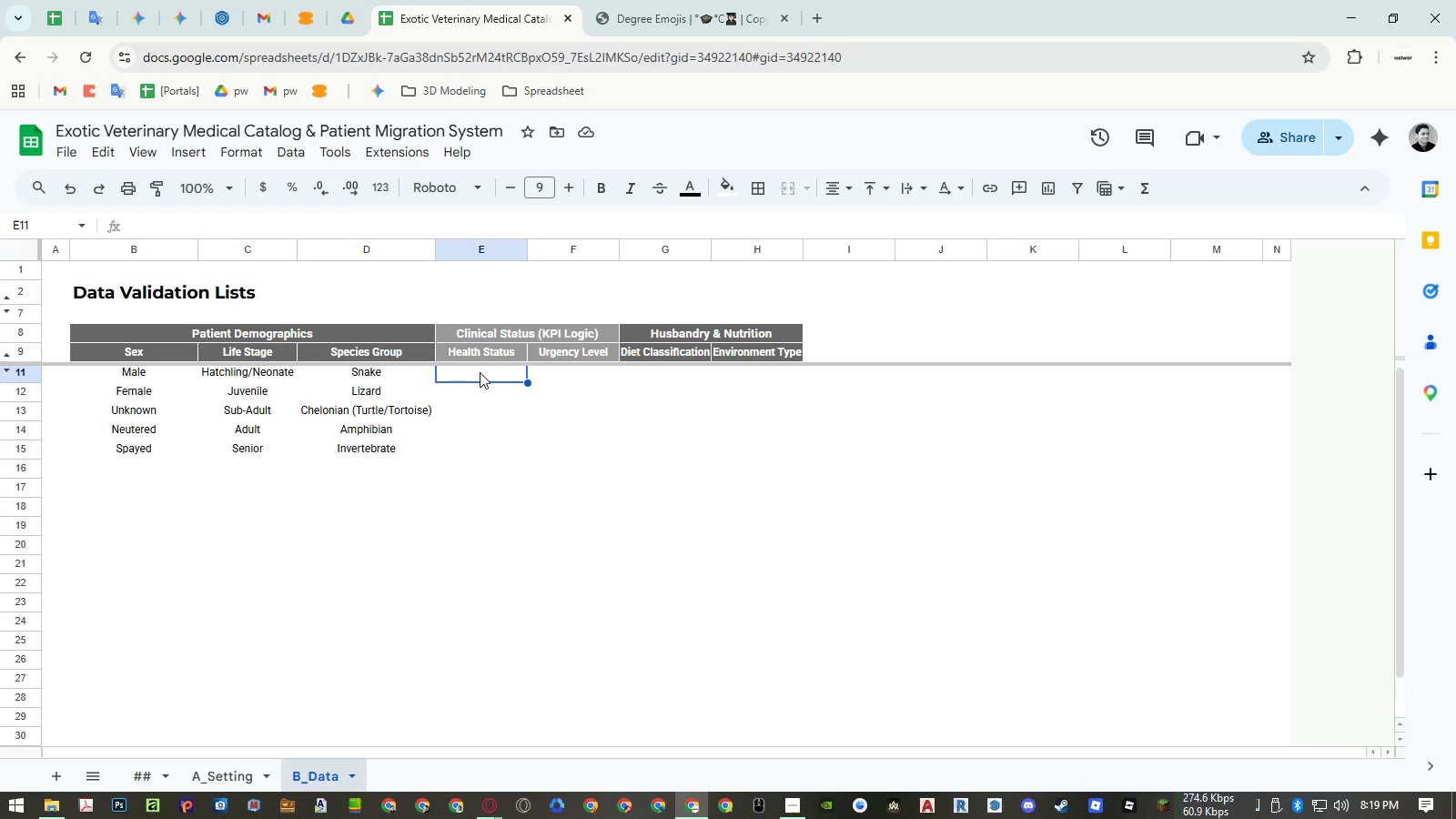 
wait(9.44)
 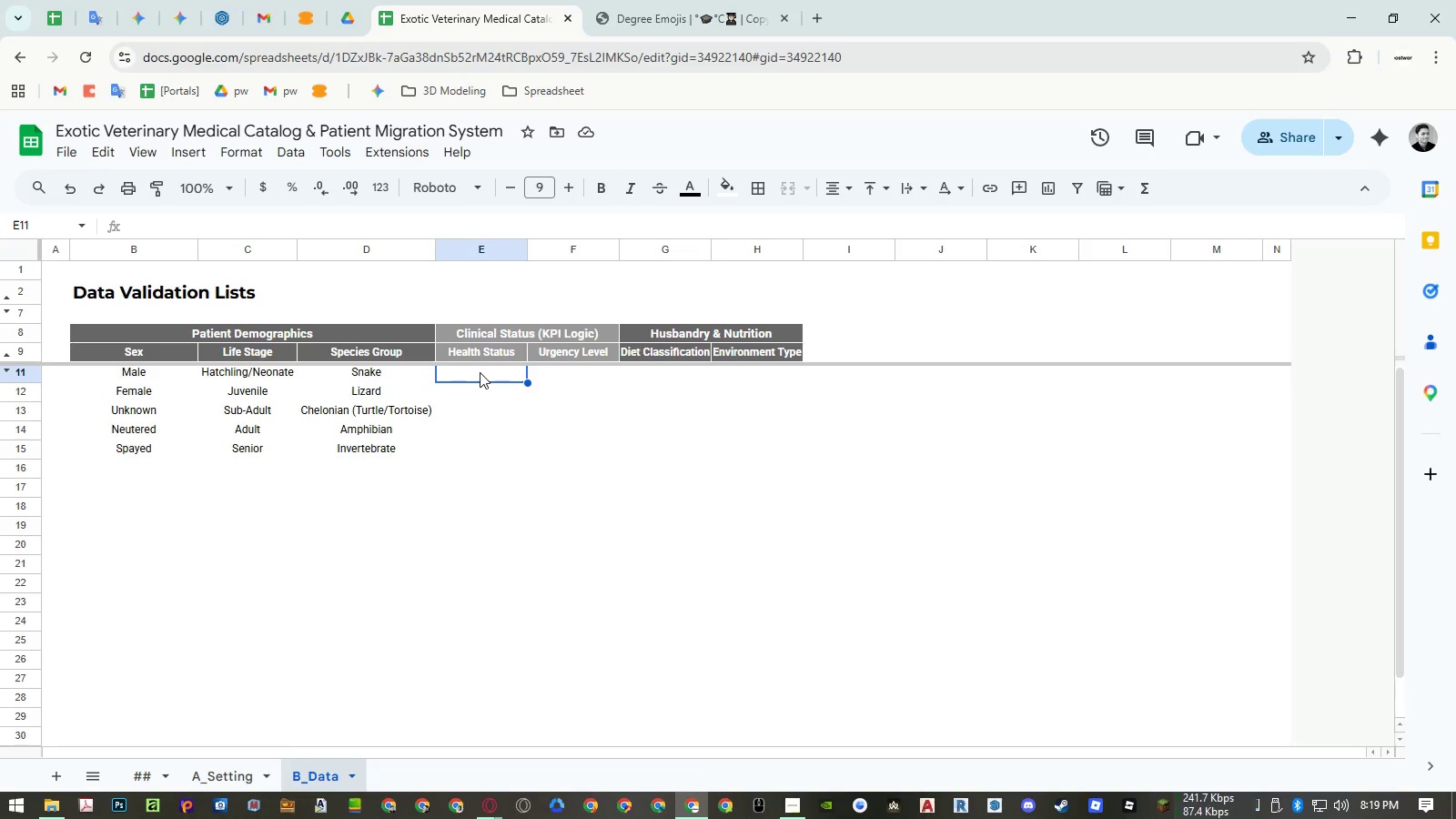 
type(Healthy)
 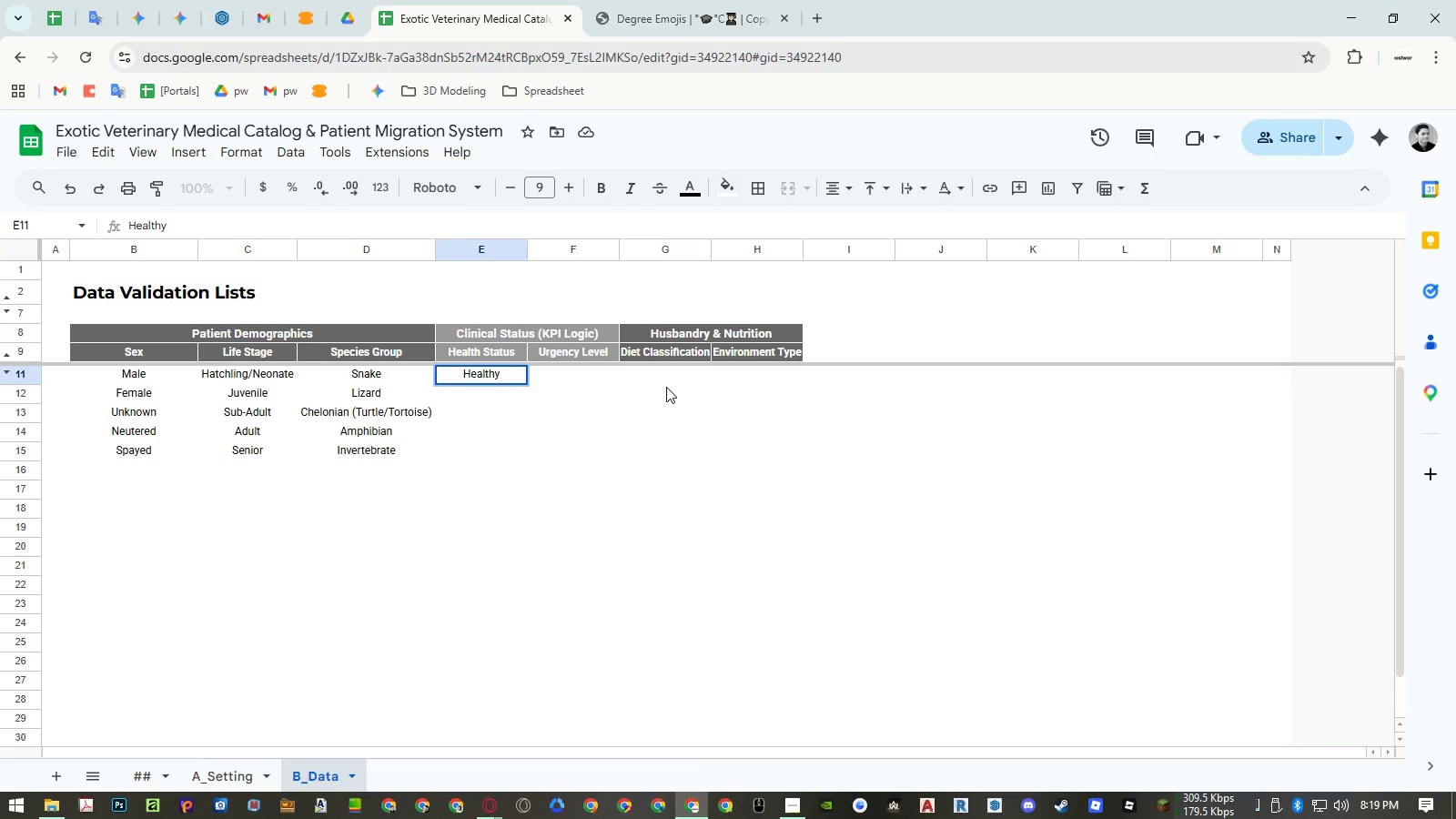 
key(Enter)
 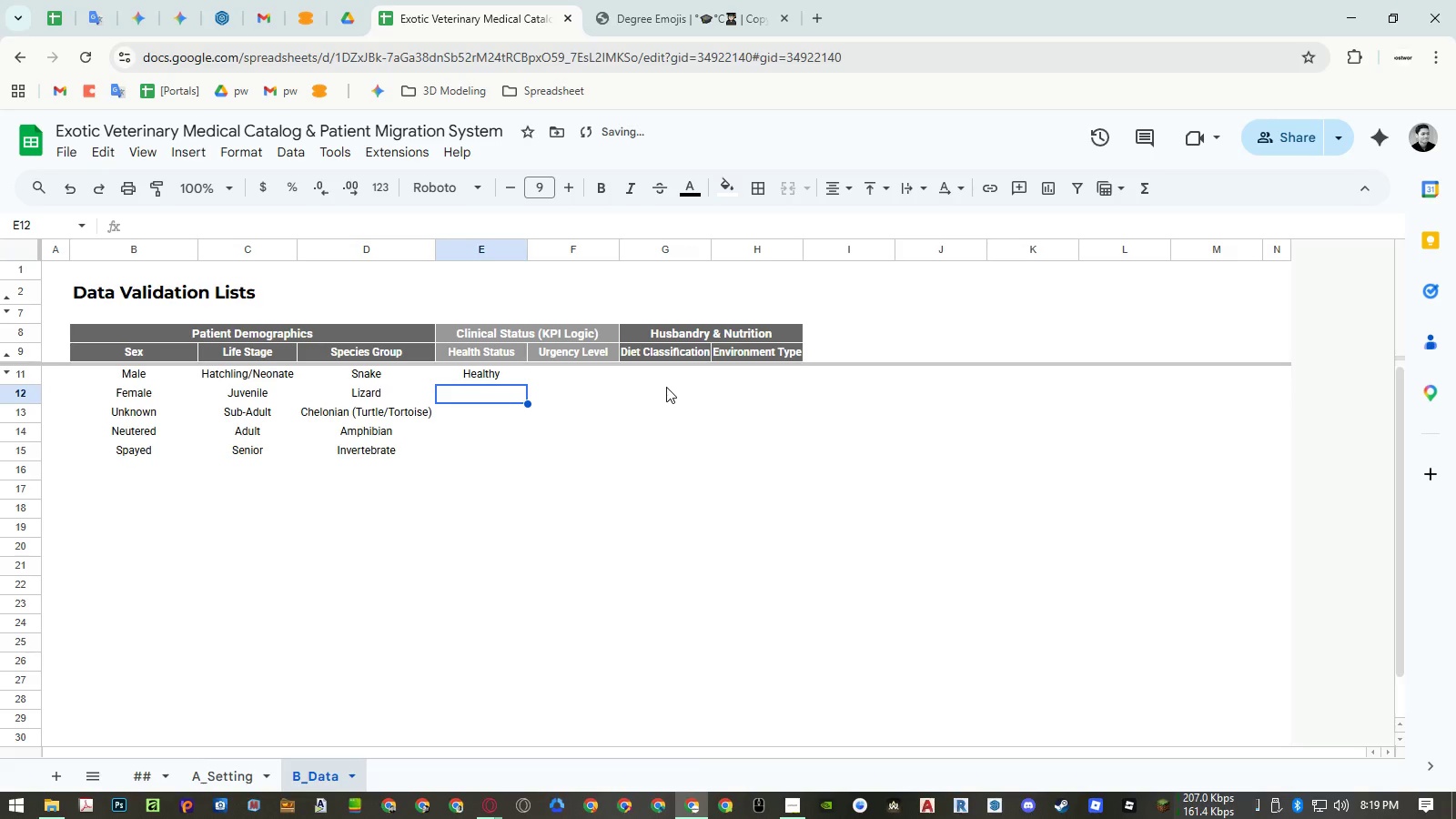 
type(Under Observation)
 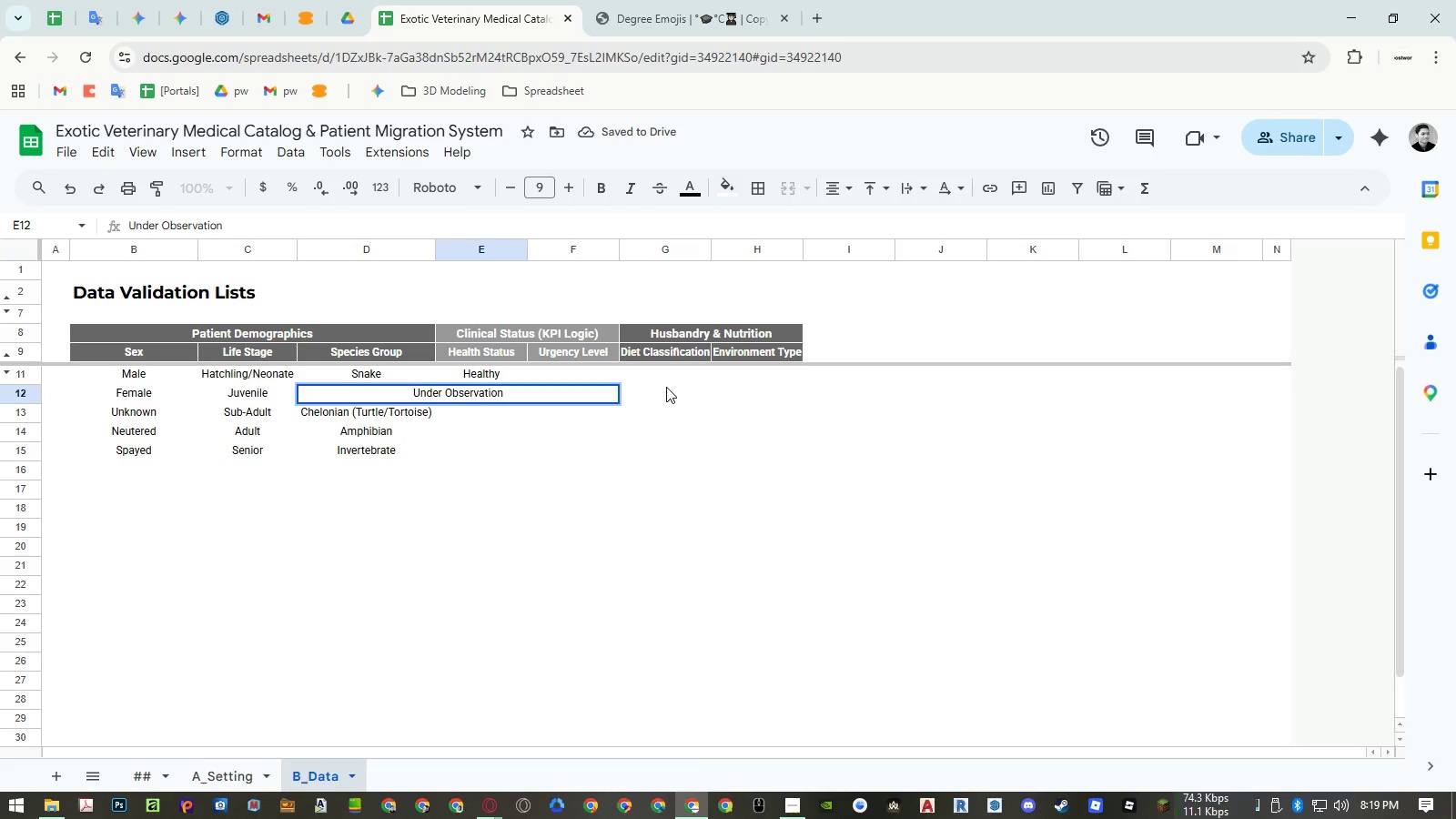 
key(Enter)
 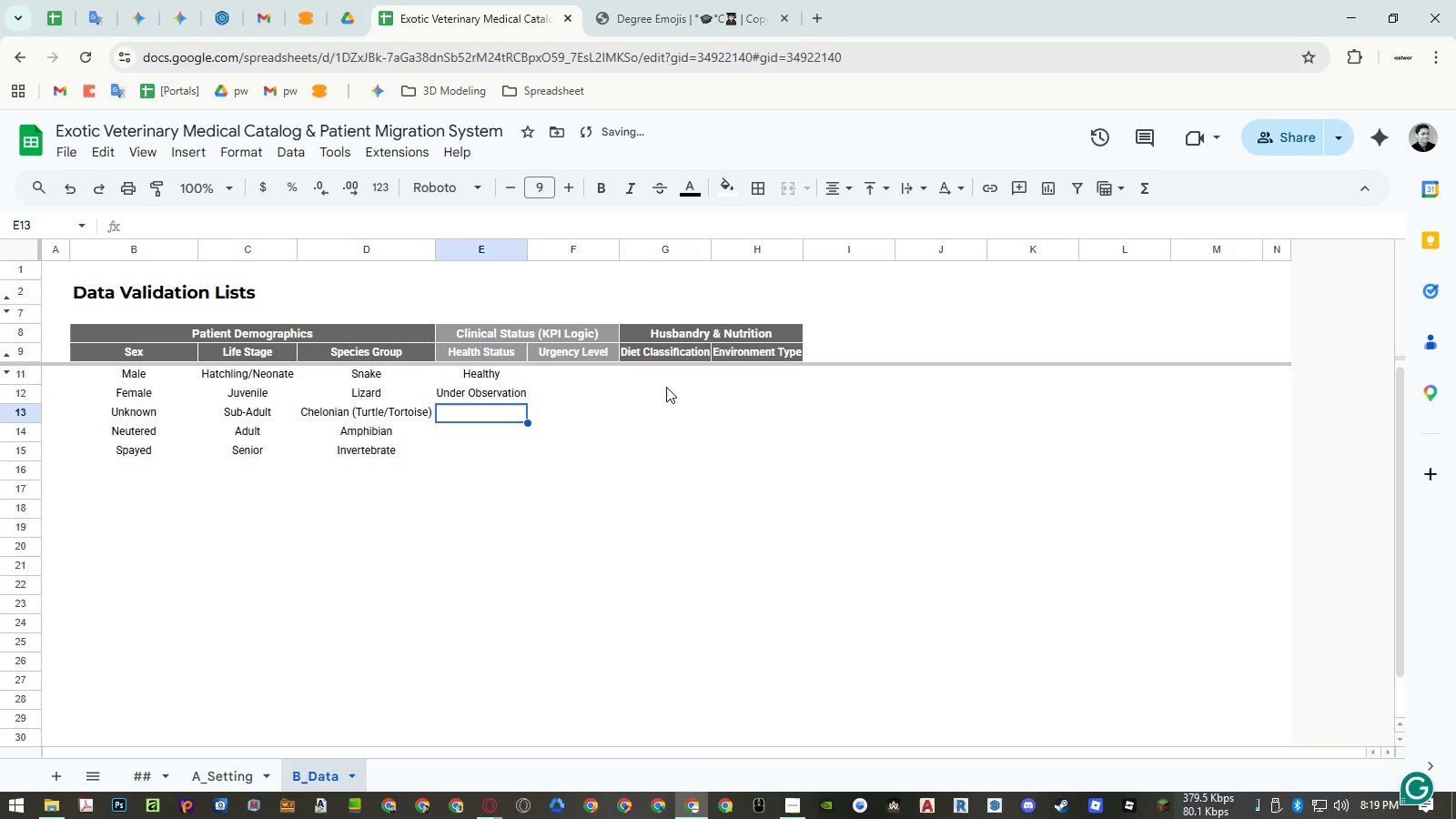 
type(Treatment Required)
 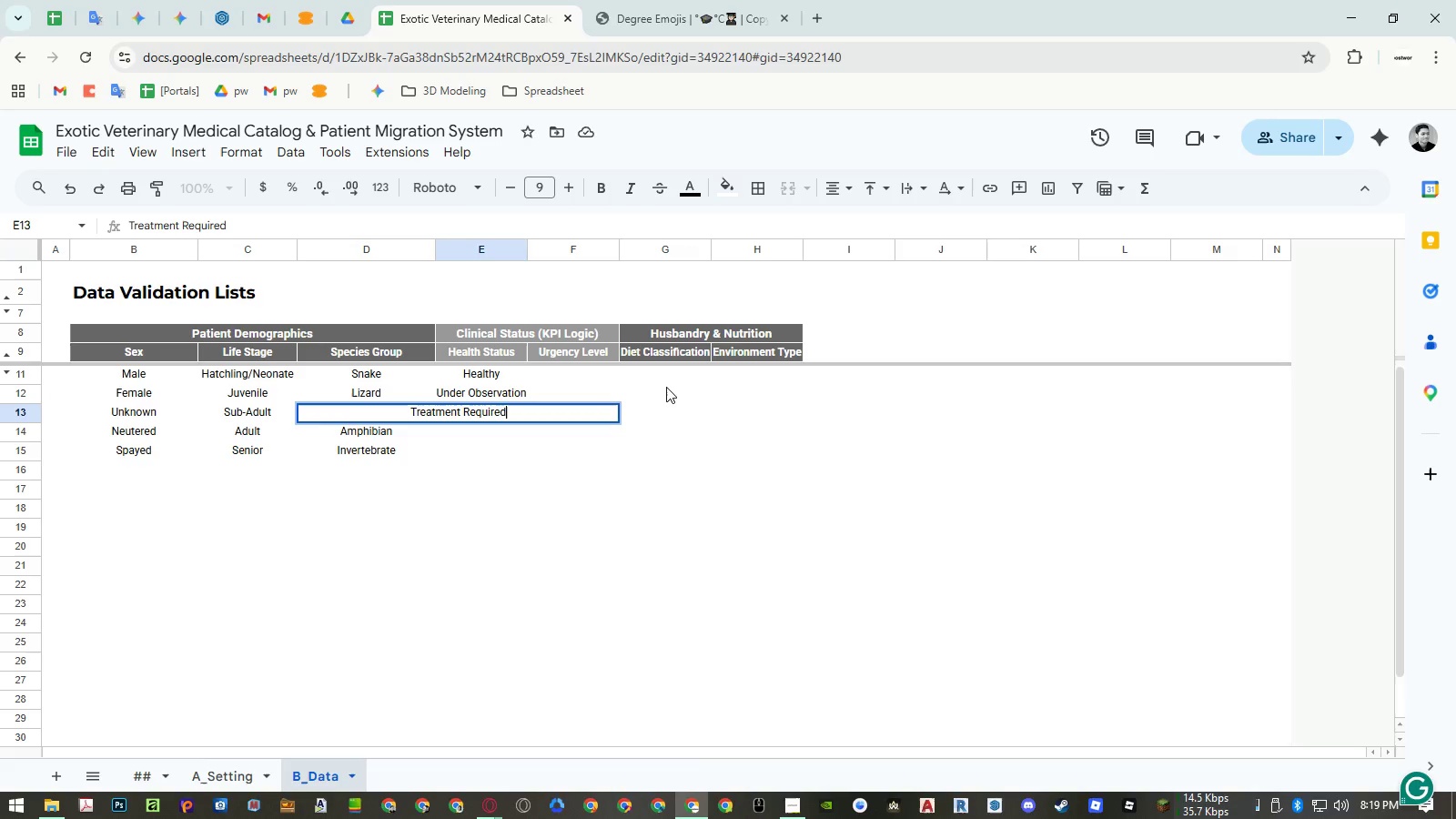 
key(Enter)
 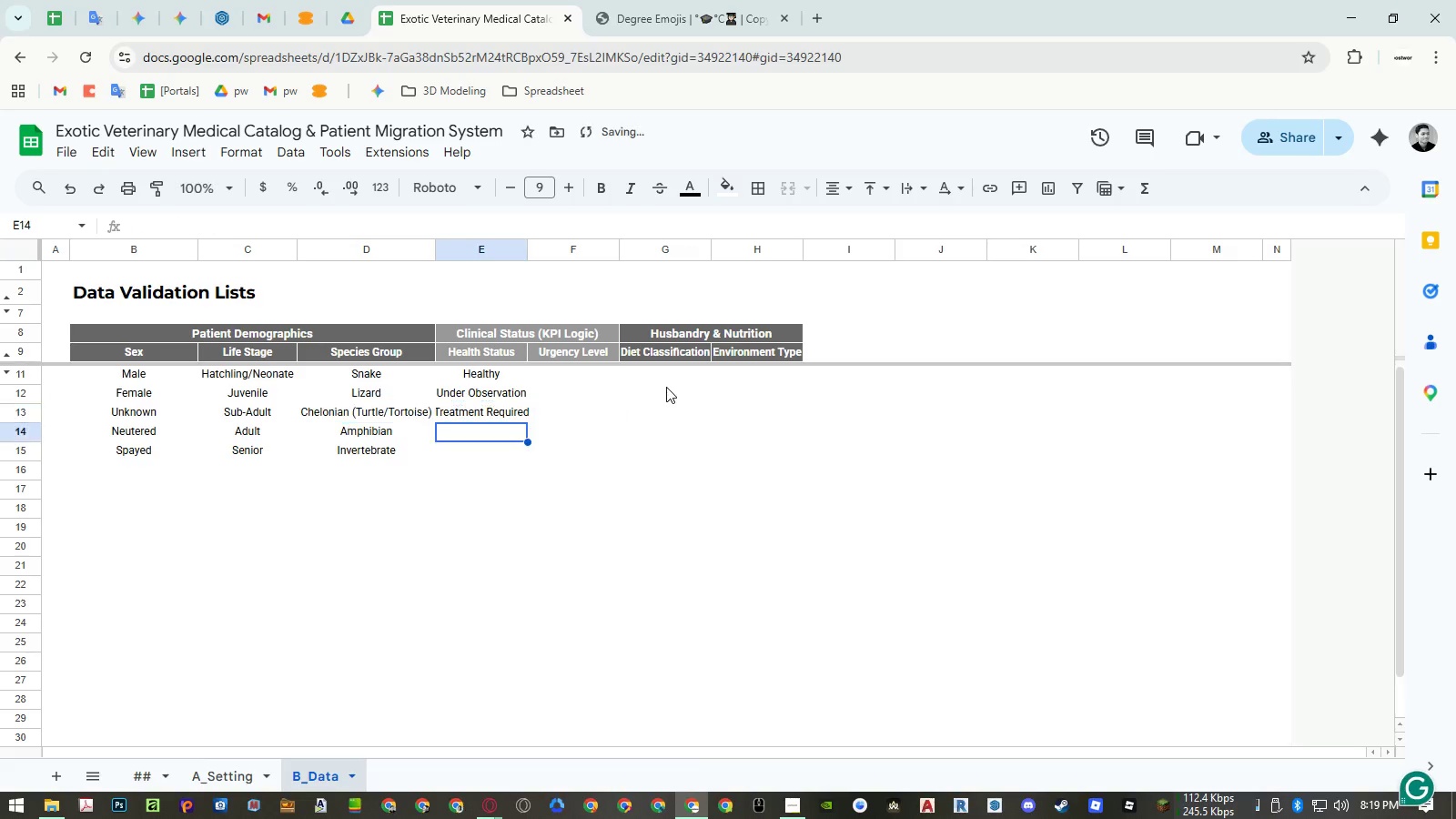 
type(Critical)
 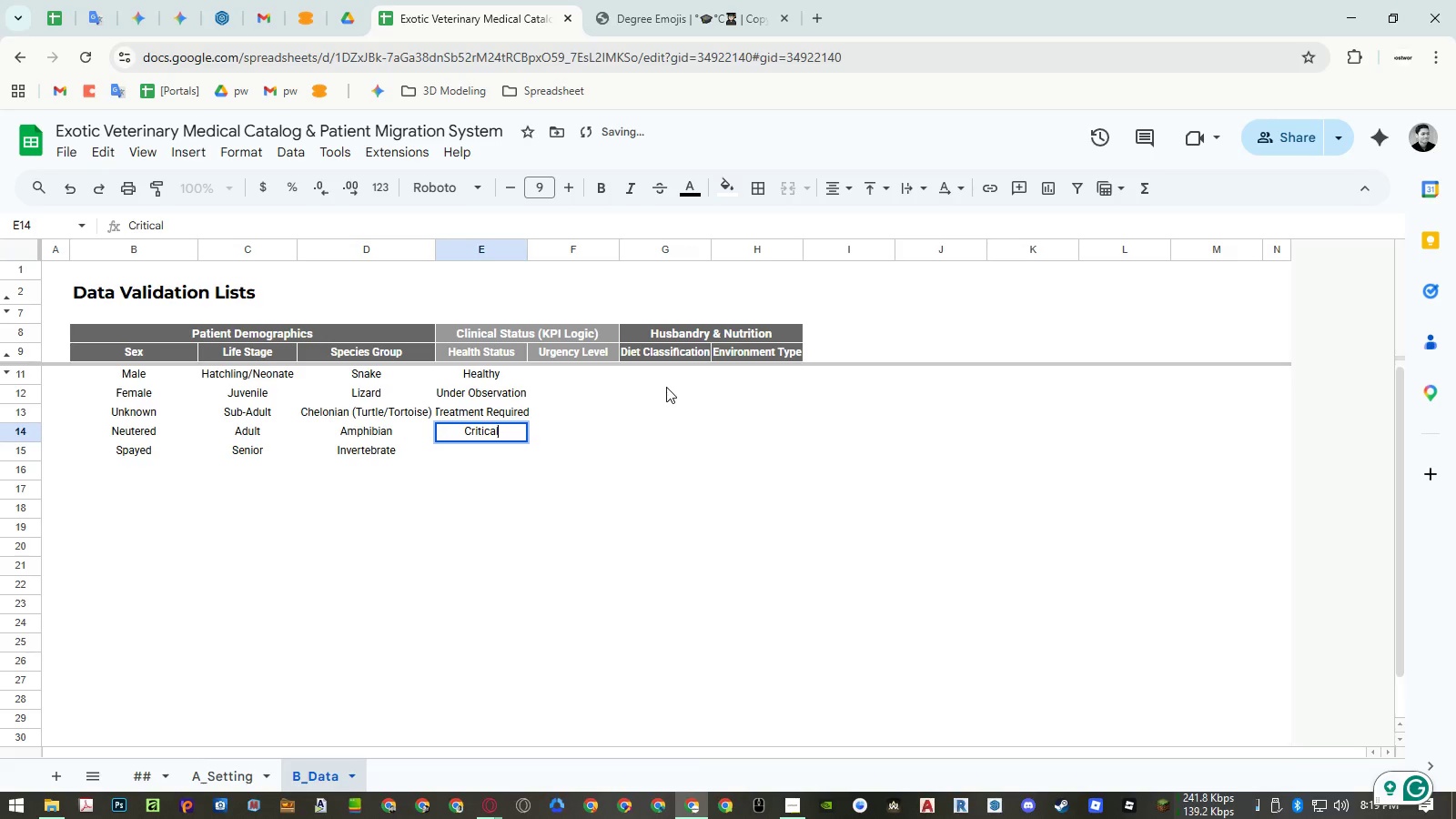 
key(Enter)
 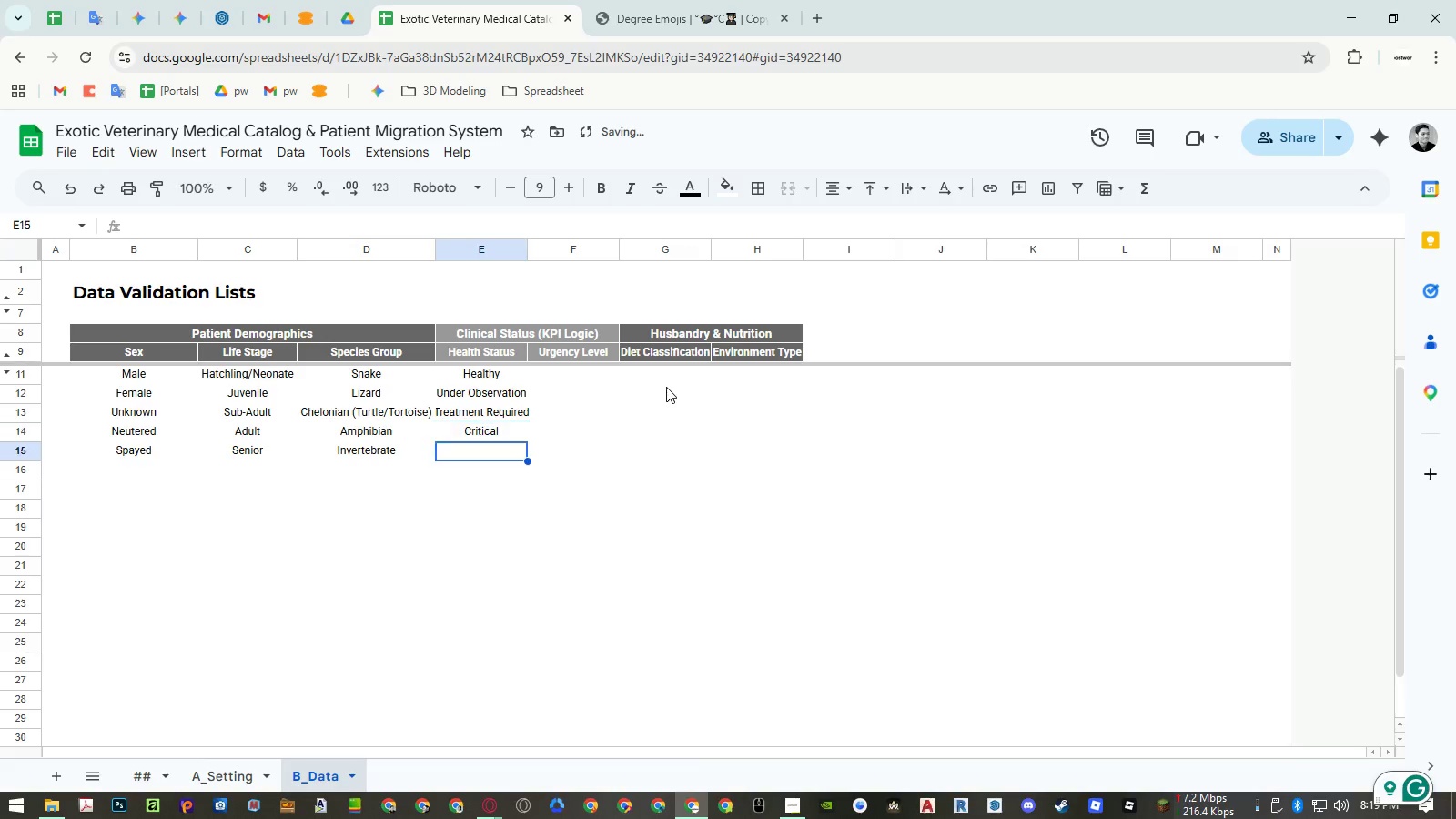 
hold_key(key=ShiftLeft, duration=0.55)
 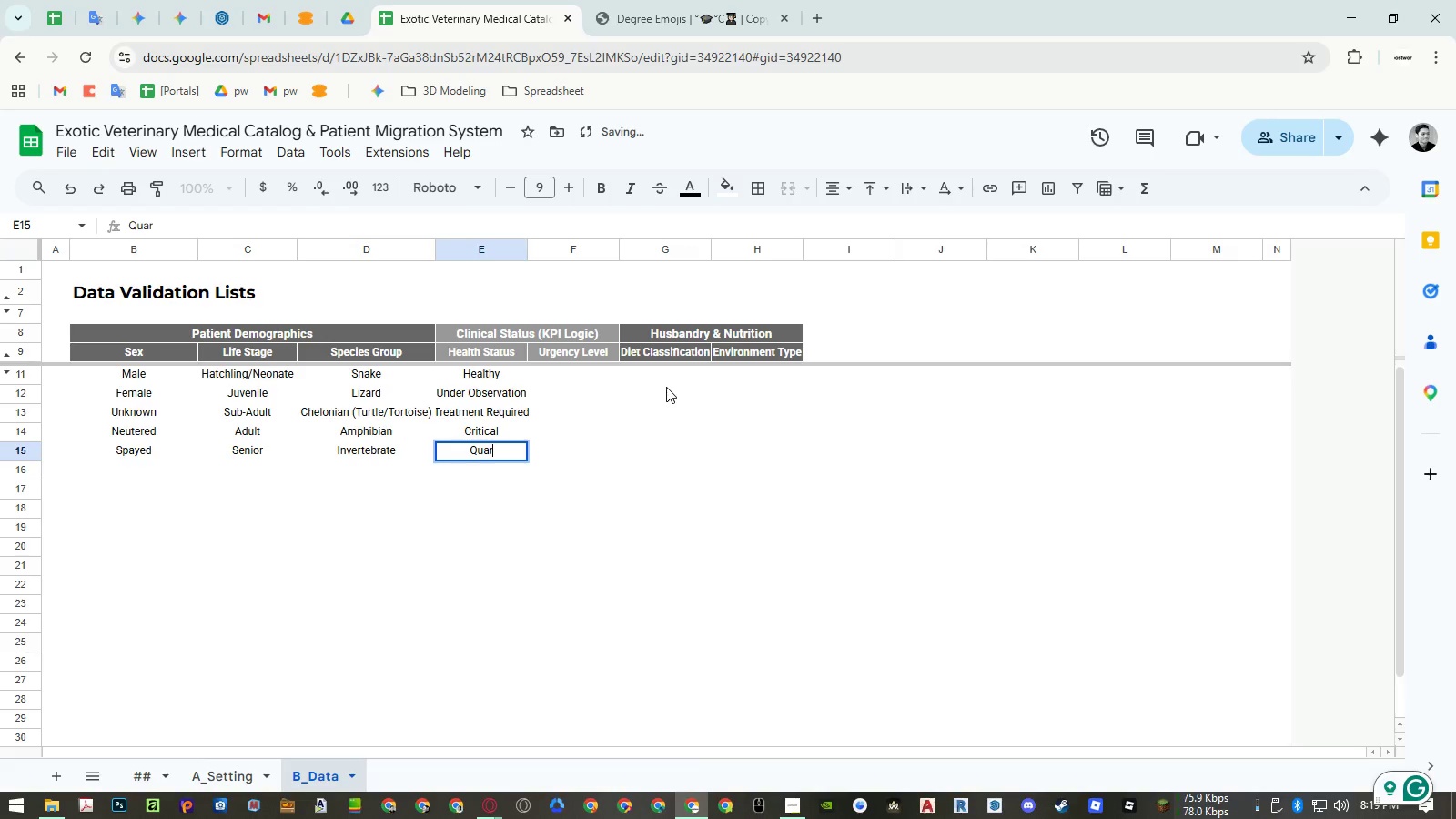 
type(quarantine)
 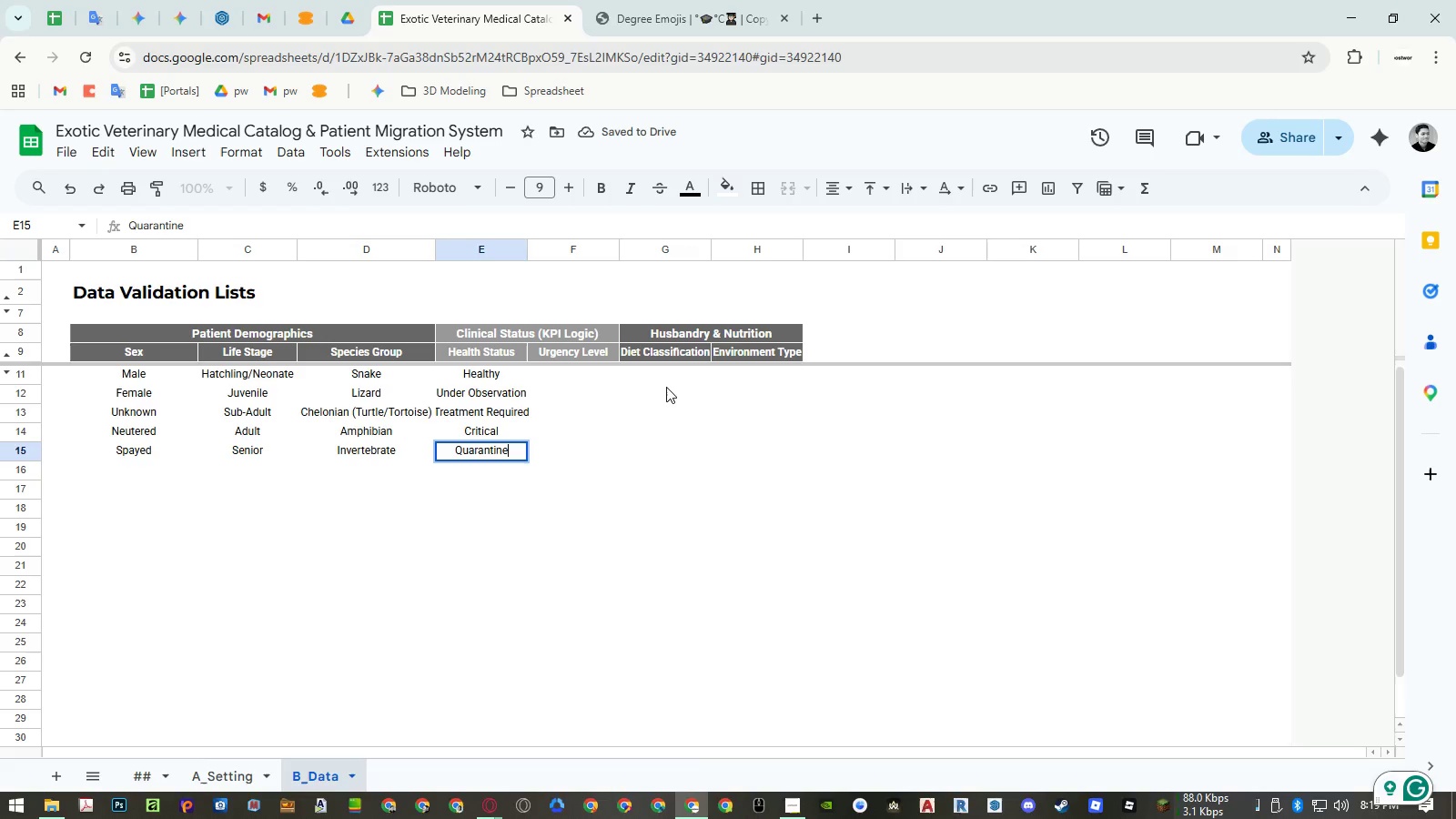 
key(Enter)
 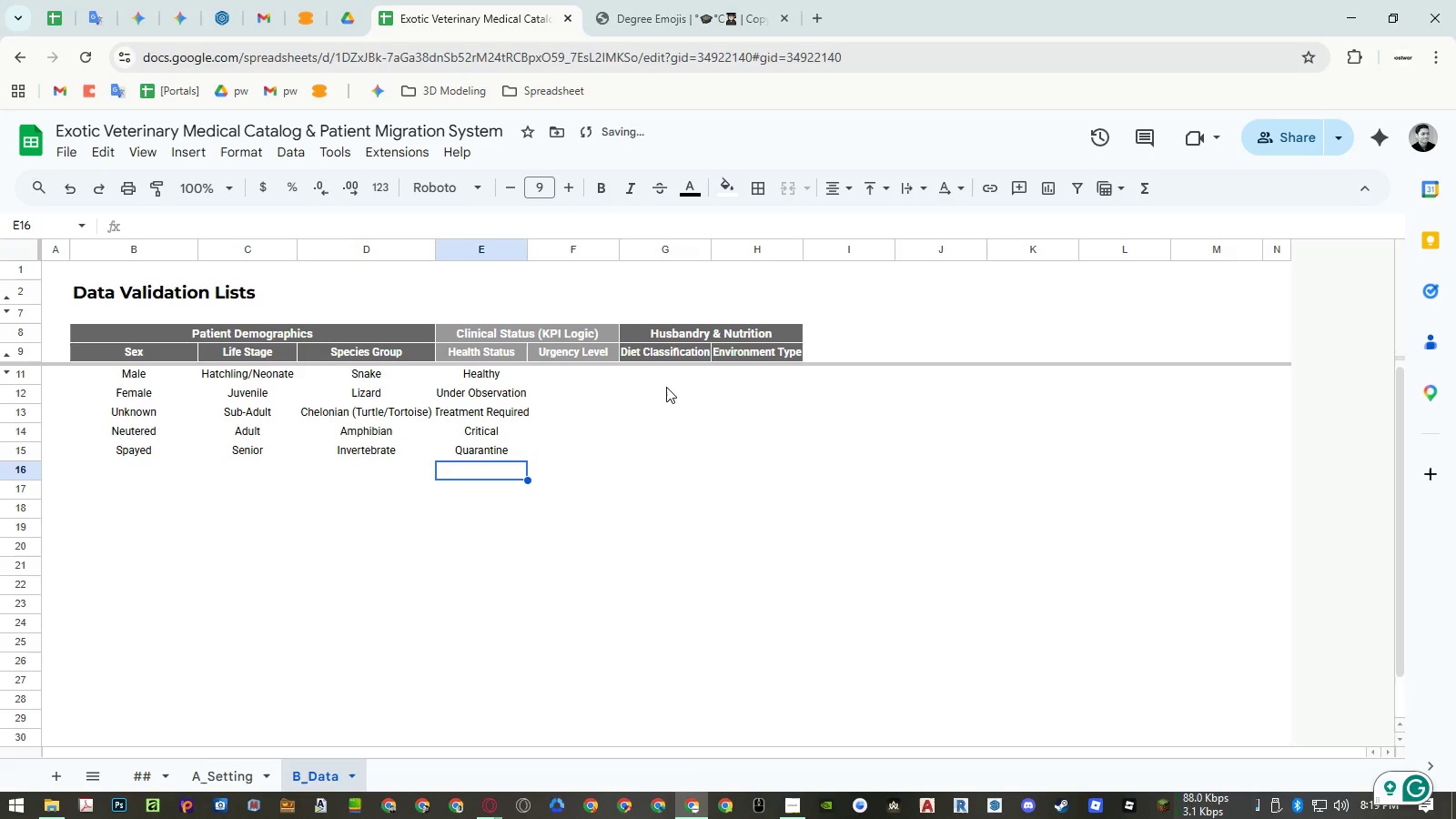 
key(ArrowRight)
 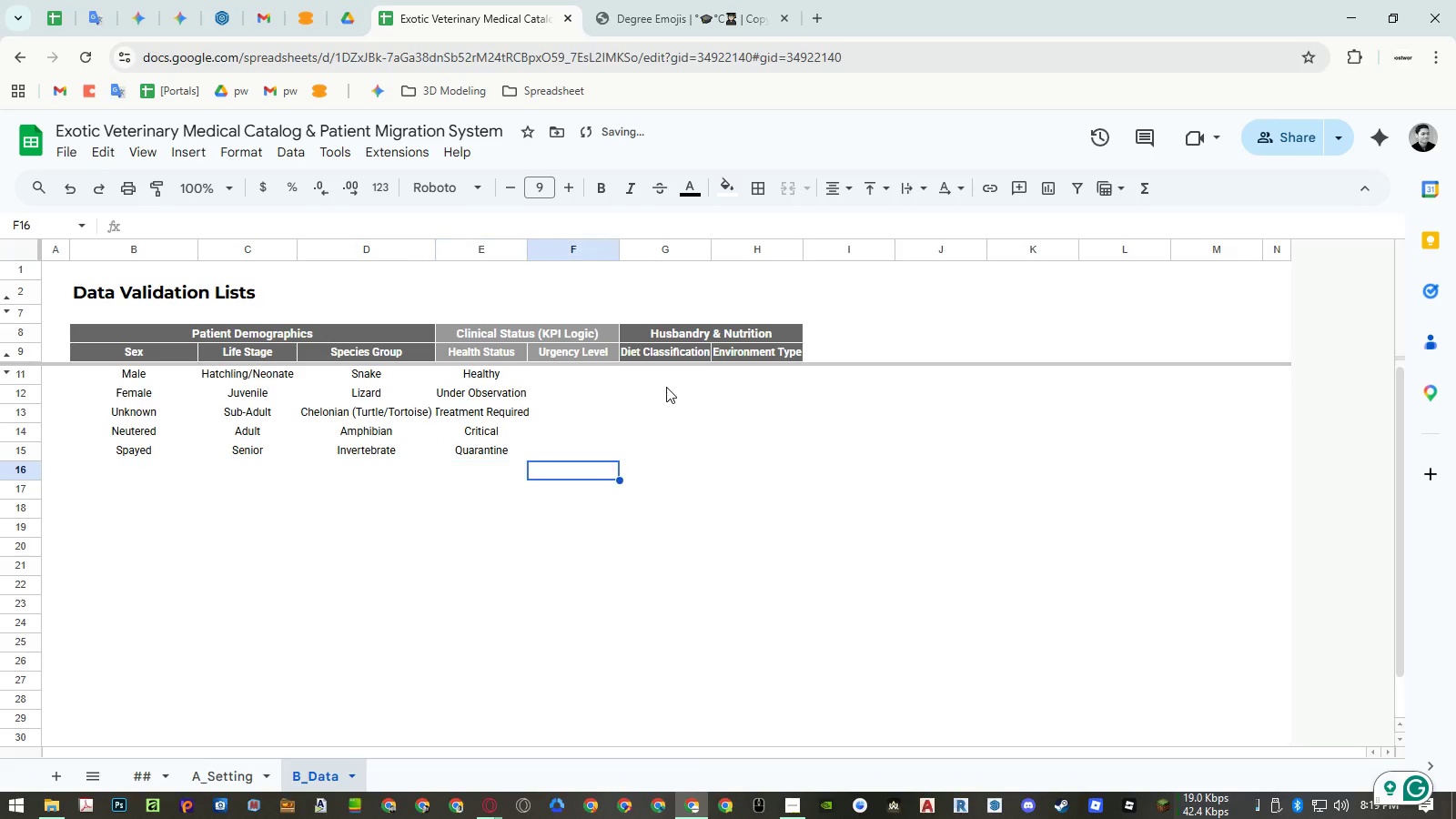 
key(Control+ControlLeft)
 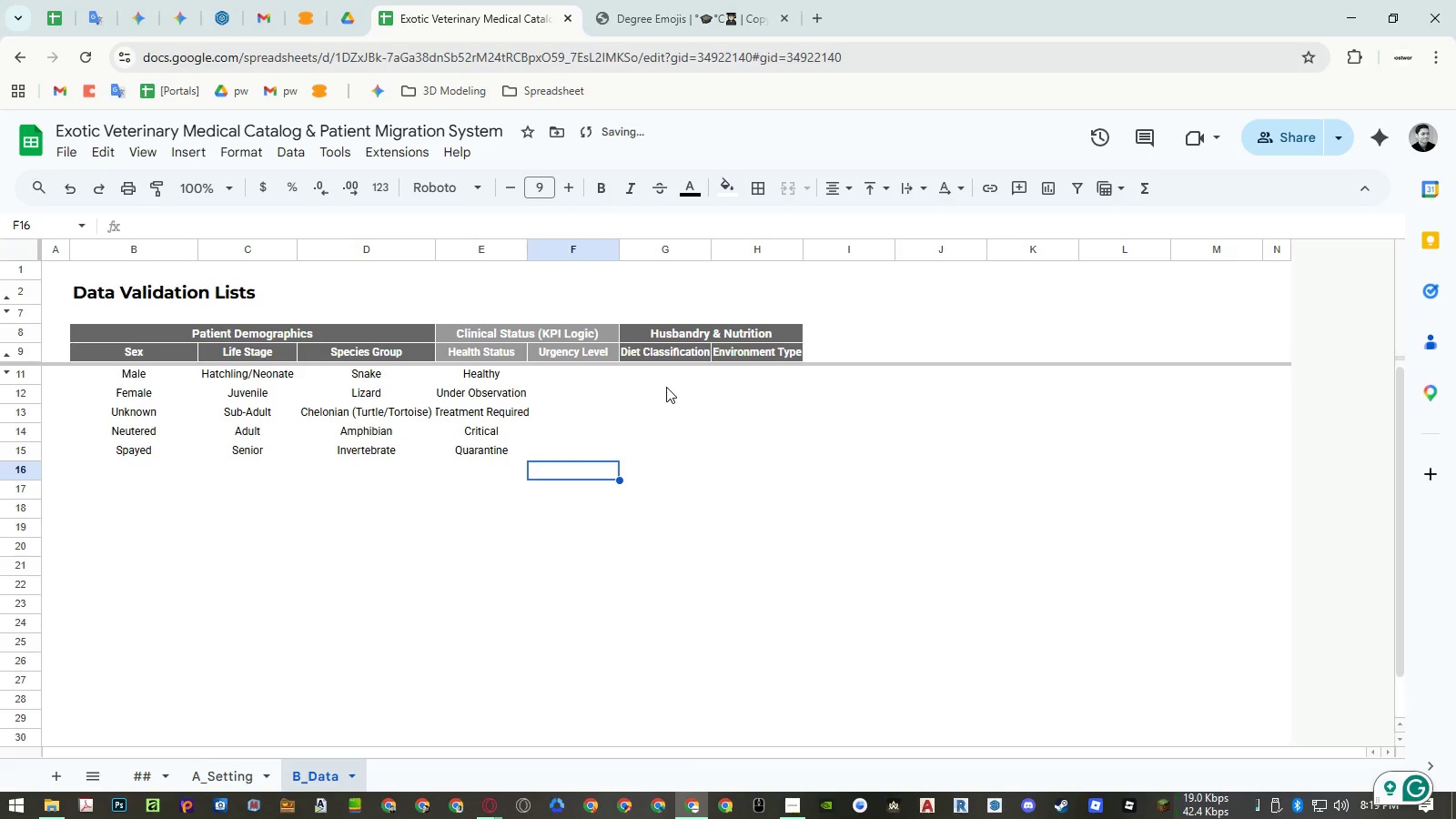 
key(Control+ArrowUp)
 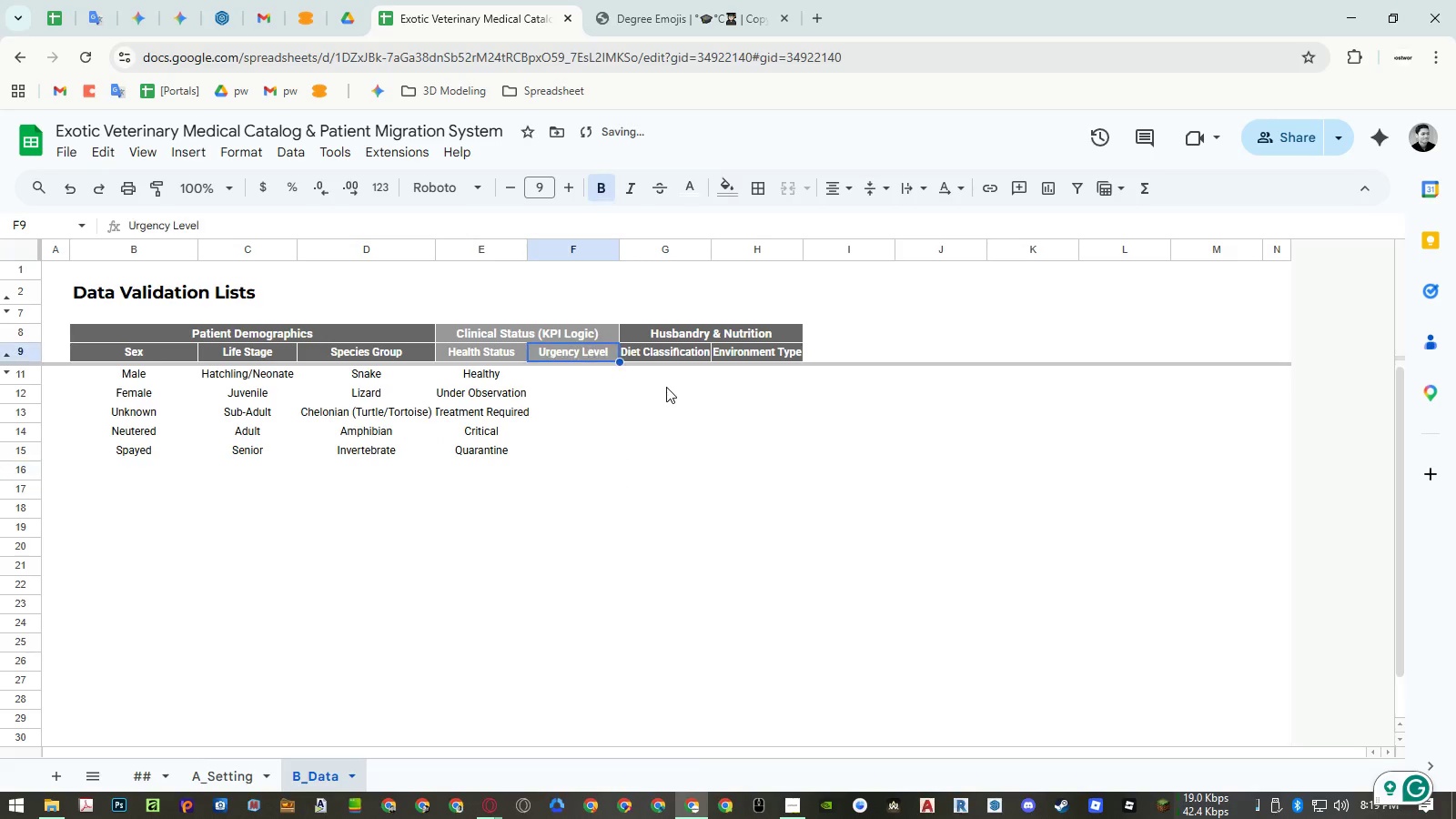 
key(ArrowDown)
 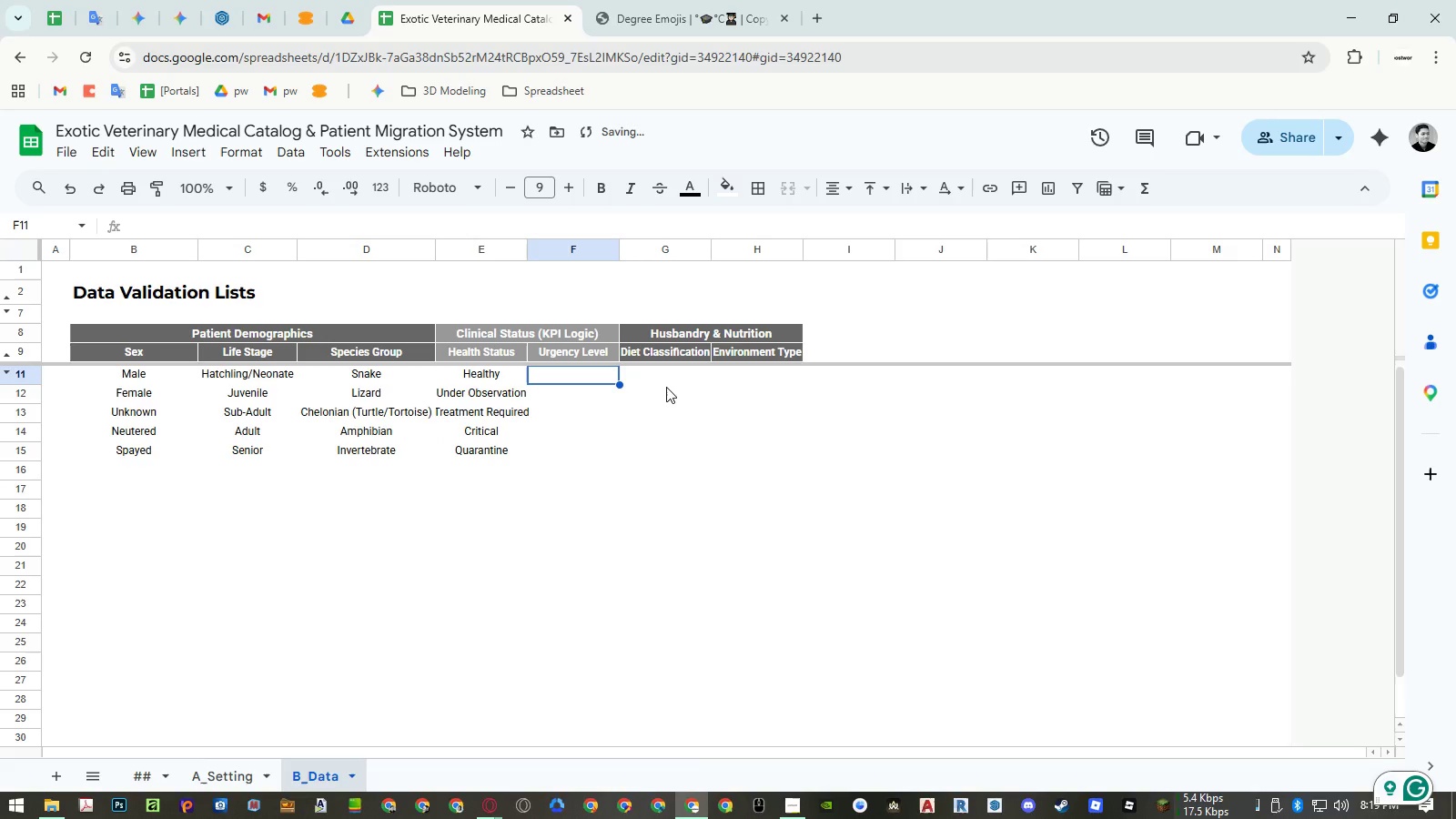 
type(Routine)
 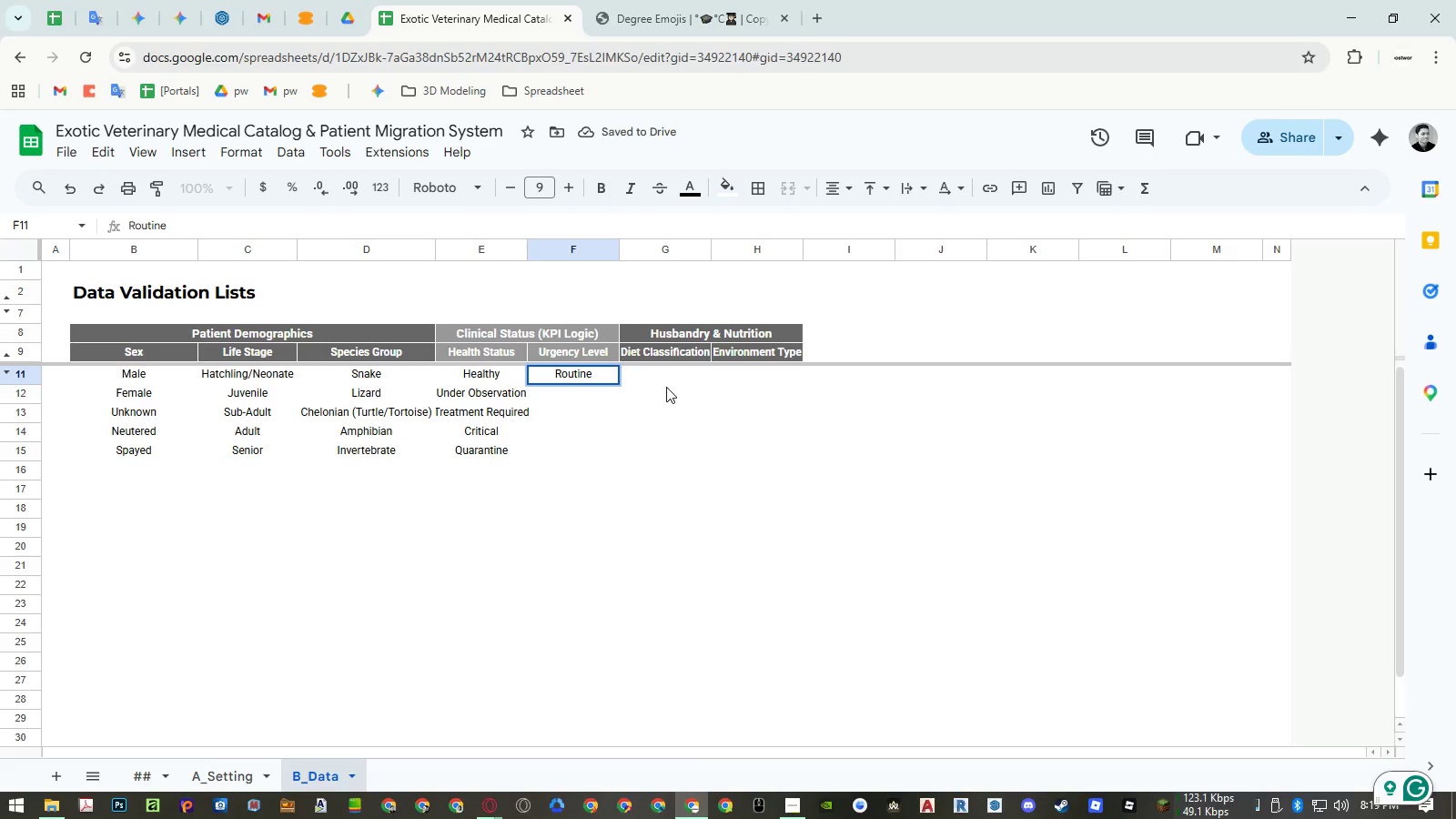 
key(Enter)
 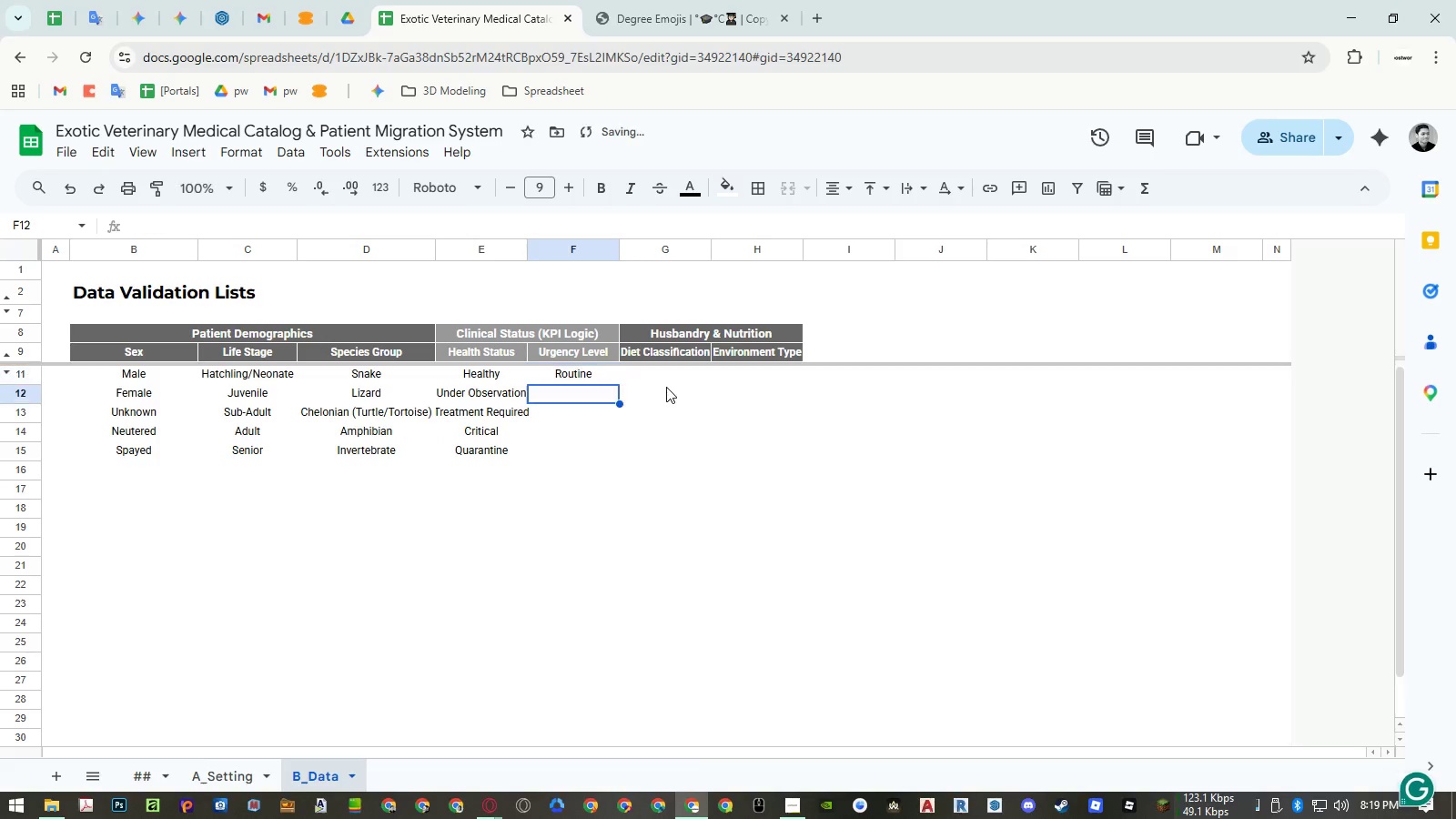 
type(Urgent)
 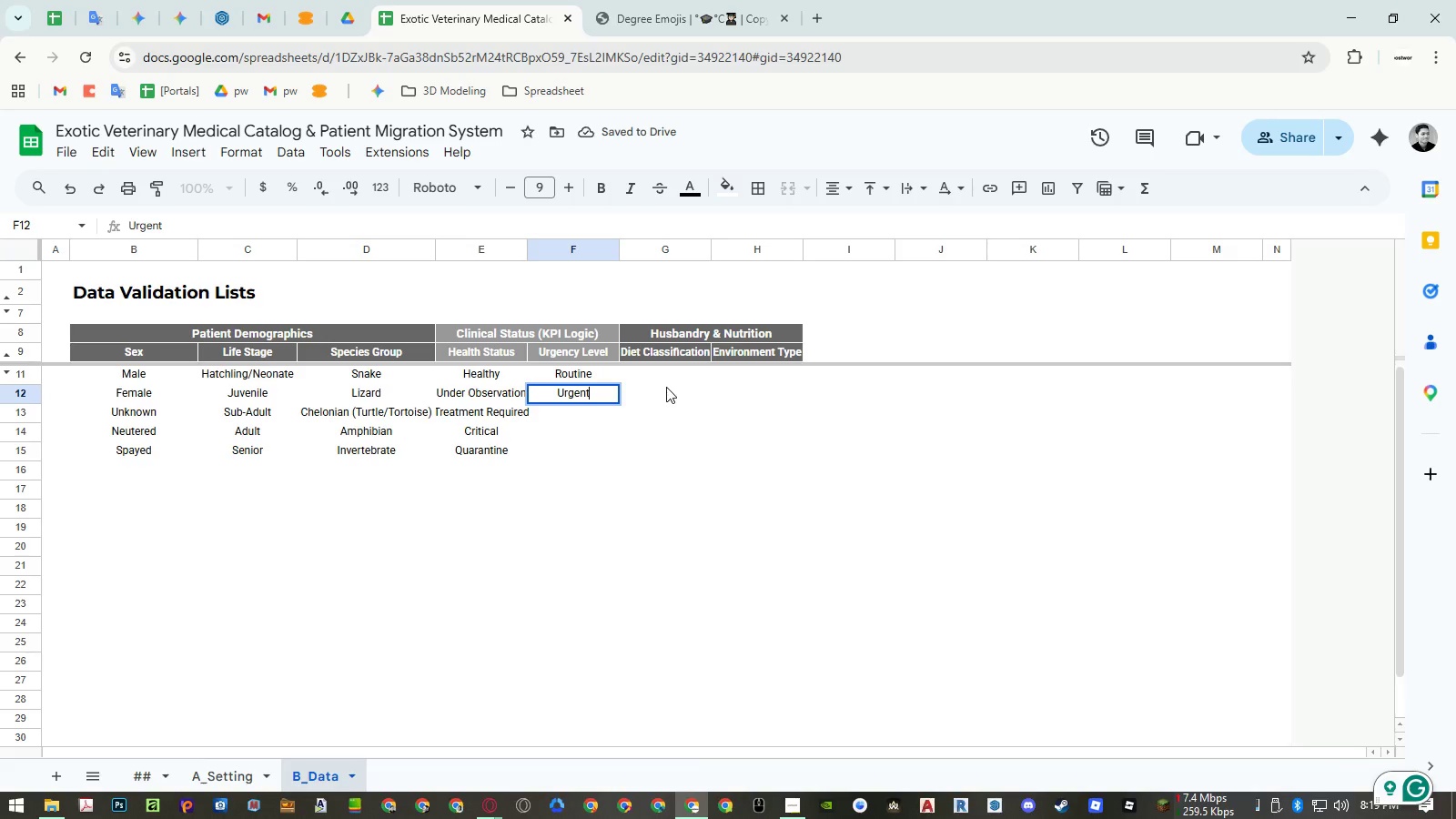 
key(Enter)
 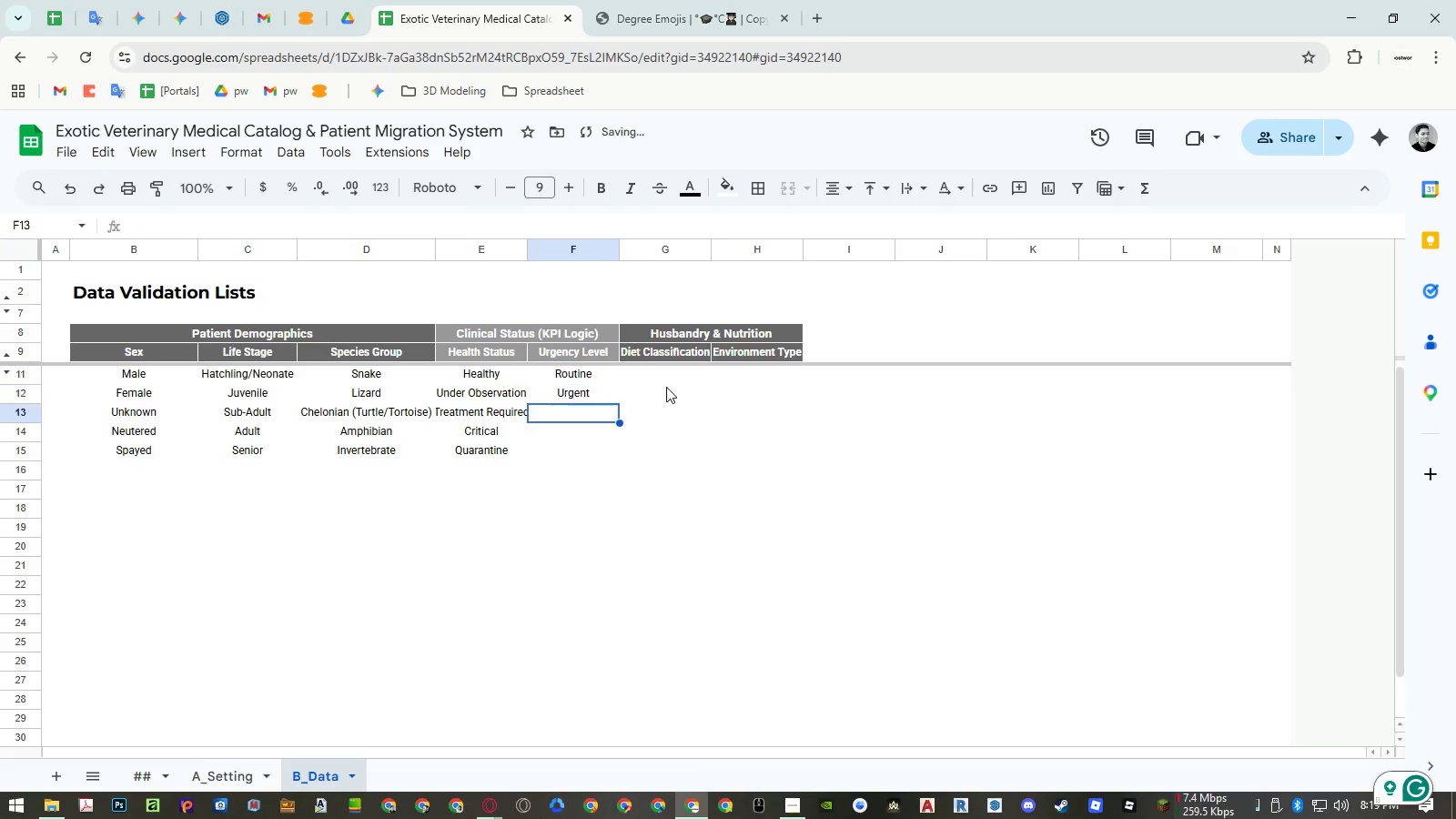 
type(Emergency)
 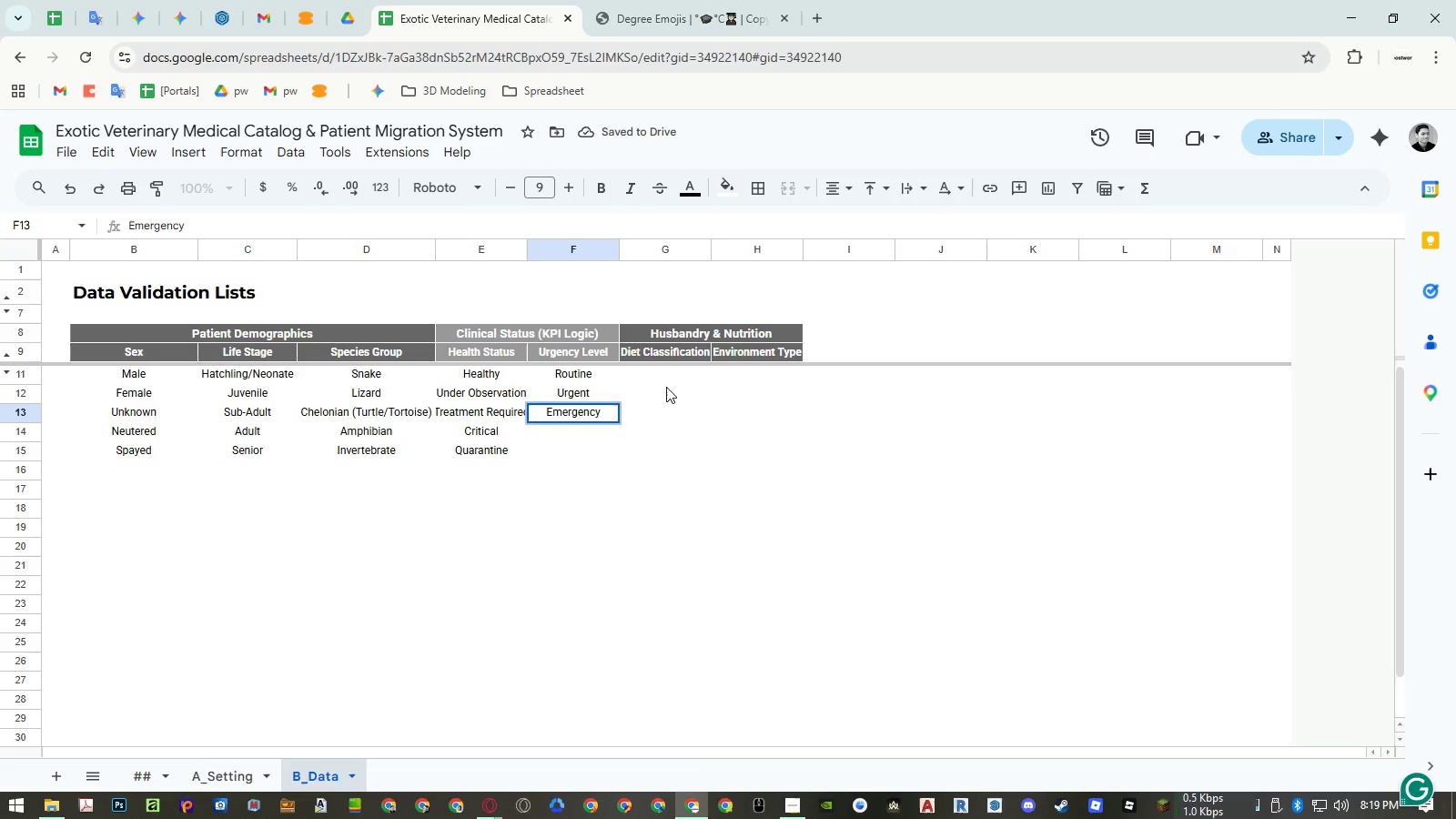 
key(Enter)
 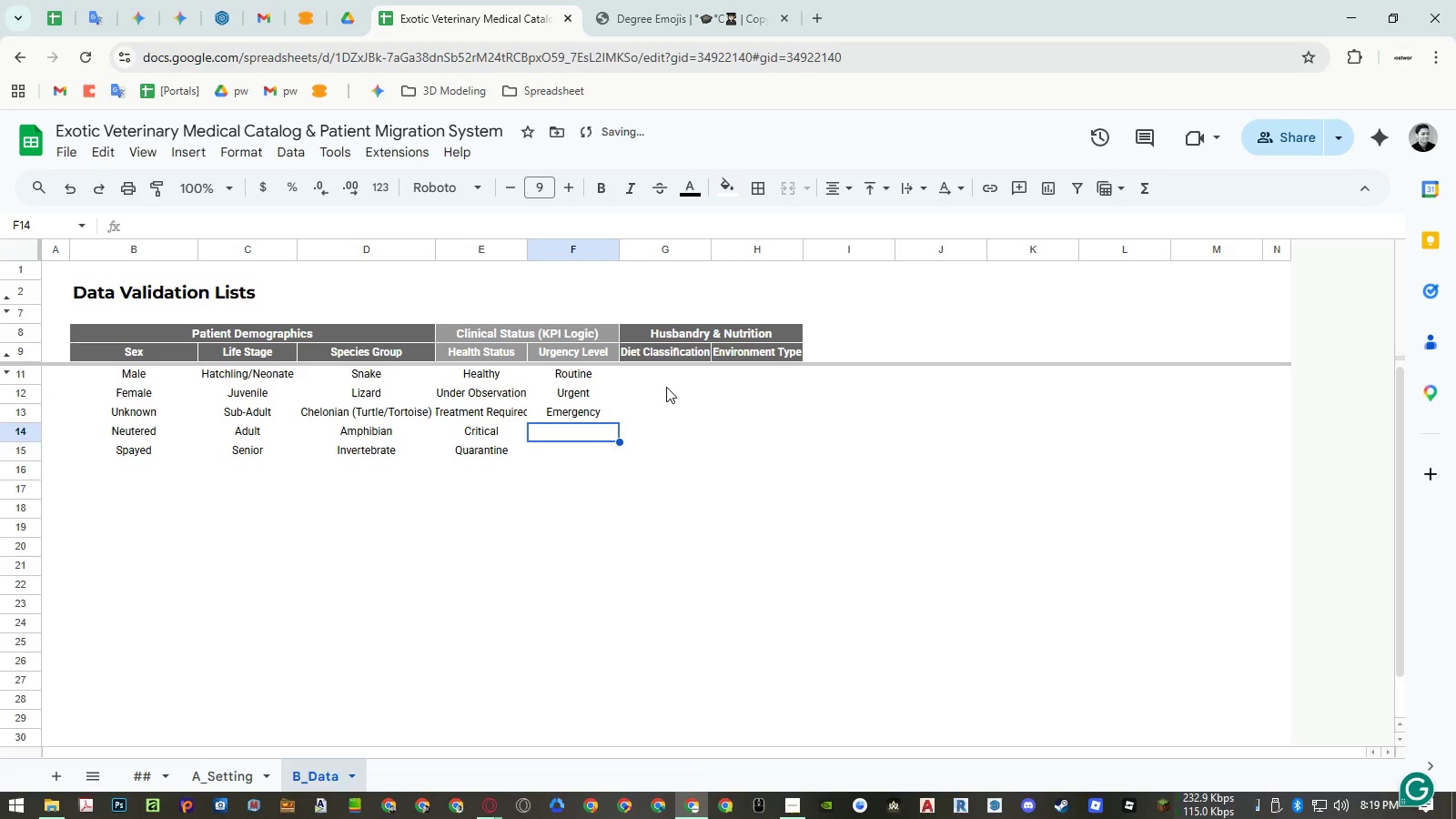 
type(Deceased)
 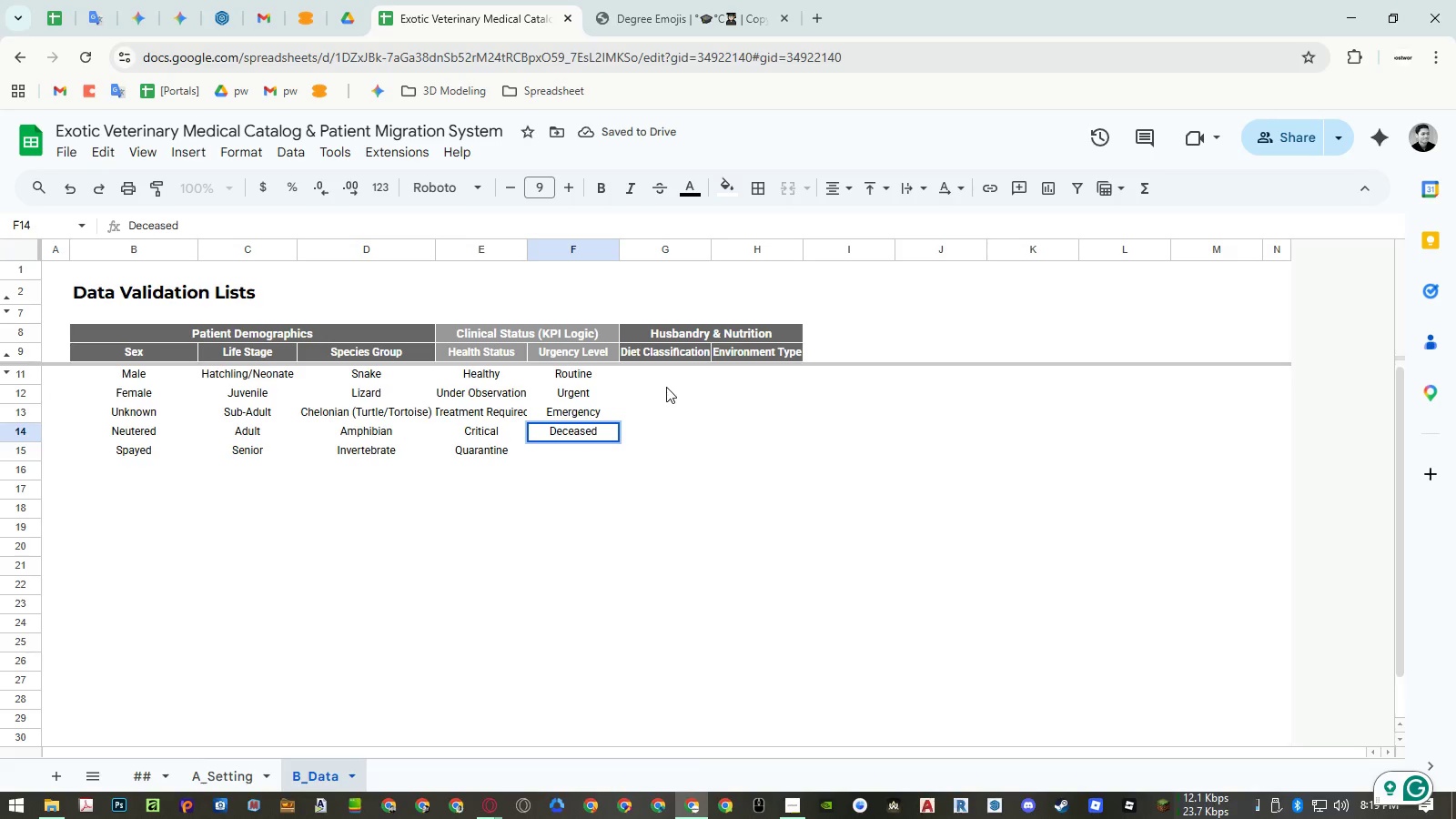 
key(Enter)
 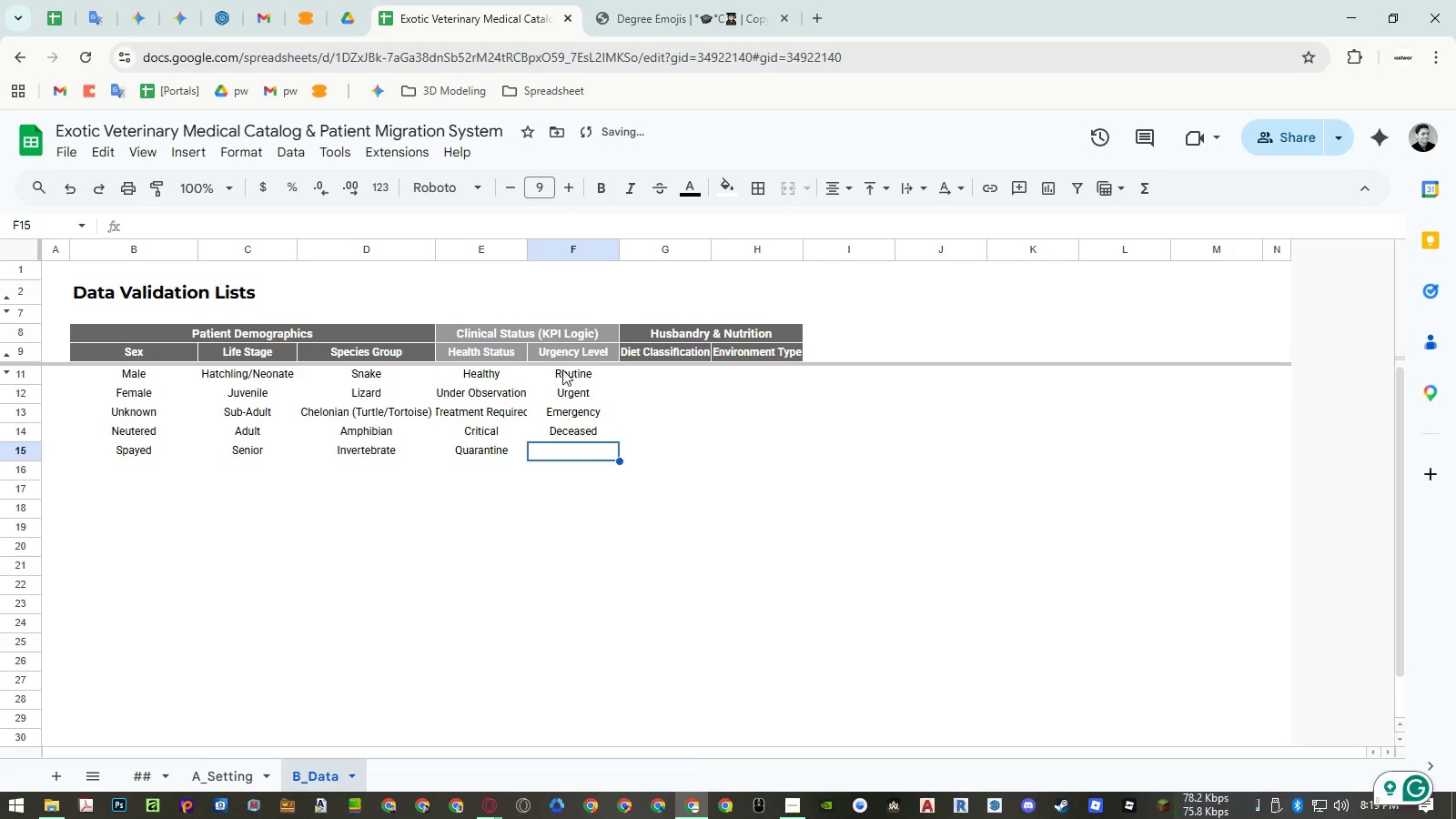 
left_click_drag(start_coordinate=[497, 252], to_coordinate=[565, 255])
 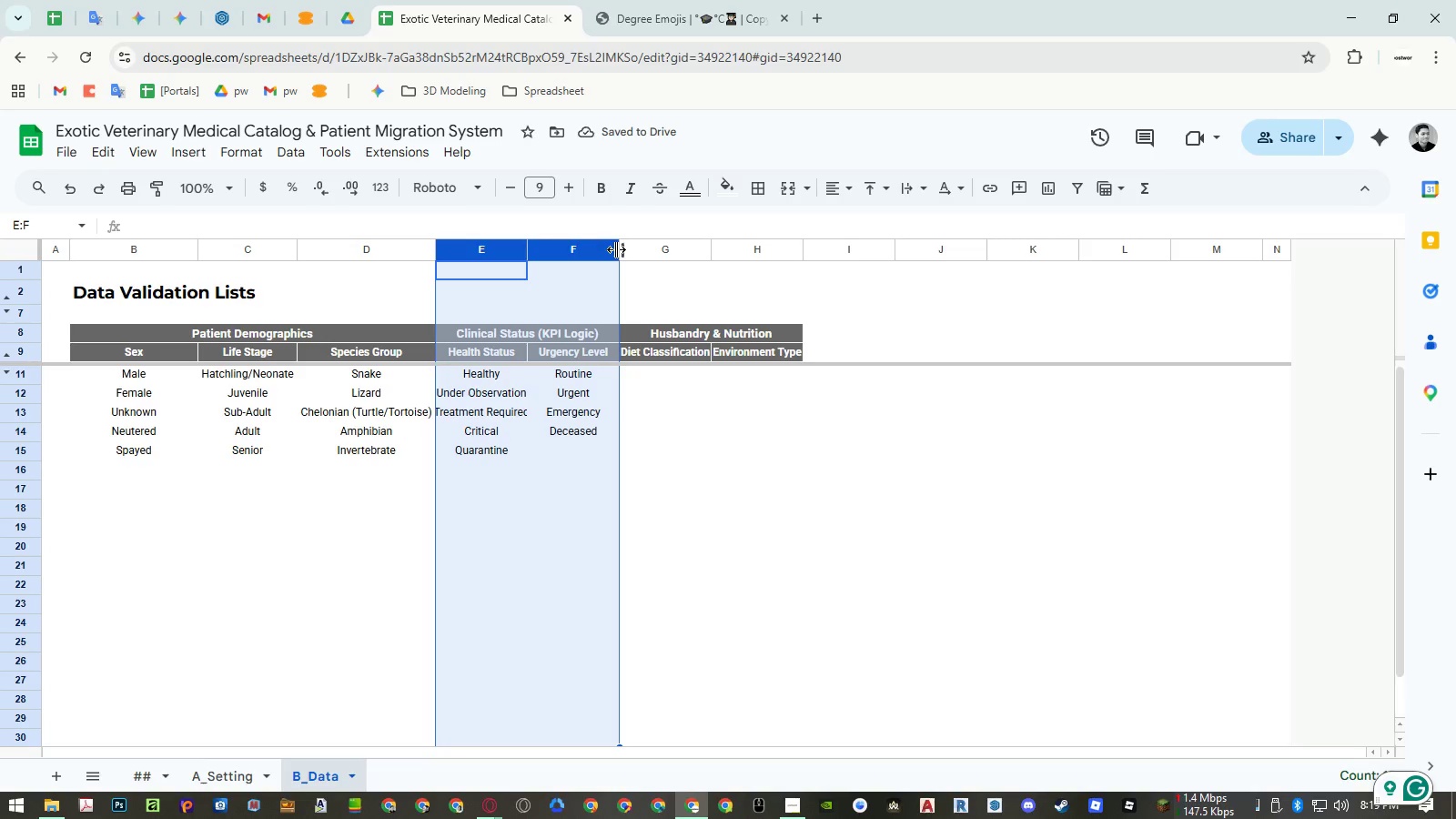 
double_click([616, 249])
 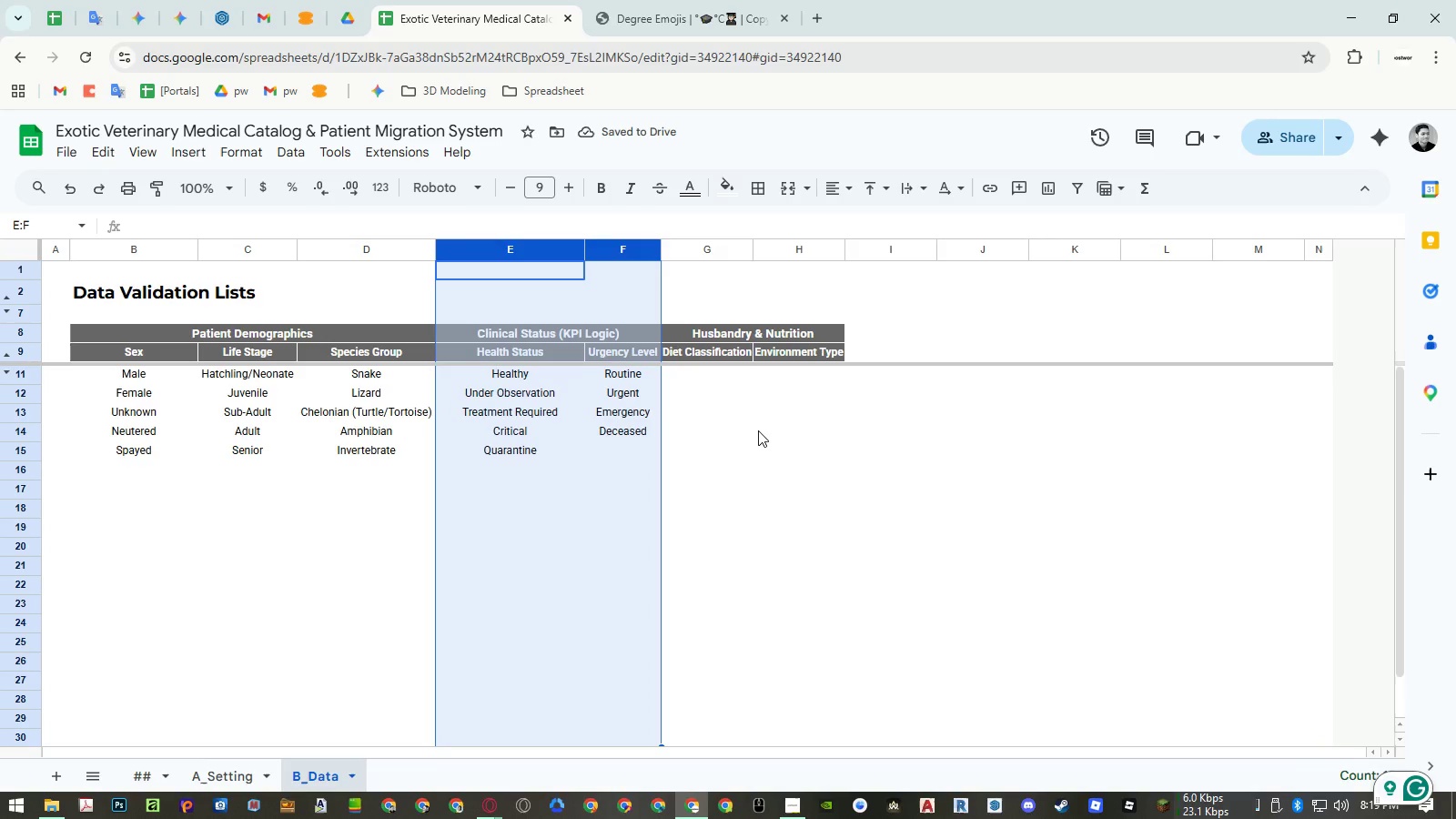 
left_click([758, 430])
 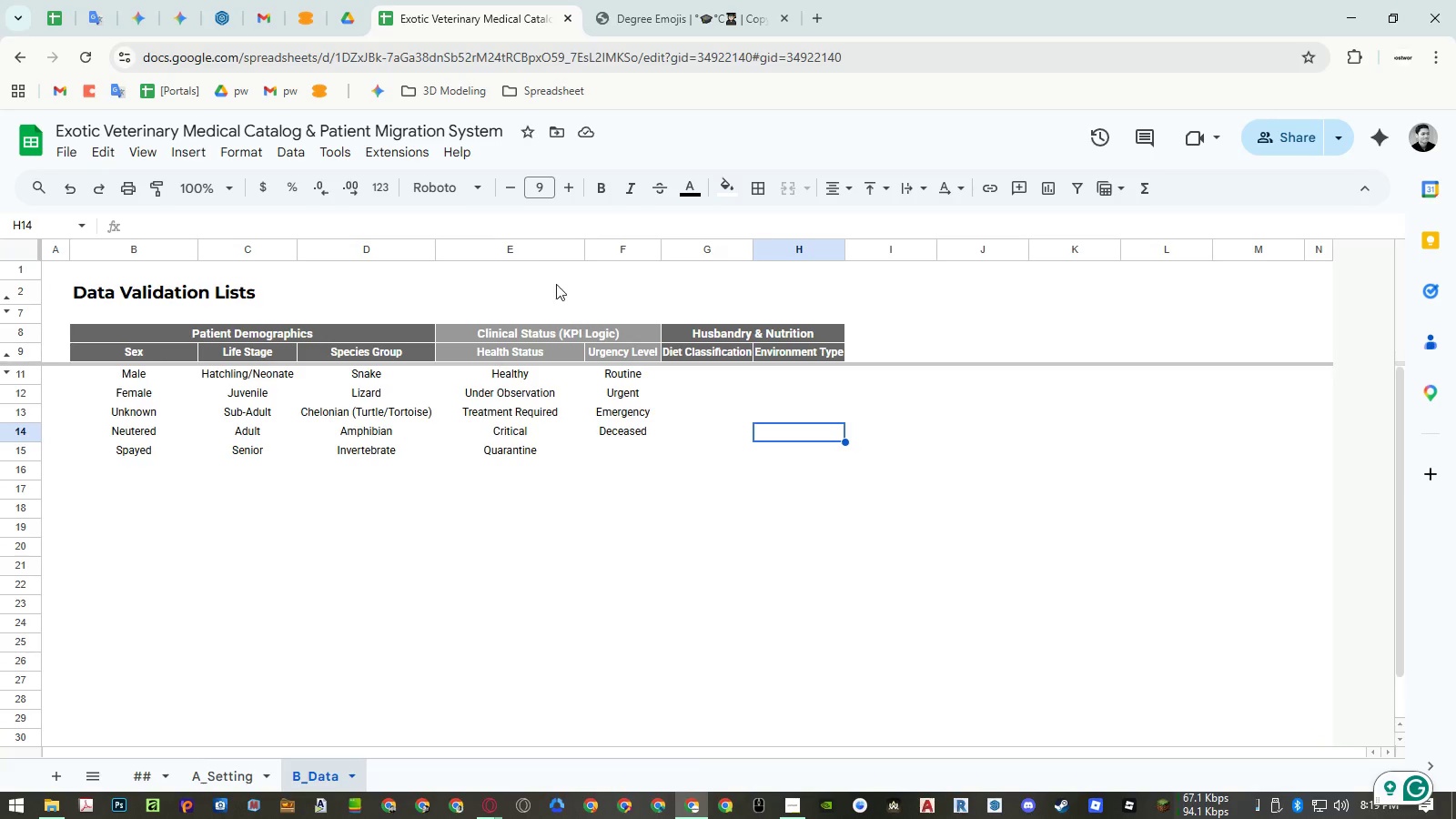 
left_click([533, 251])
 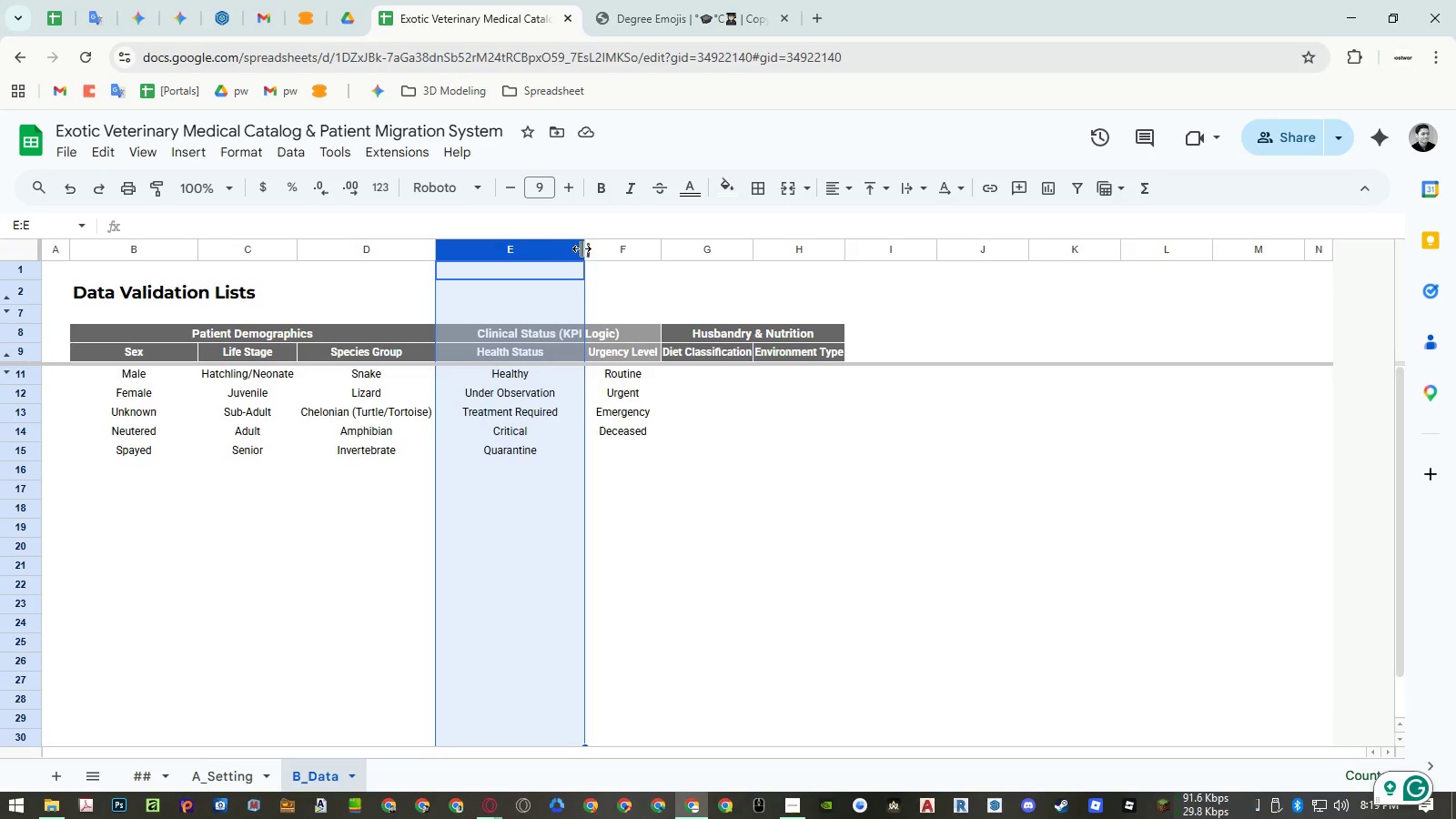 
double_click([582, 248])
 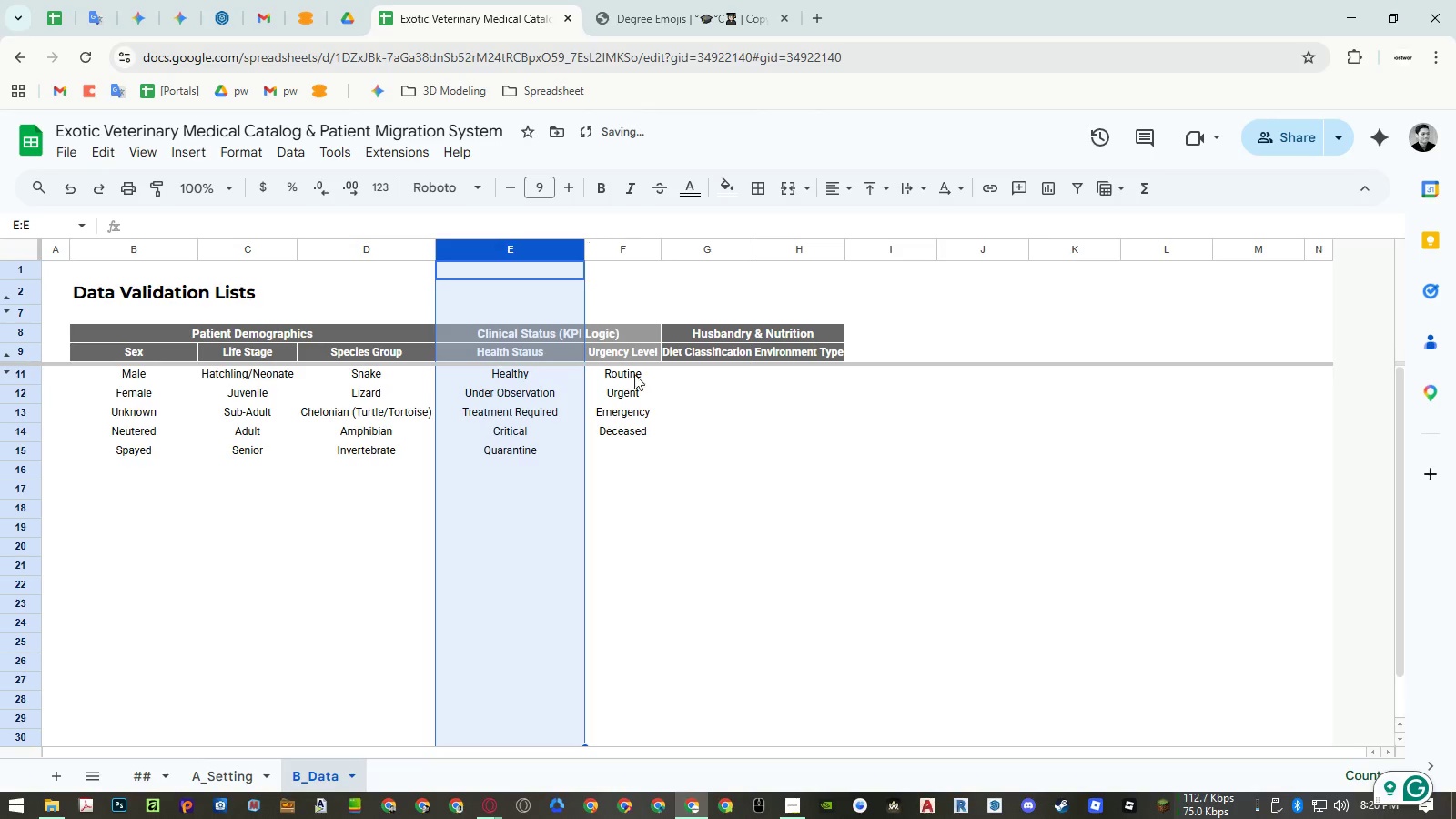 
left_click([652, 414])
 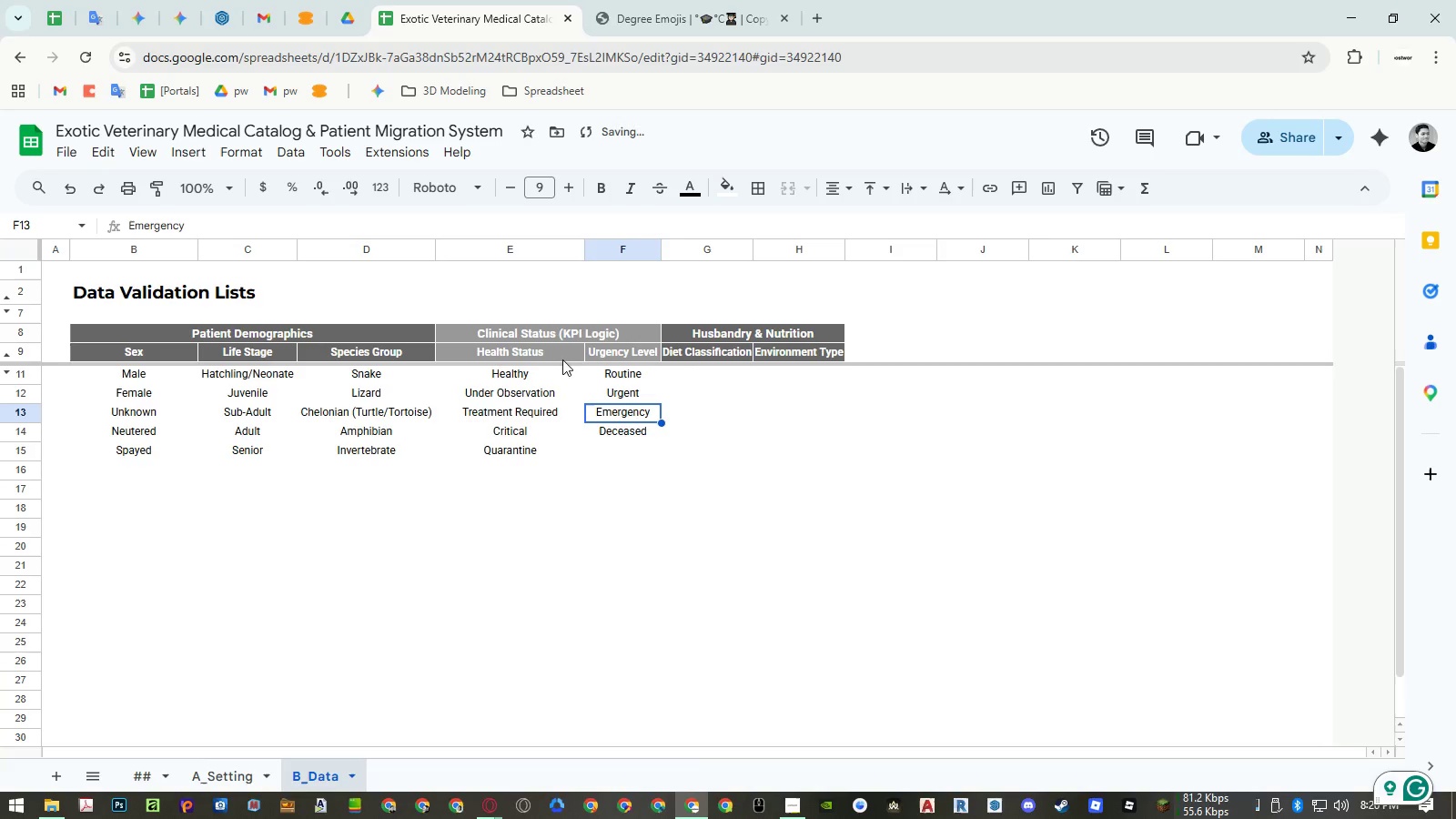 
left_click([568, 338])
 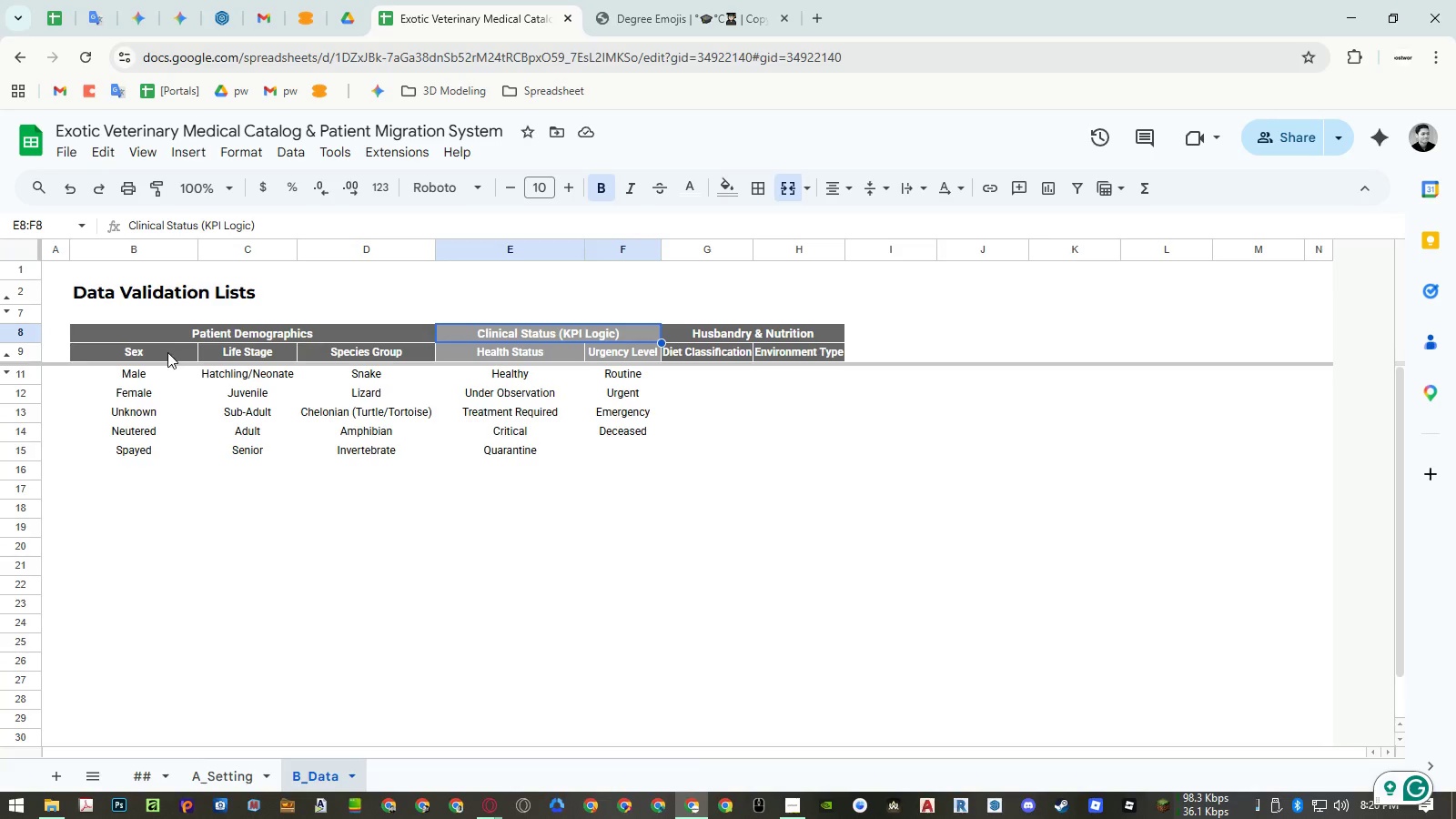 
wait(7.78)
 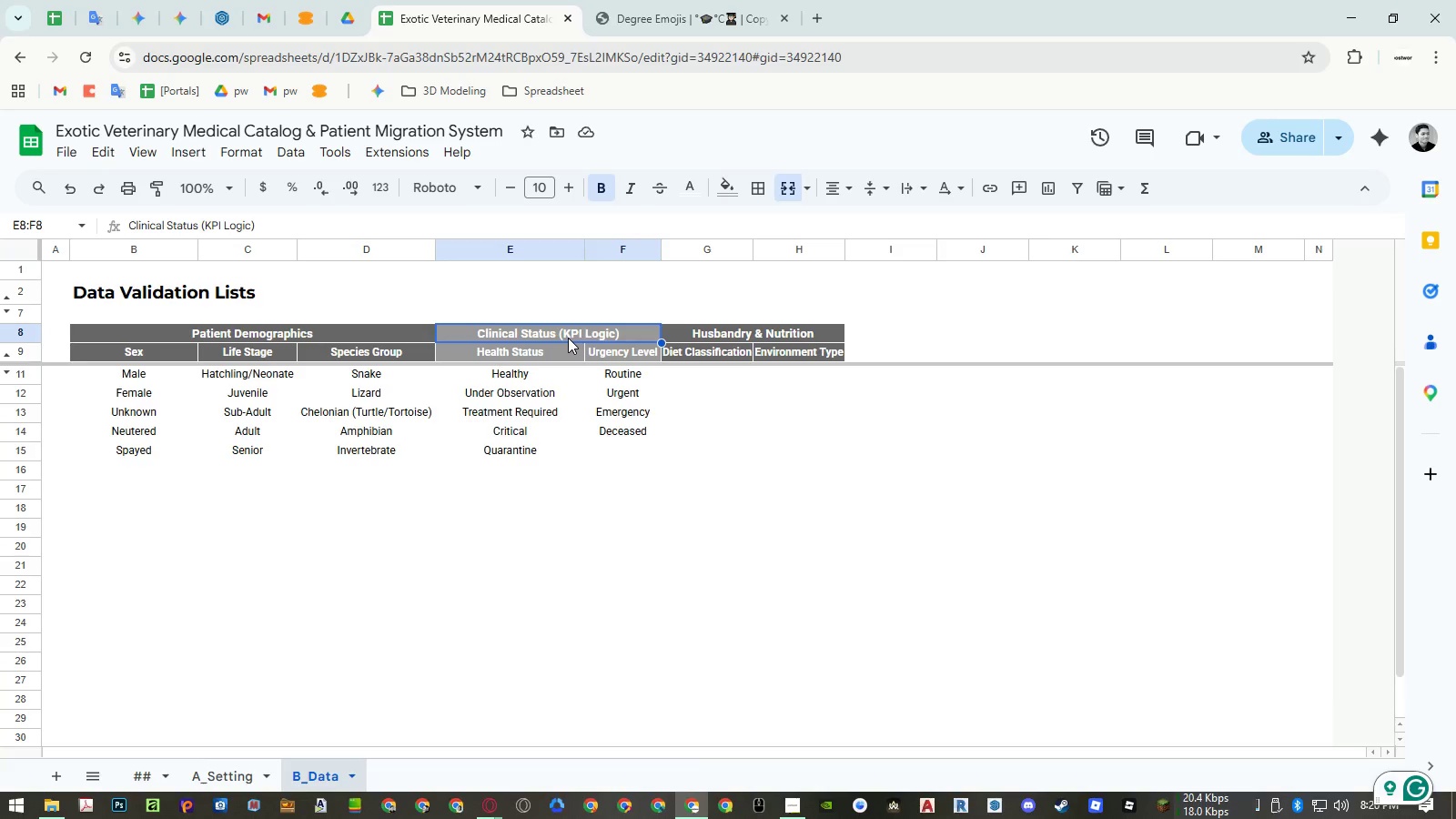 
left_click([192, 335])
 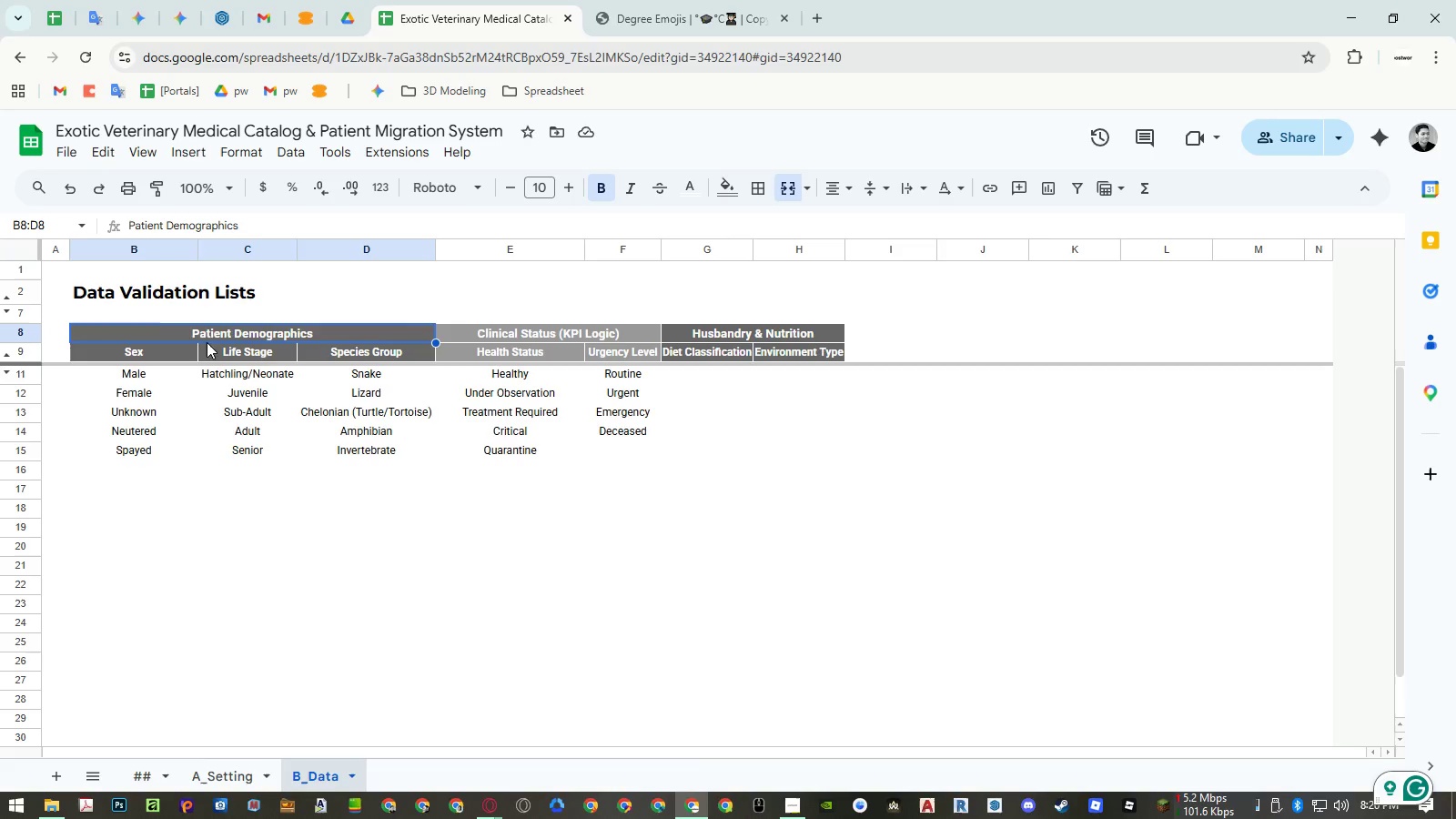 
left_click_drag(start_coordinate=[144, 292], to_coordinate=[141, 323])
 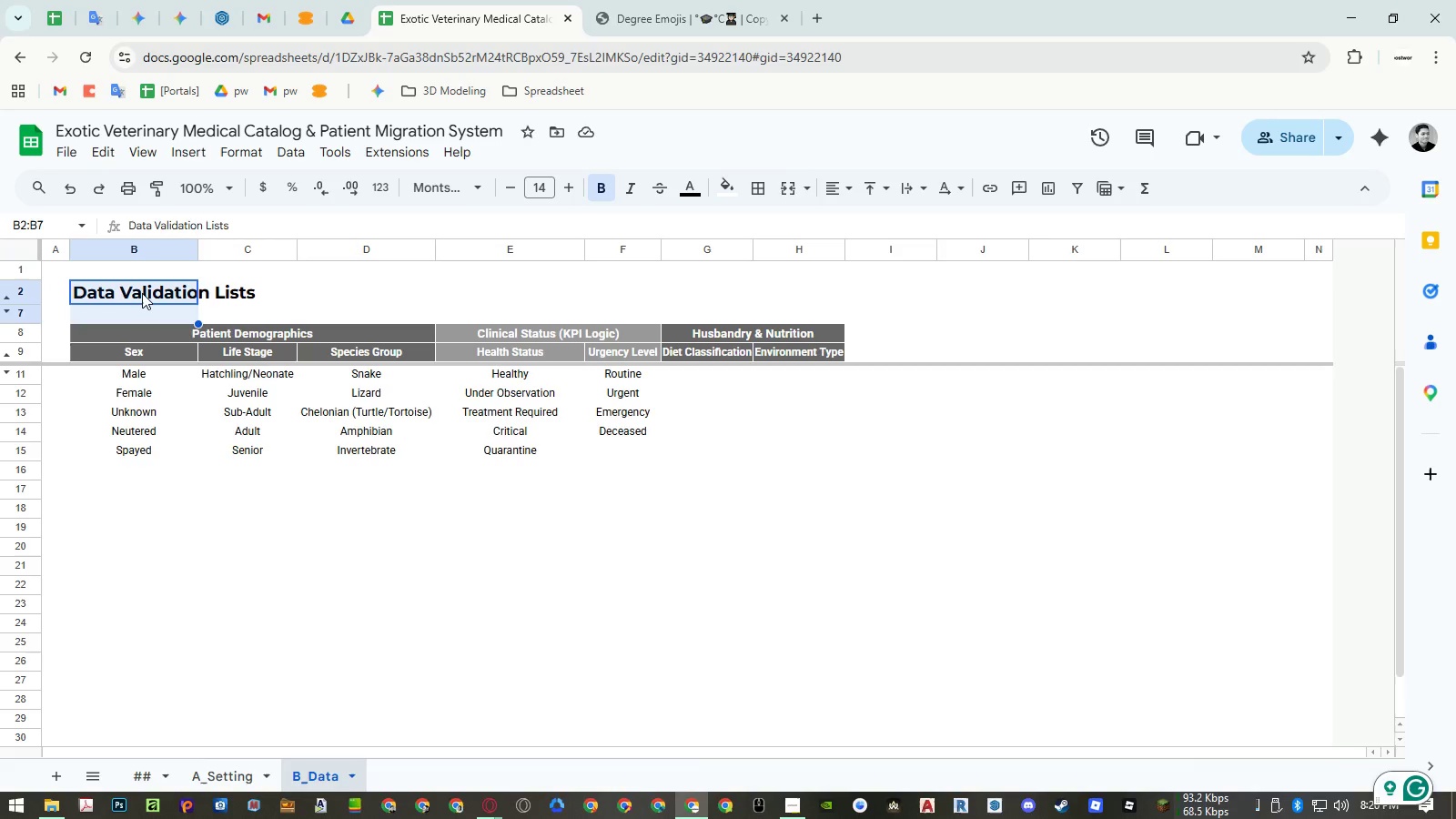 
left_click_drag(start_coordinate=[142, 293], to_coordinate=[144, 331])
 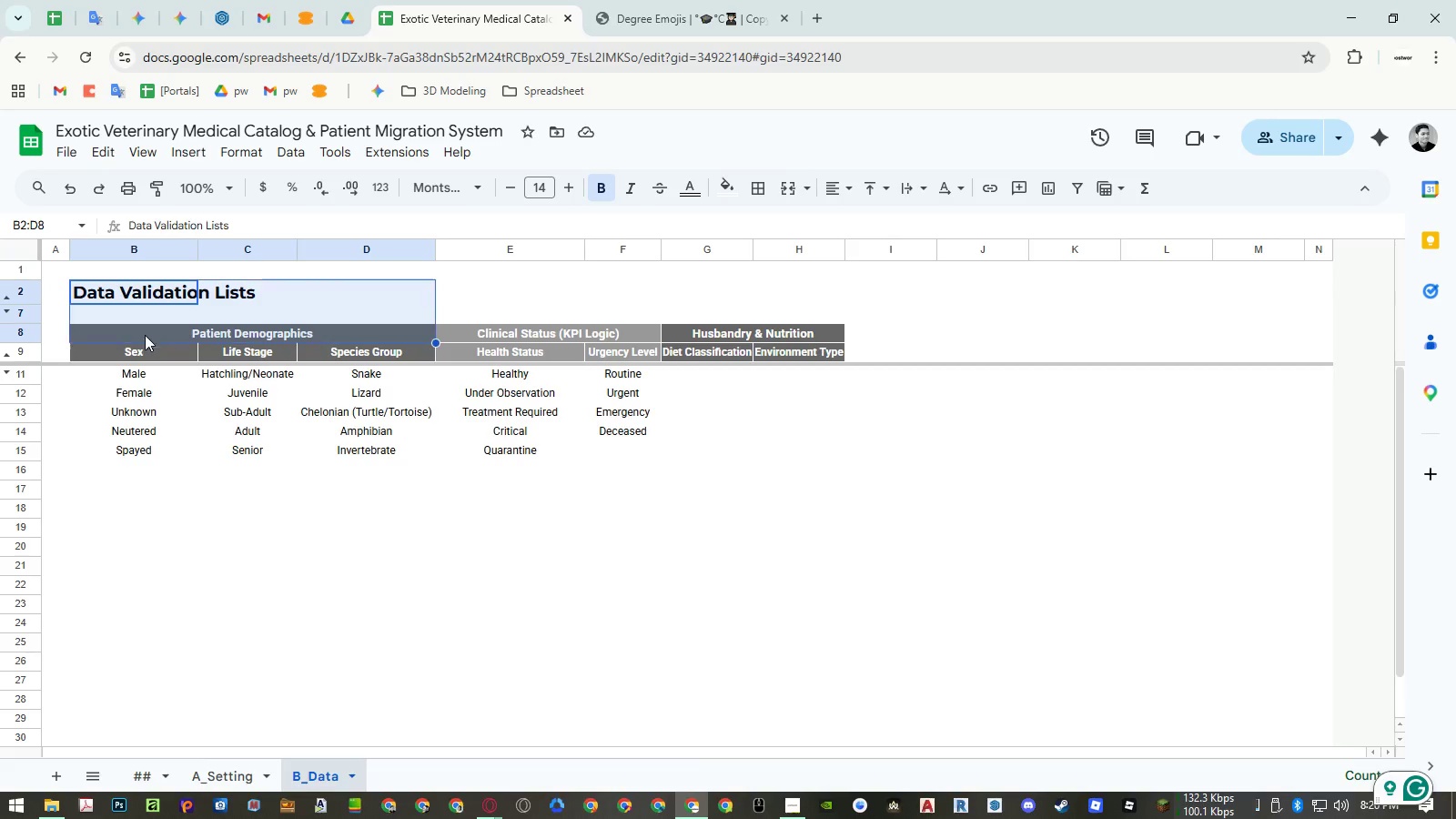 
key(Control+ControlLeft)
 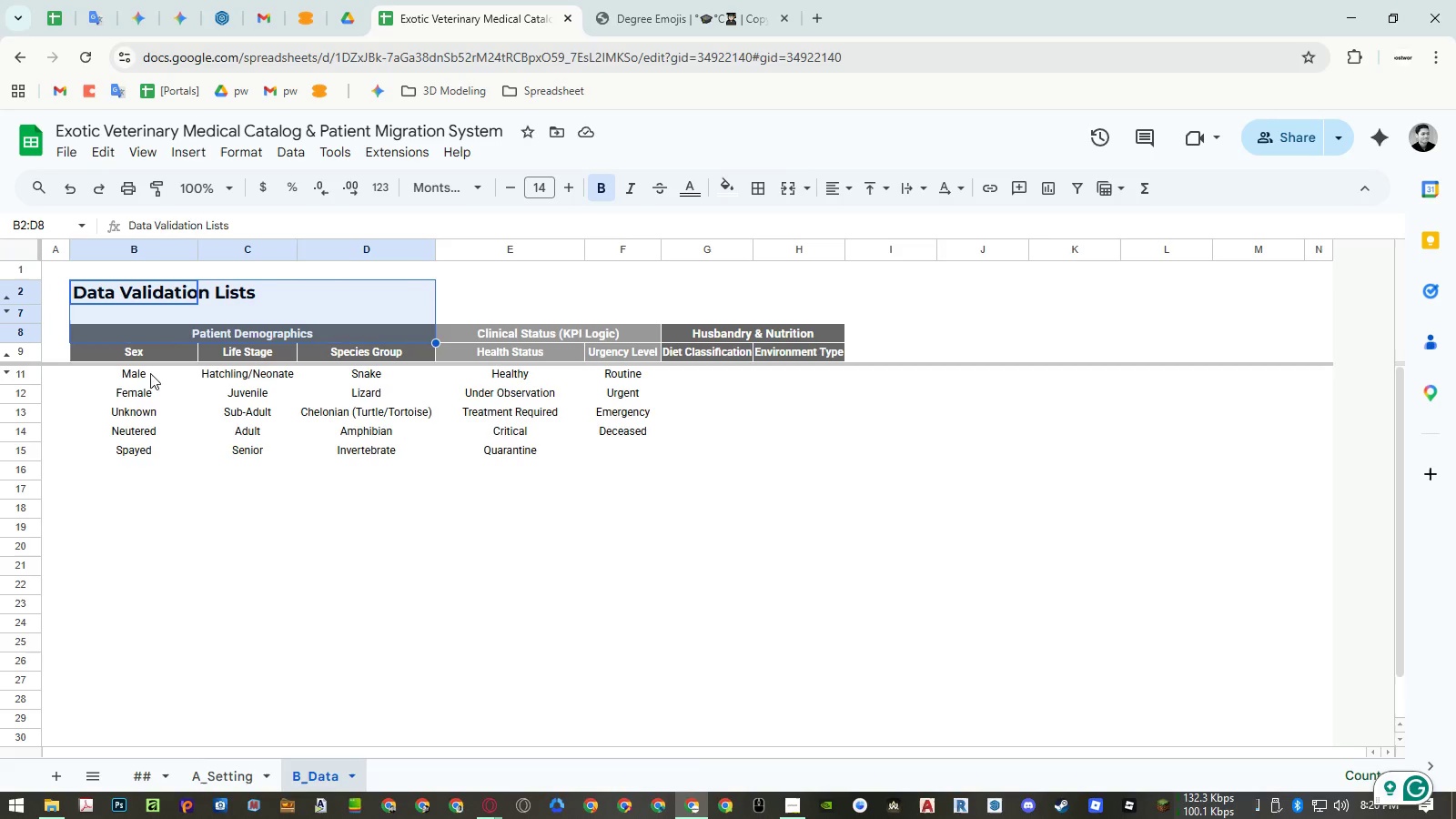 
key(Control+C)
 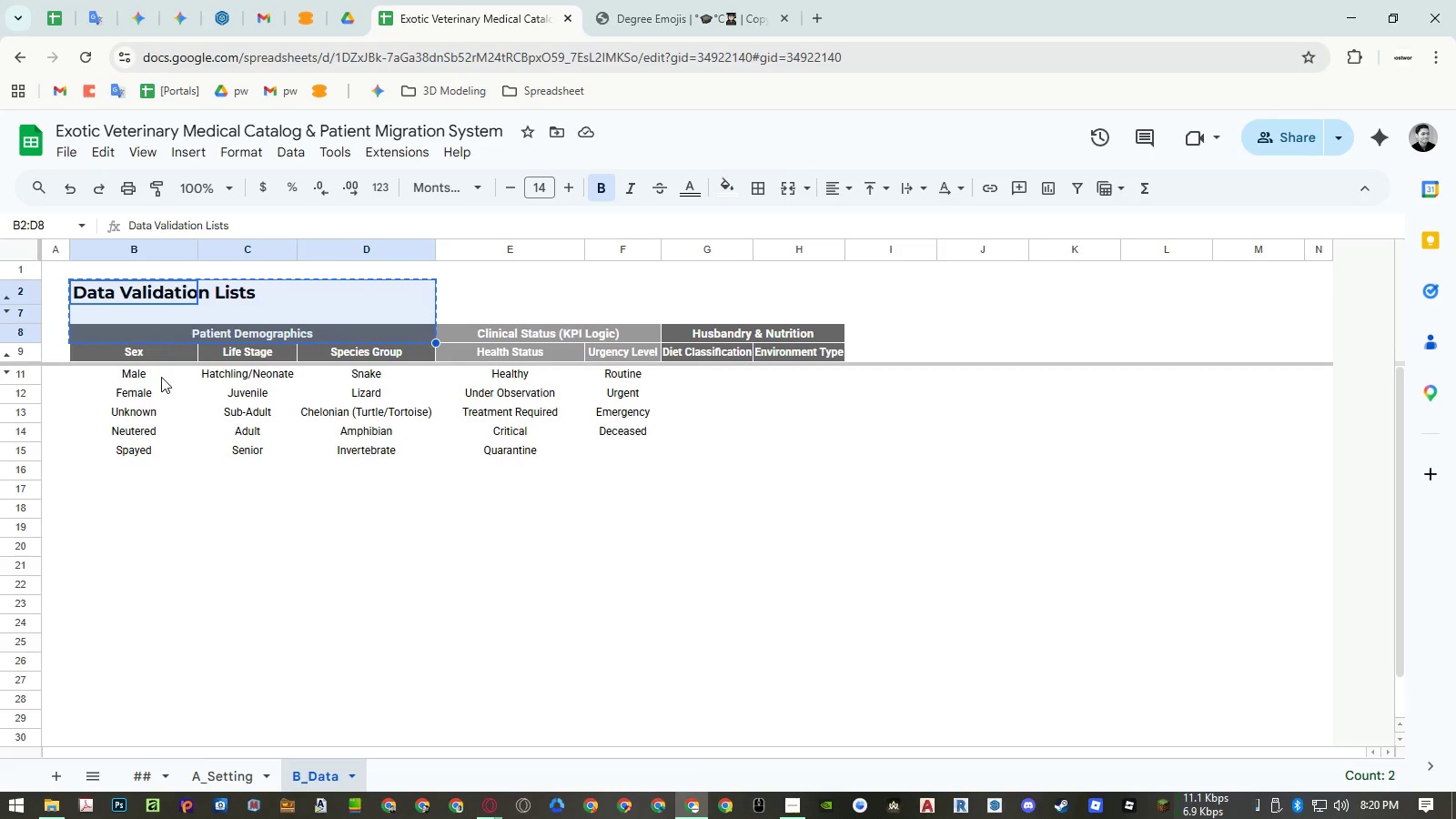 
key(Delete)
 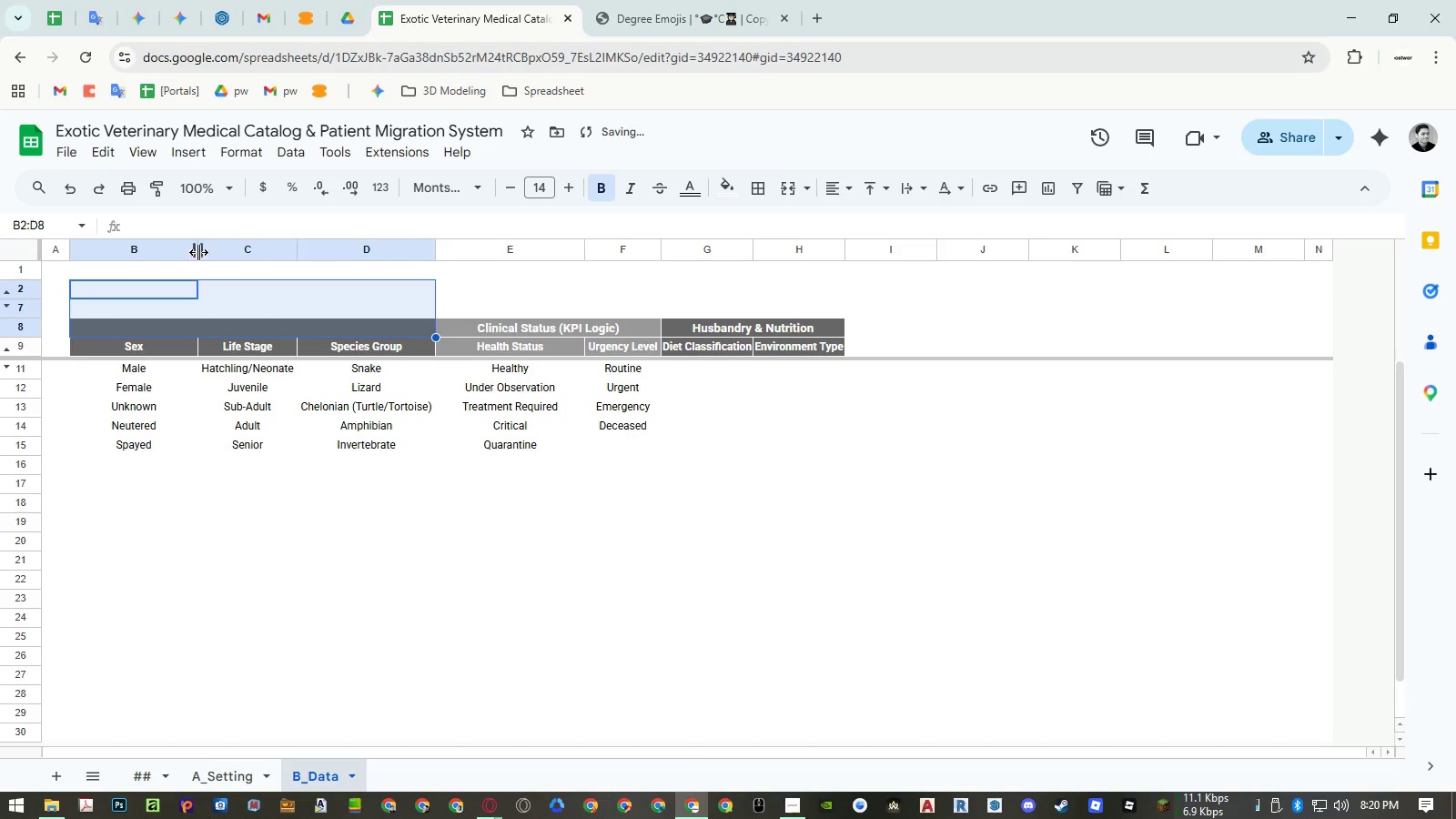 
left_click_drag(start_coordinate=[165, 251], to_coordinate=[358, 248])
 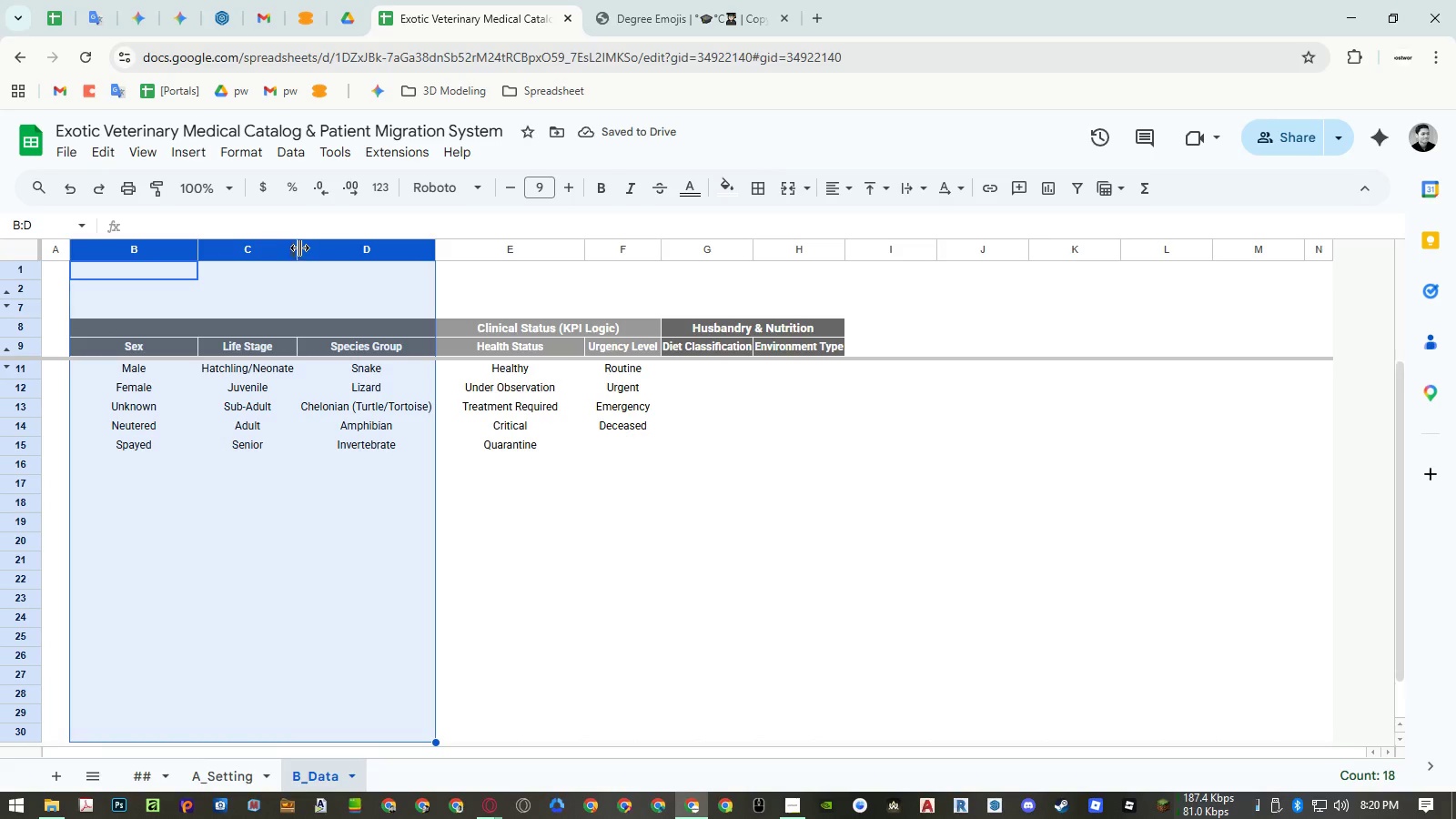 
double_click([299, 248])
 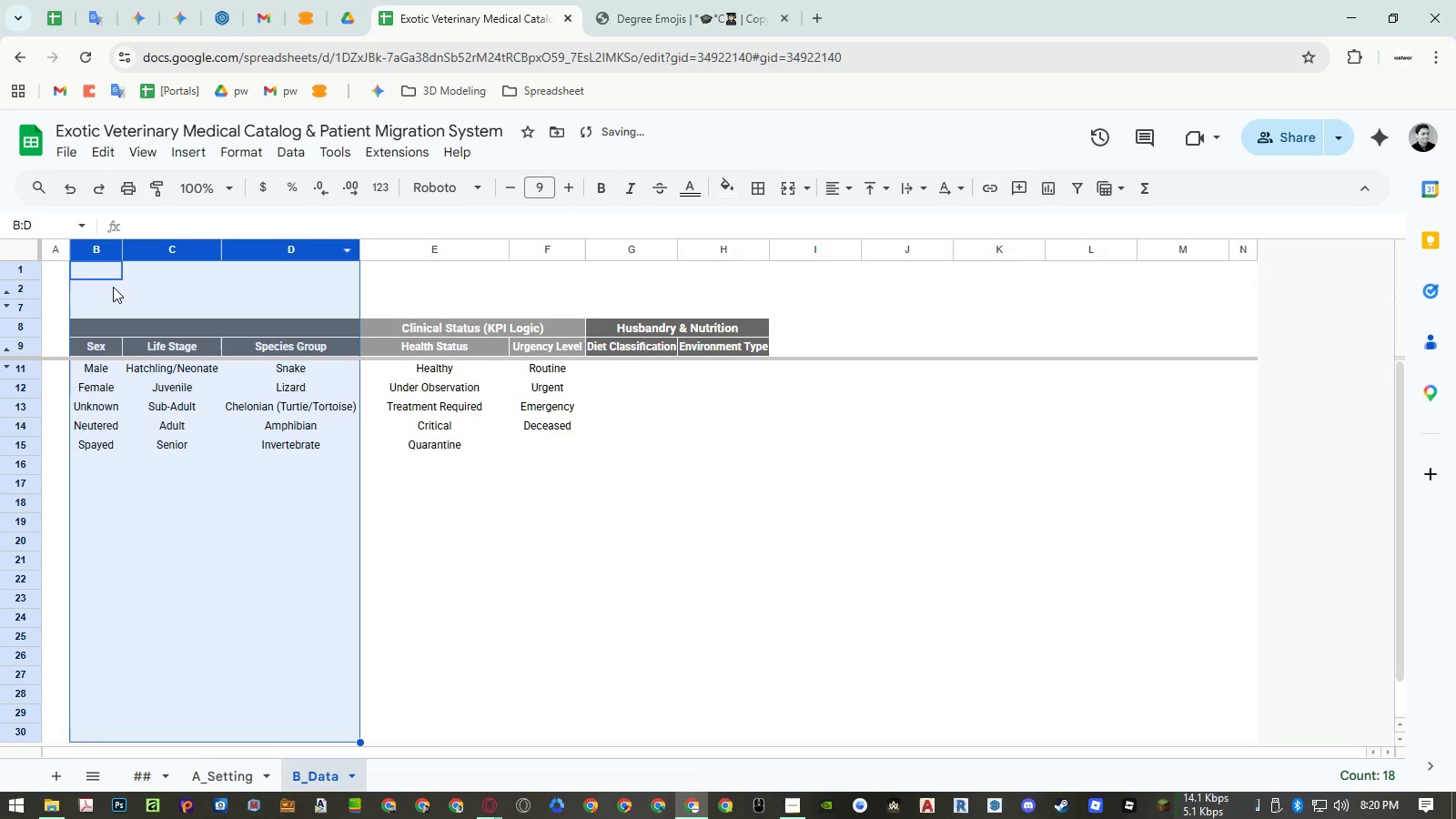 
left_click([104, 288])
 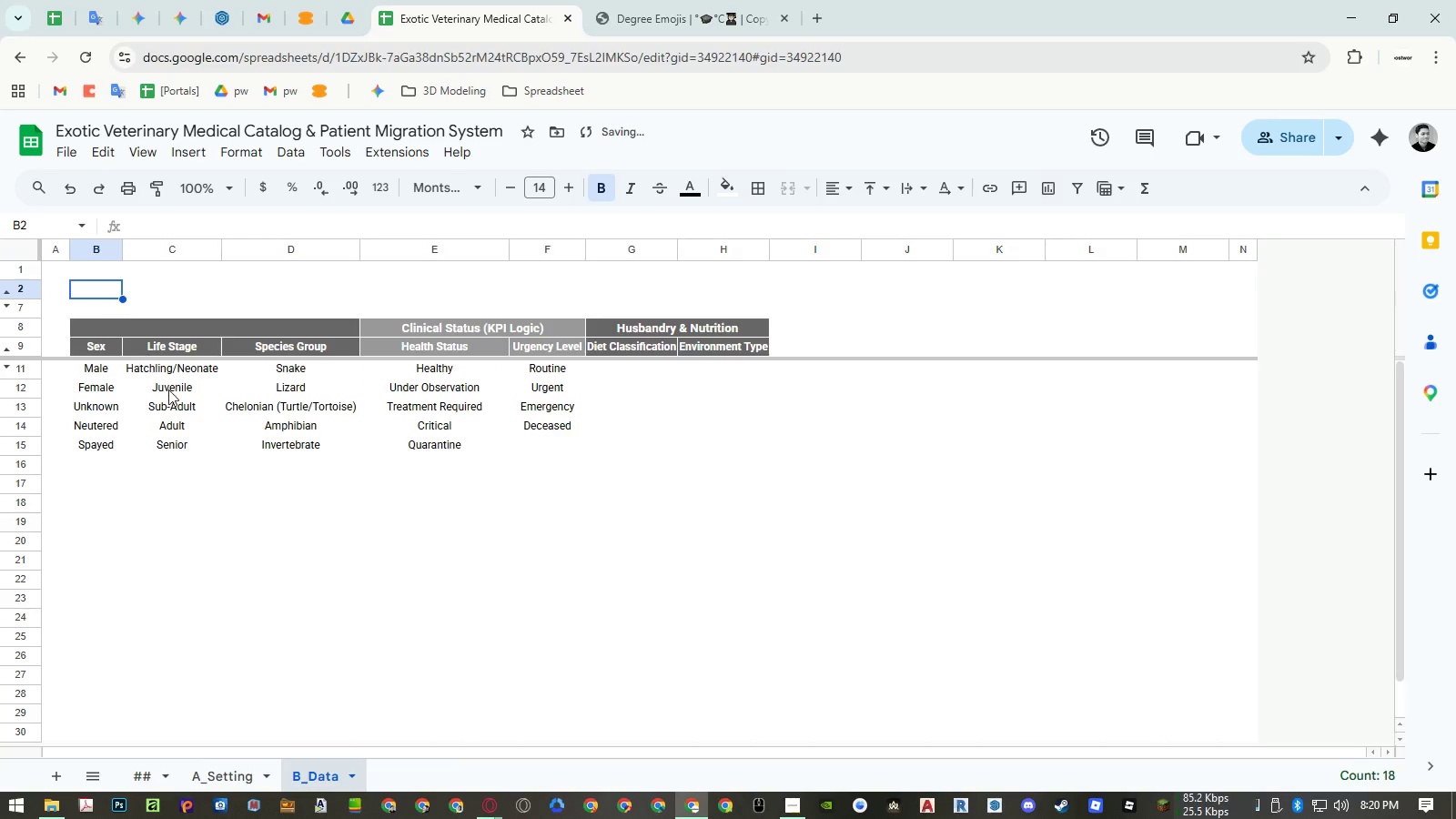 
key(Control+ControlLeft)
 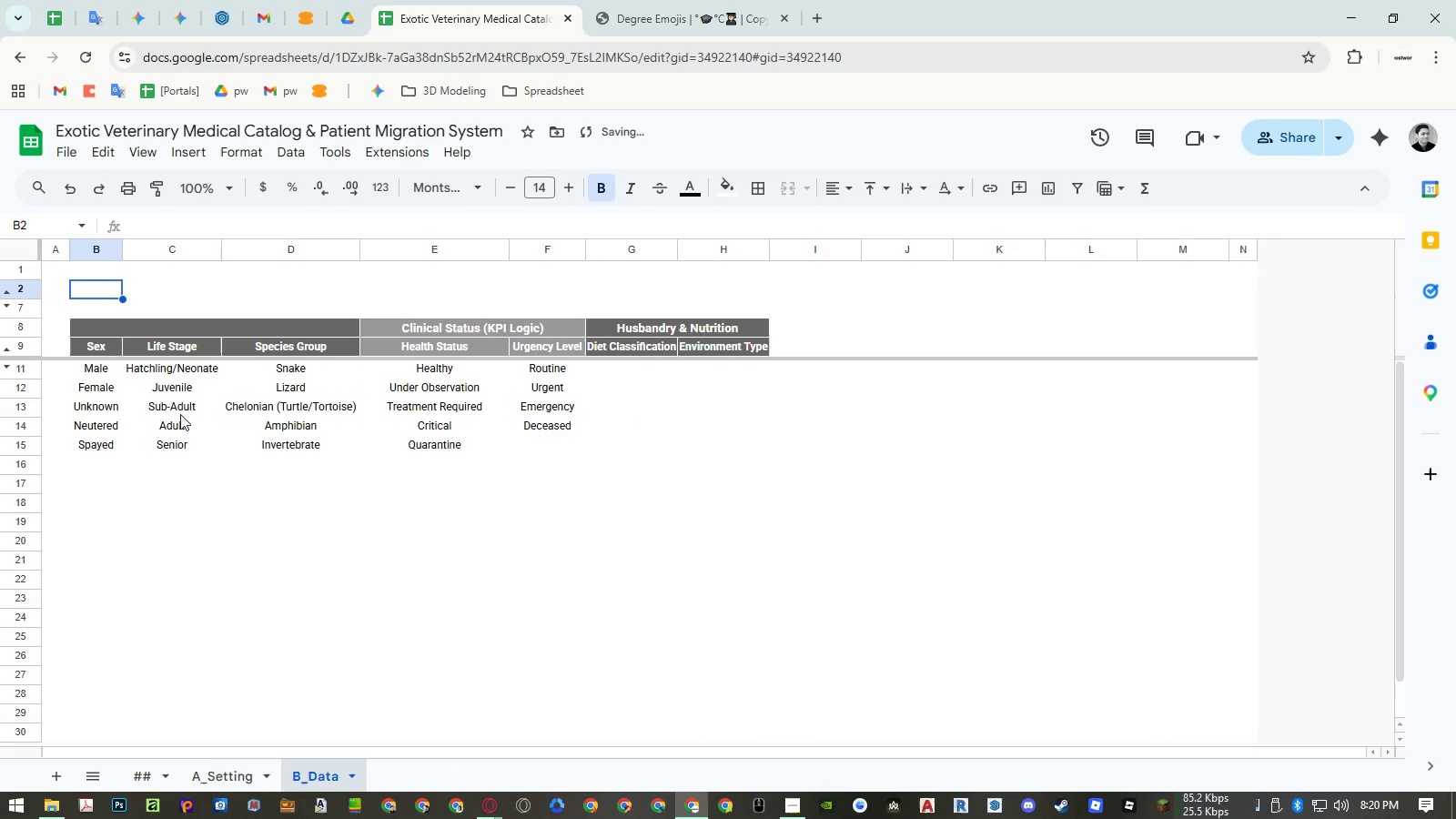 
key(Control+Shift+ShiftLeft)
 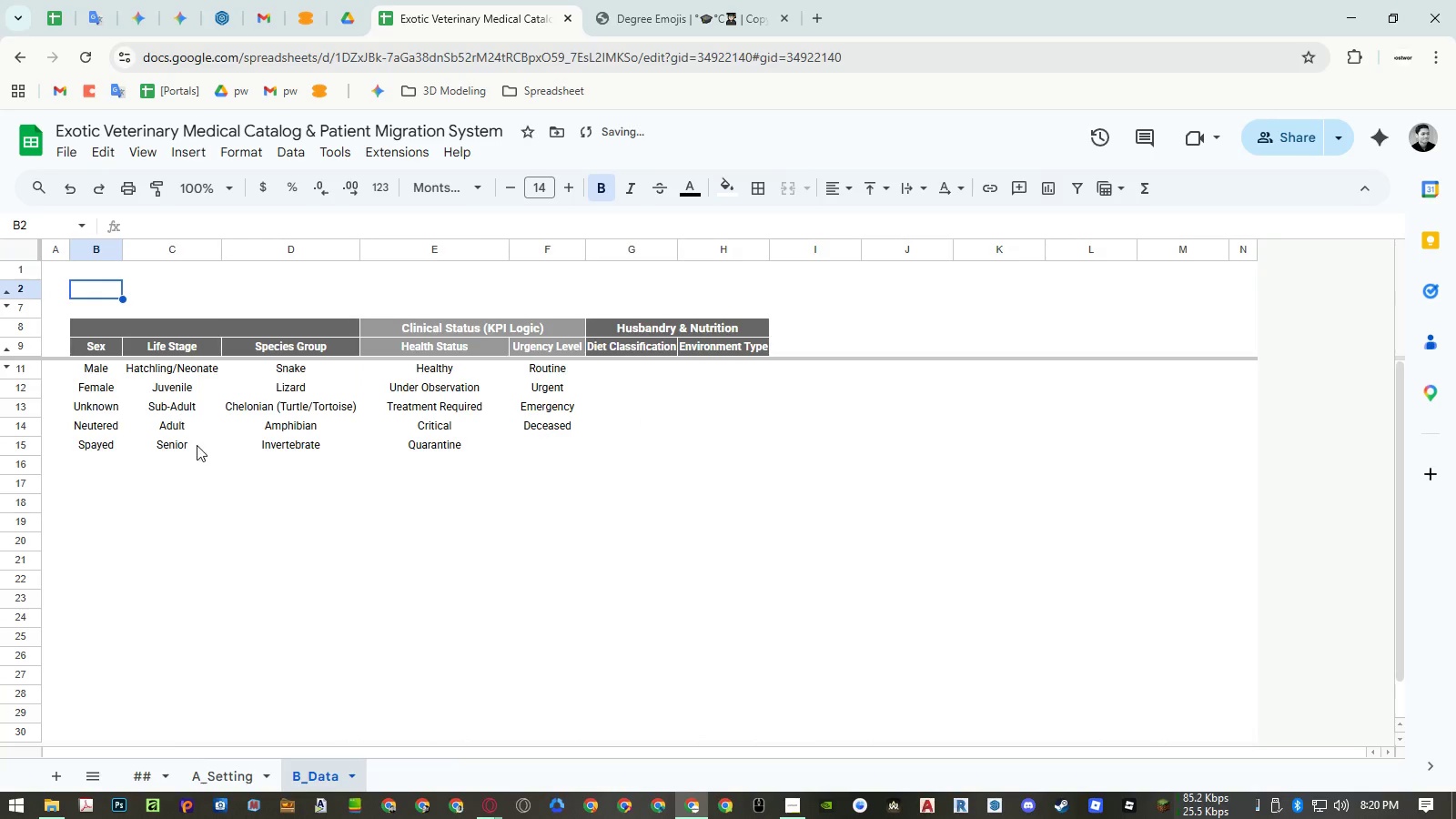 
key(Control+Shift+V)
 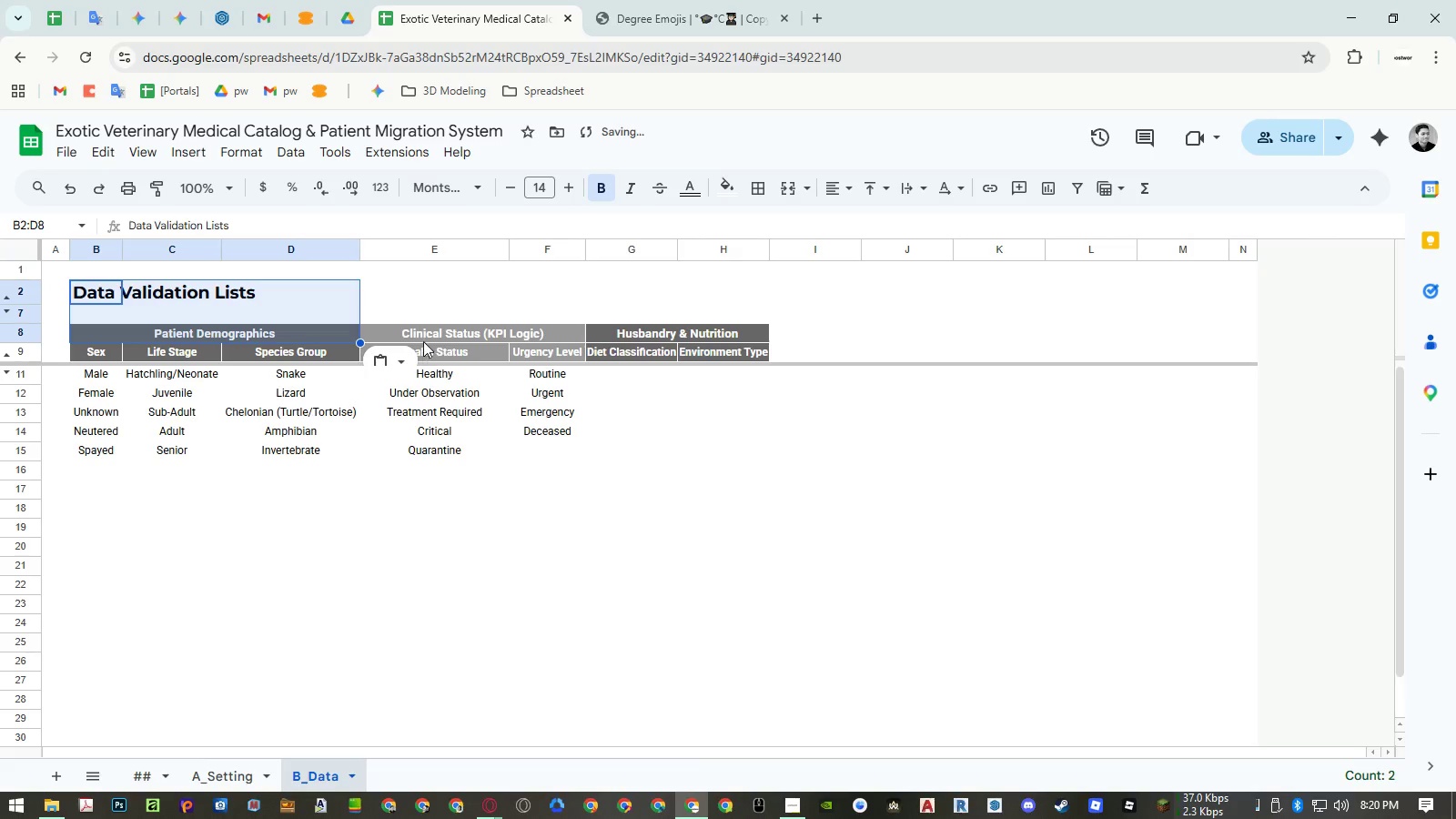 
left_click([420, 330])
 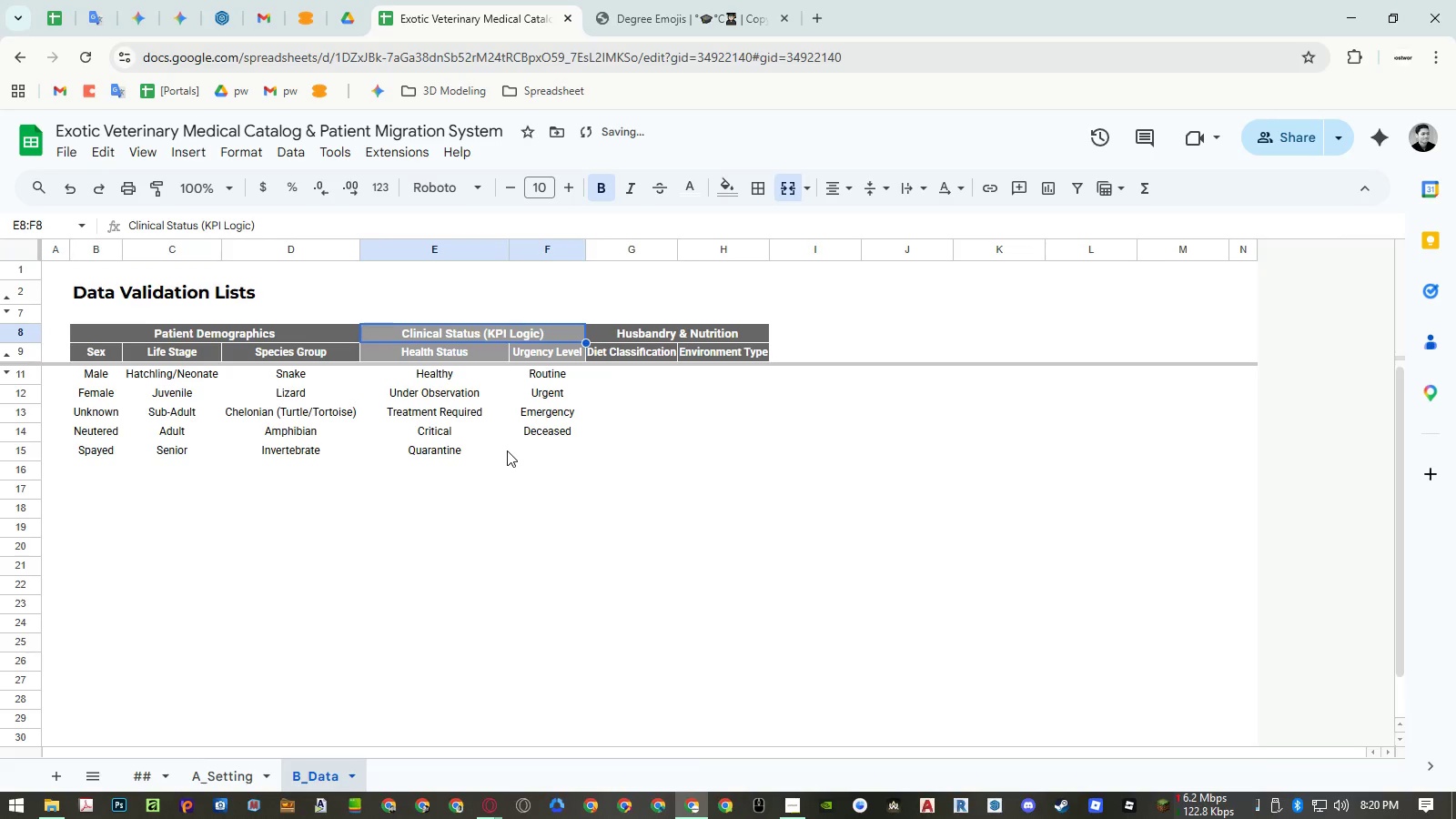 
key(Control+ControlLeft)
 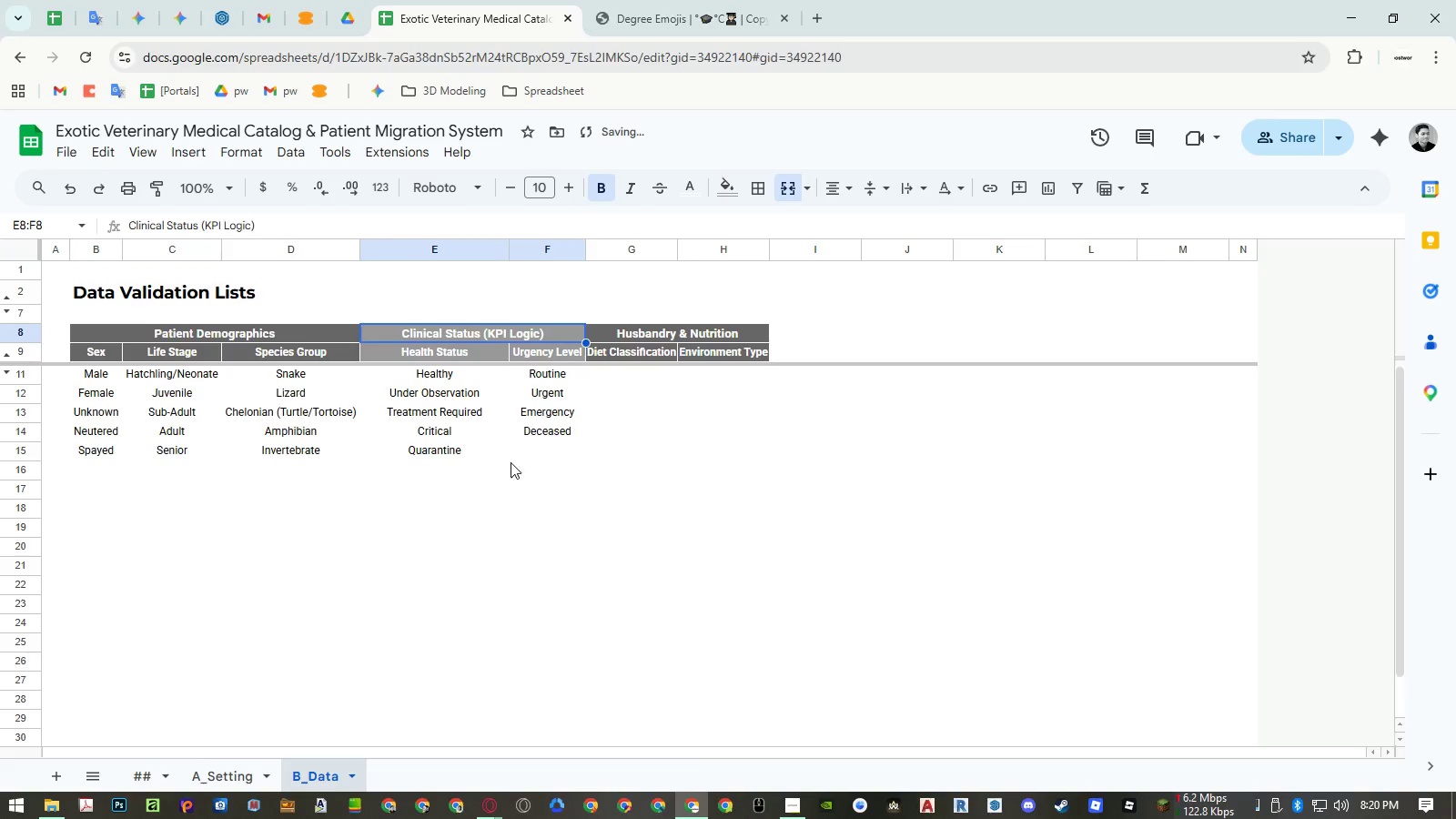 
key(Control+C)
 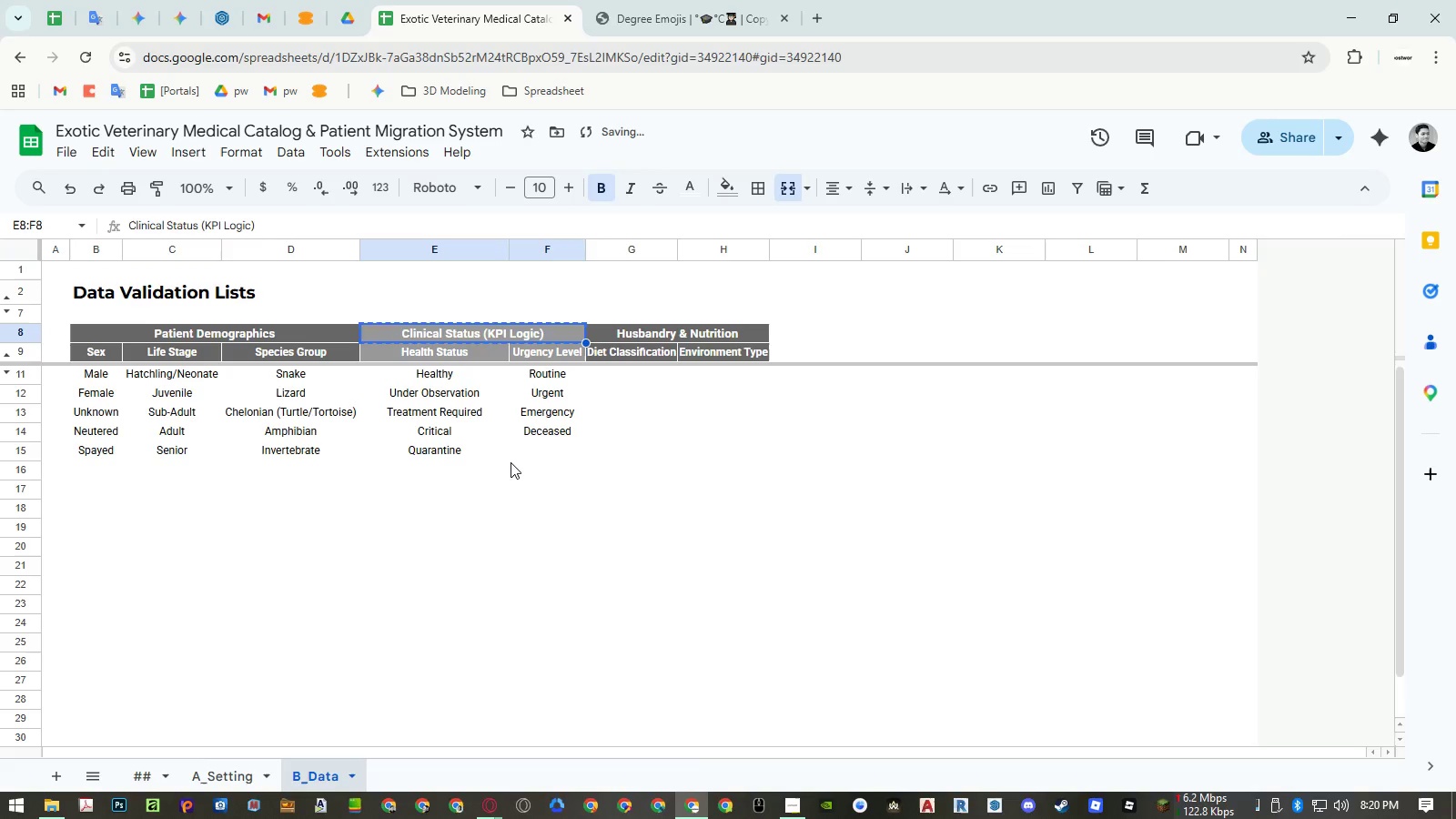 
key(Delete)
 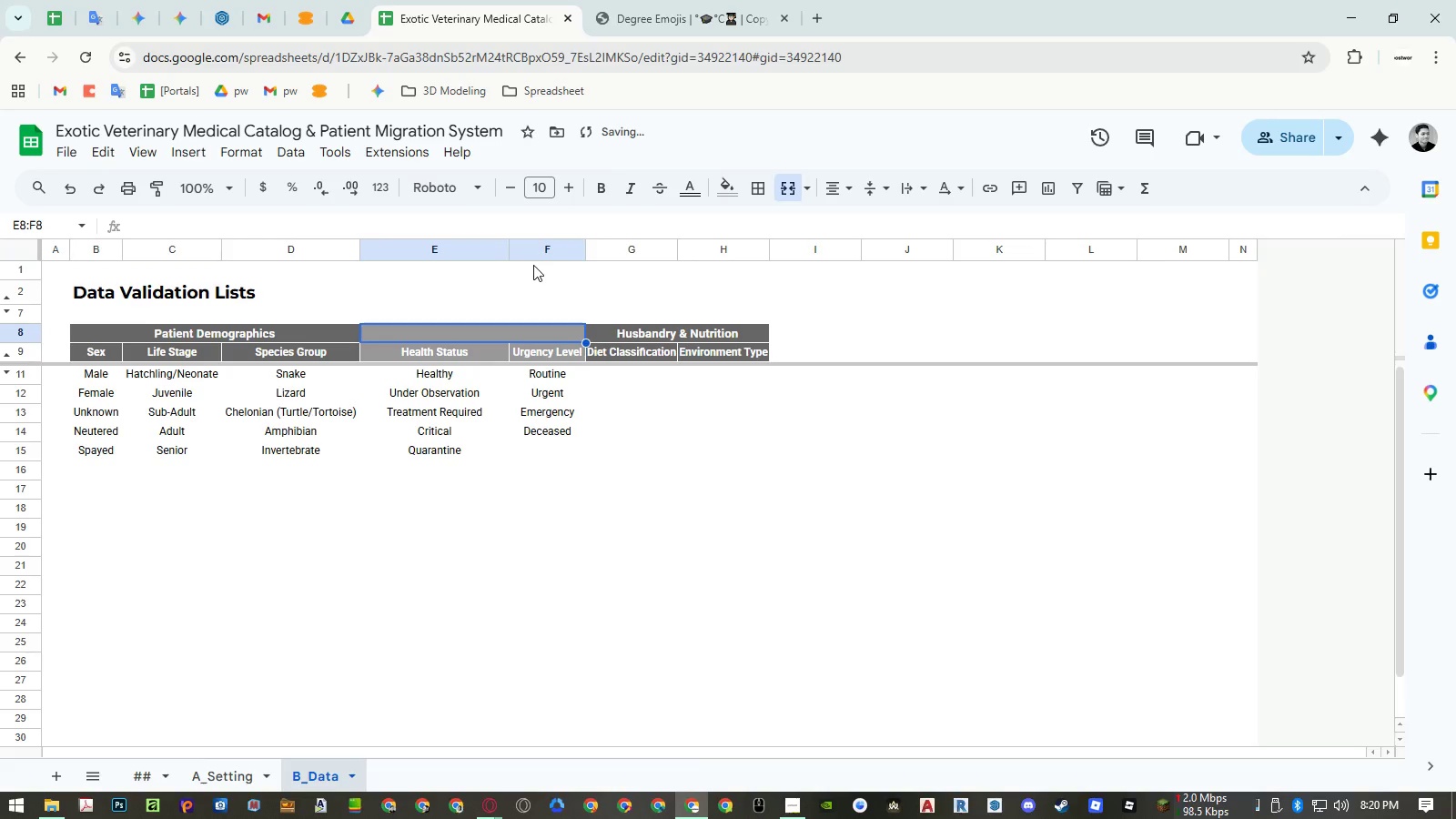 
left_click_drag(start_coordinate=[534, 250], to_coordinate=[484, 247])
 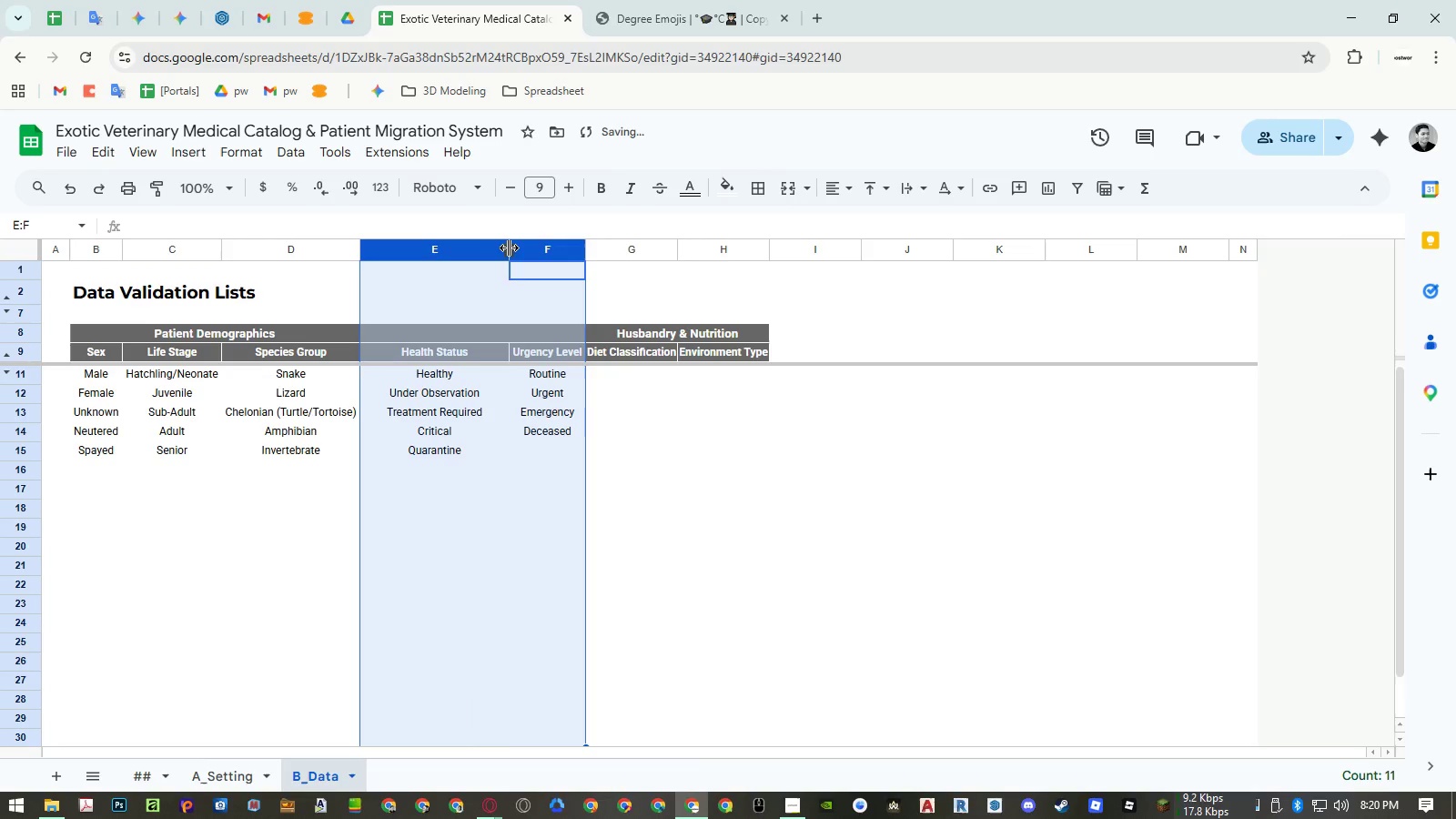 
double_click([509, 248])
 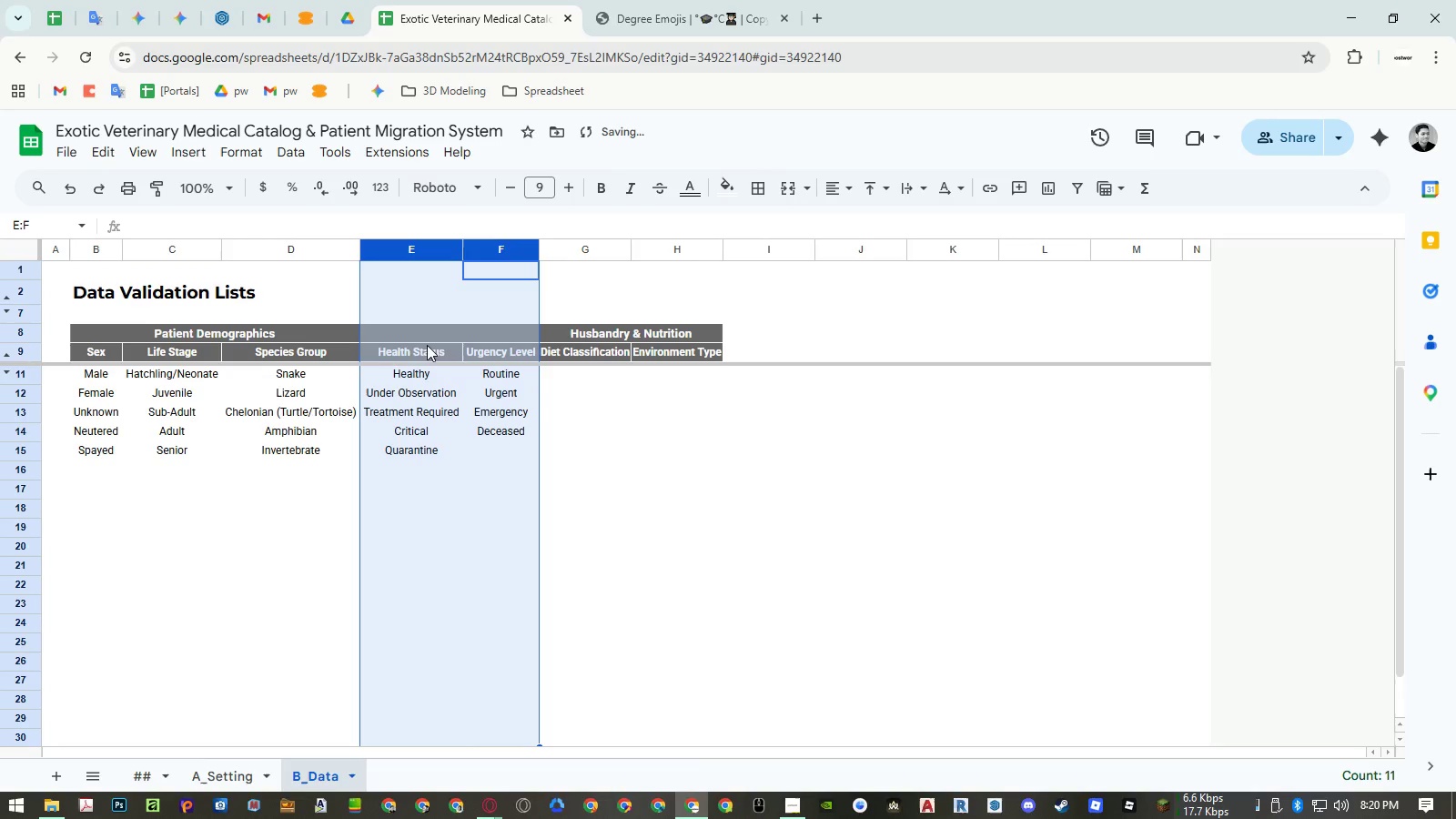 
left_click([416, 335])
 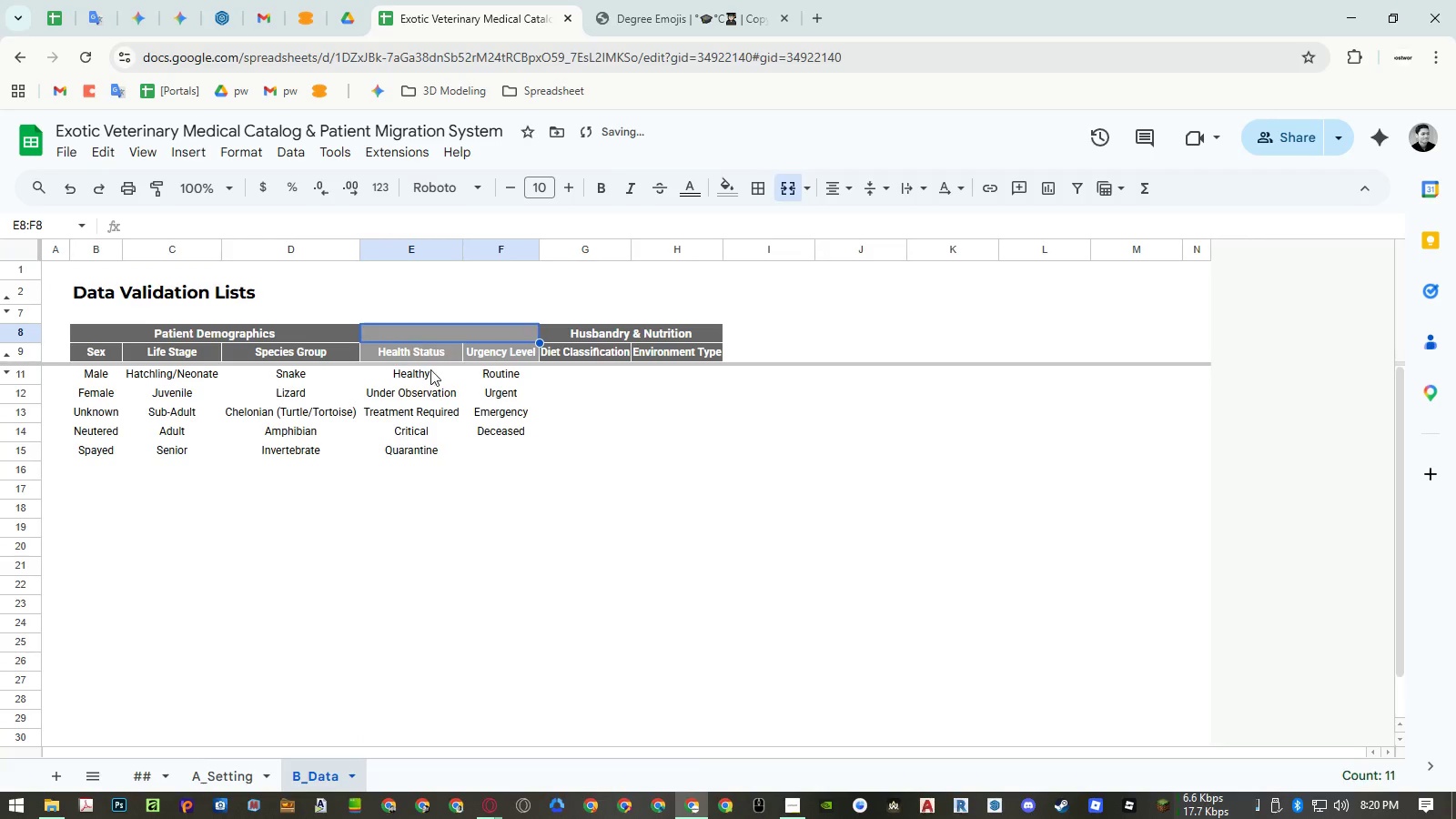 
key(Control+ControlLeft)
 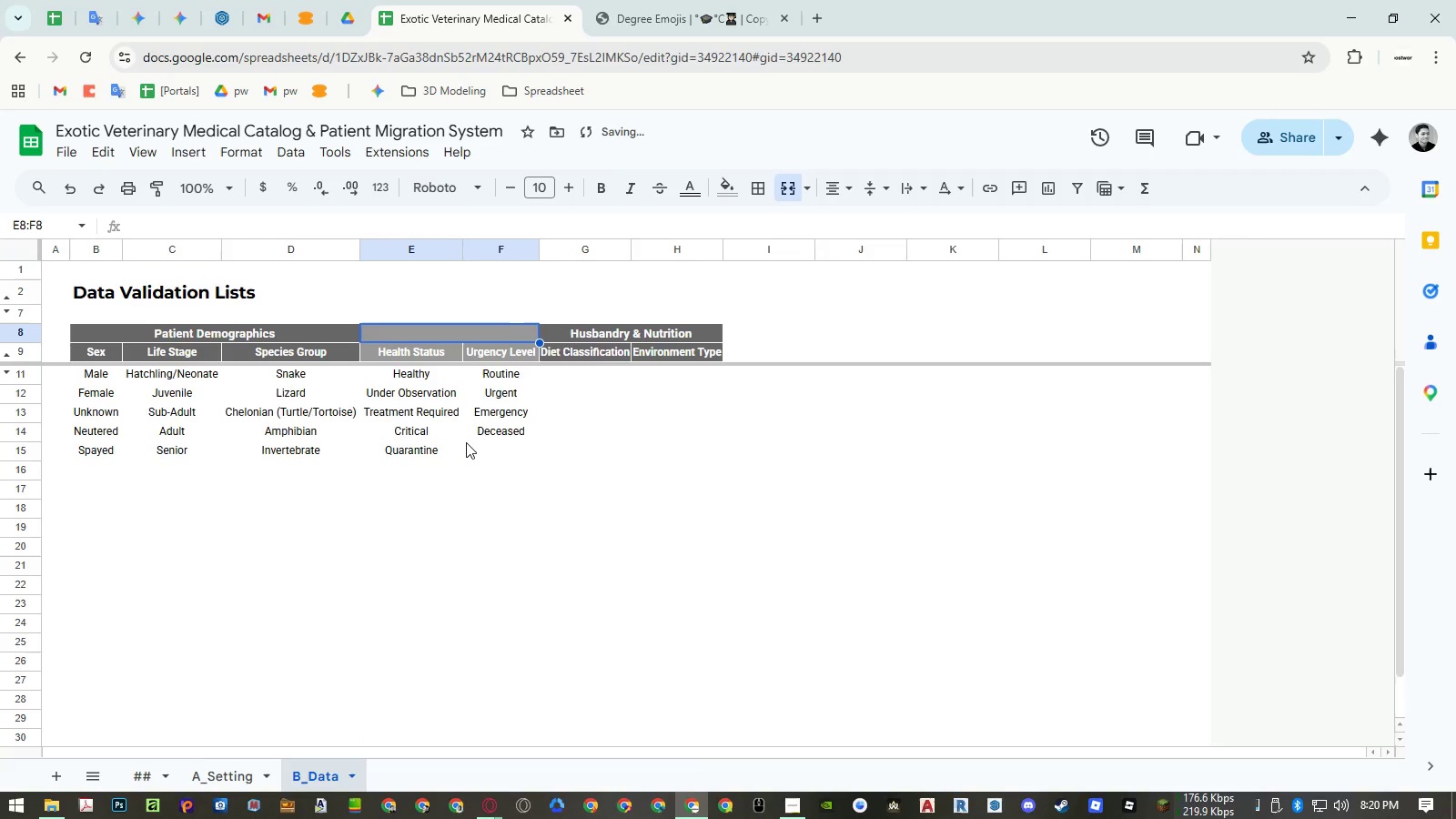 
key(Control+Shift+ShiftLeft)
 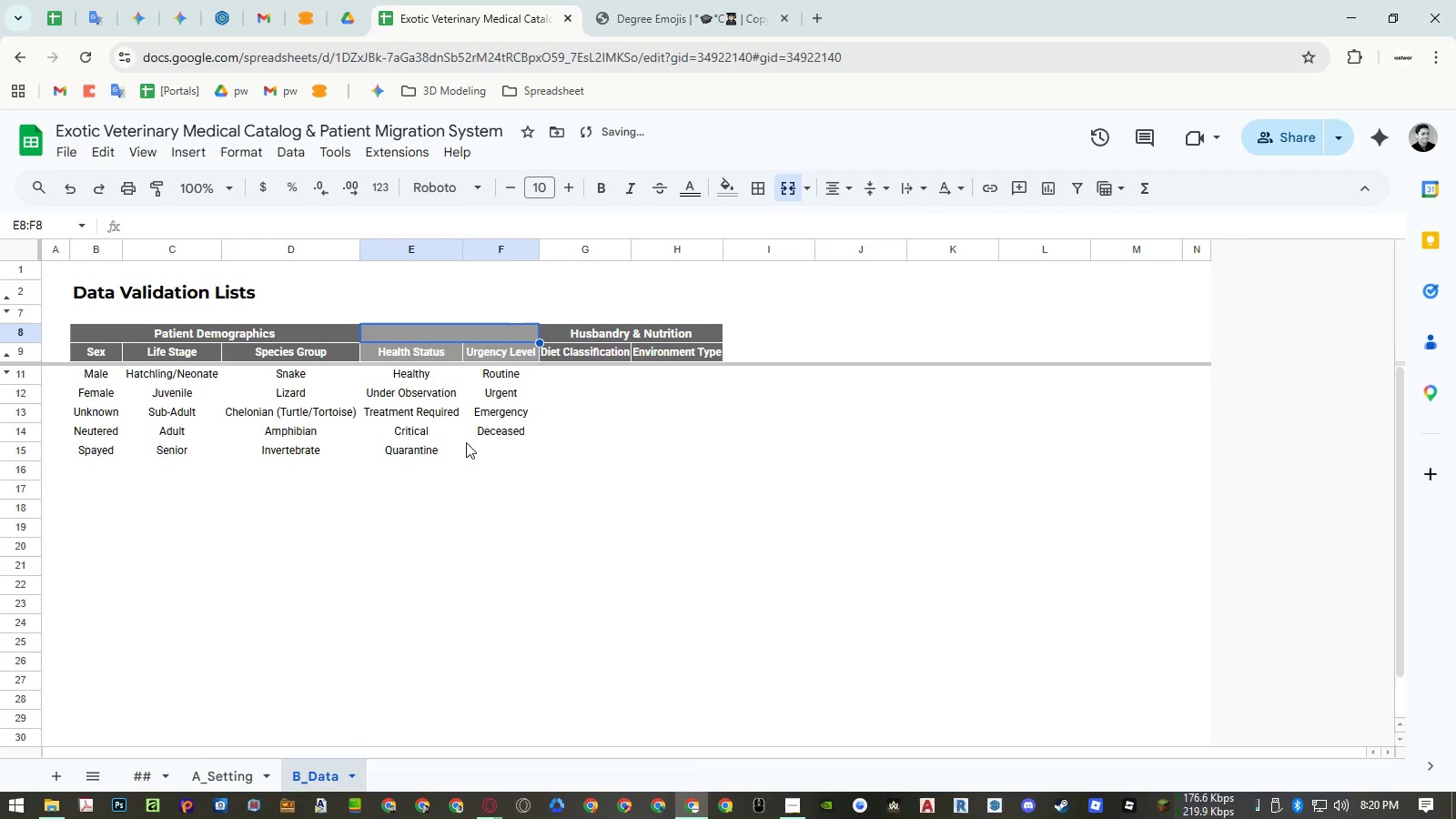 
key(Control+Shift+V)
 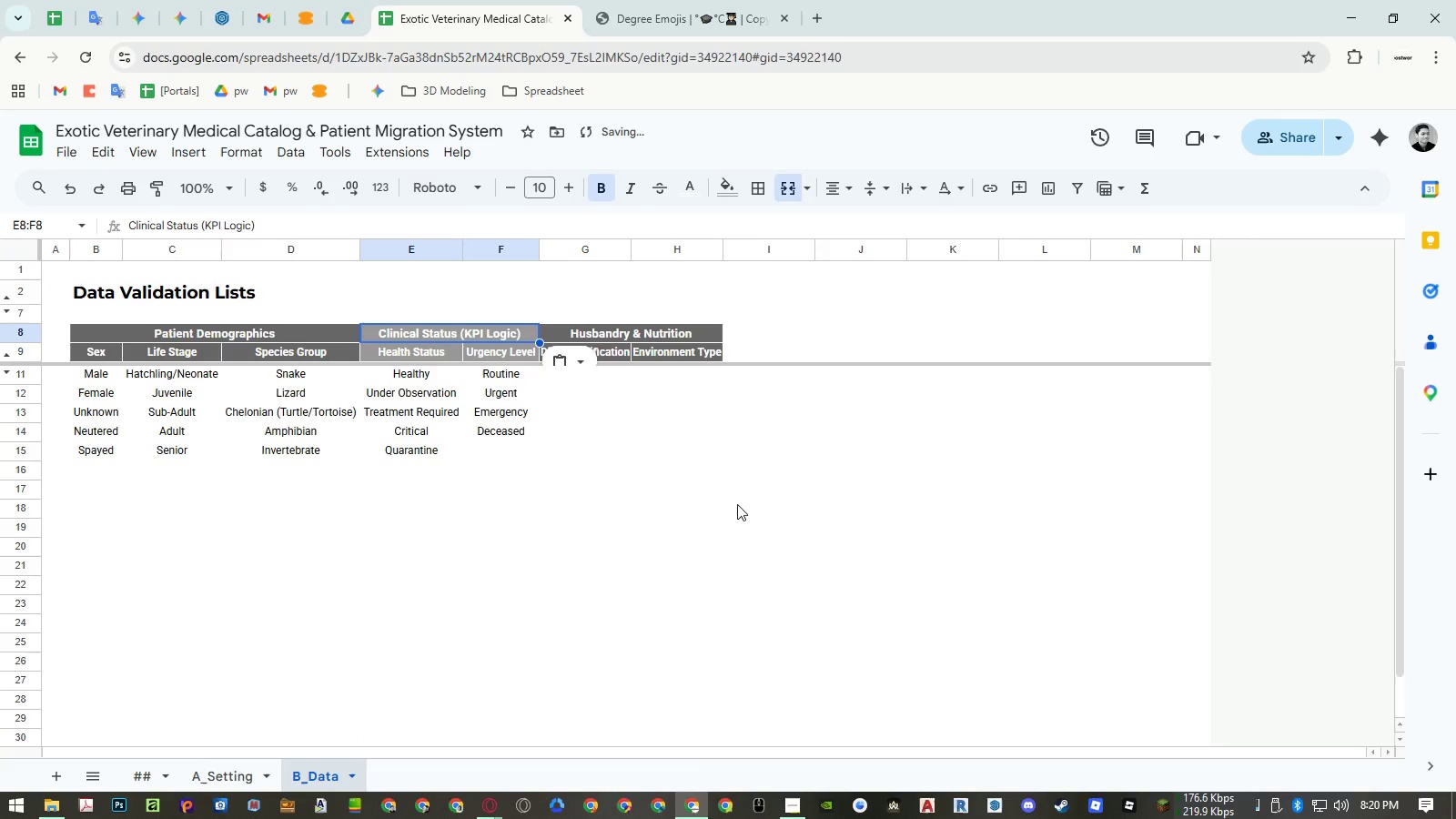 
left_click([741, 500])
 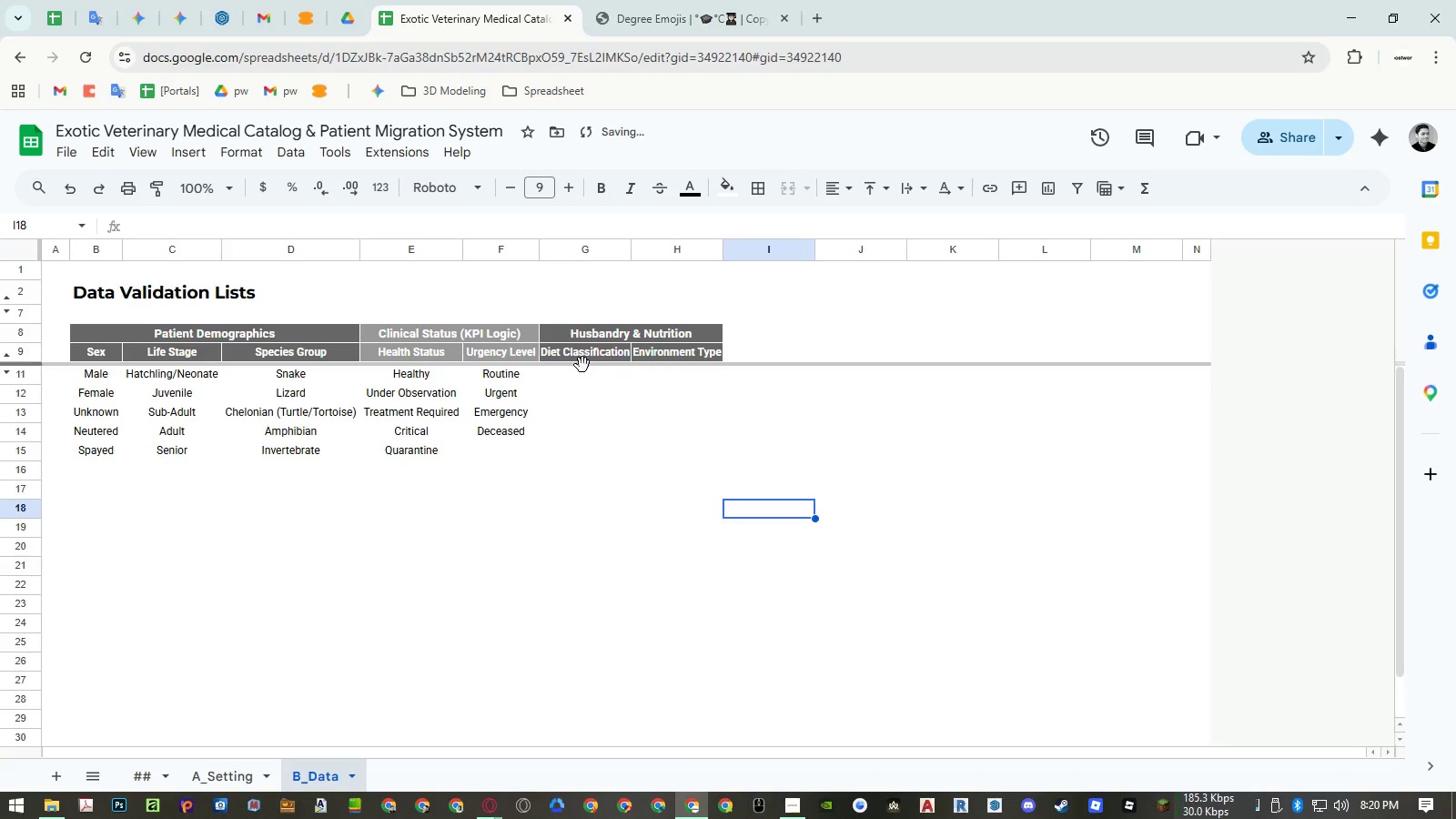 
left_click([575, 374])
 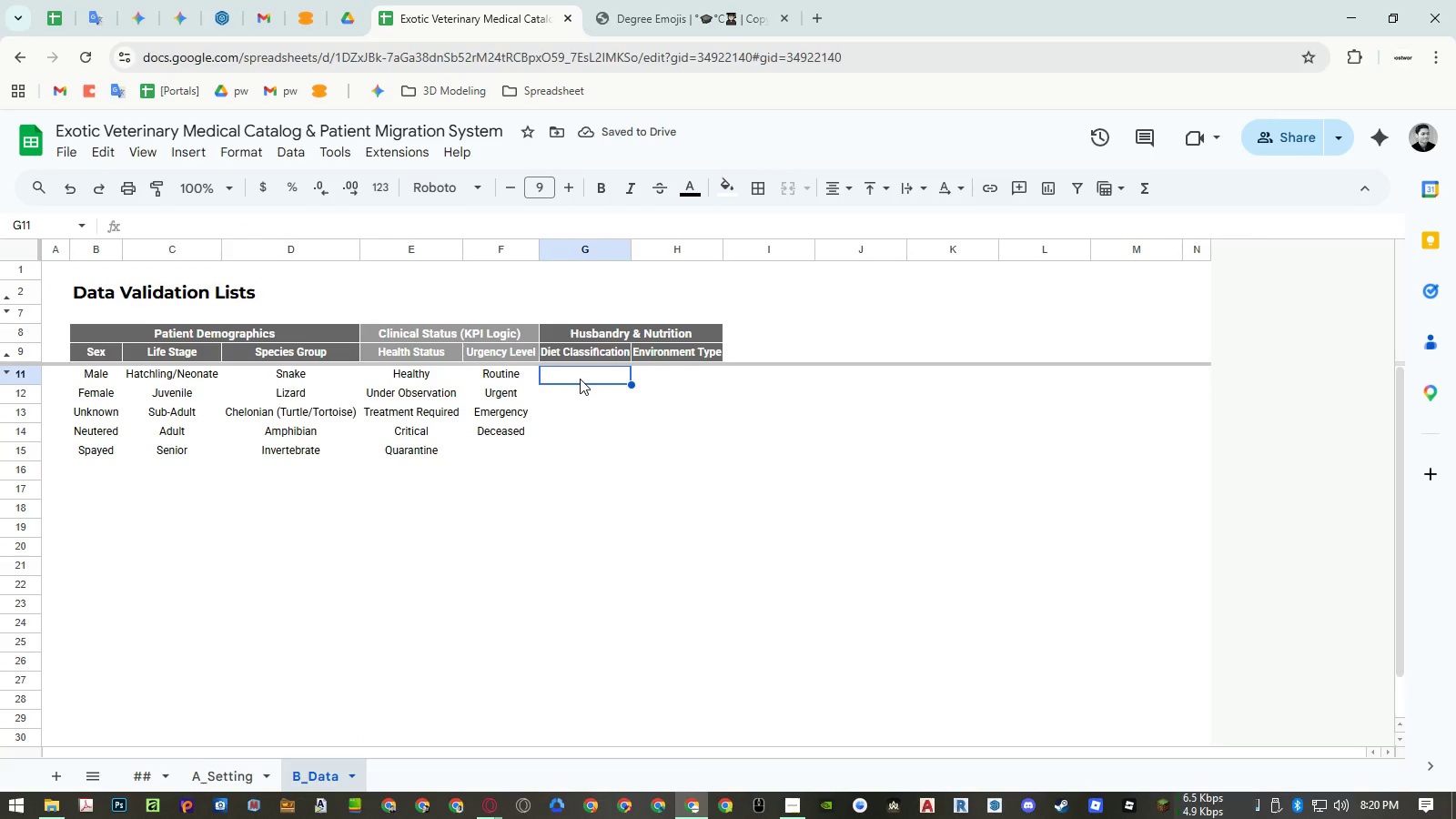 
type(Insectivore)
 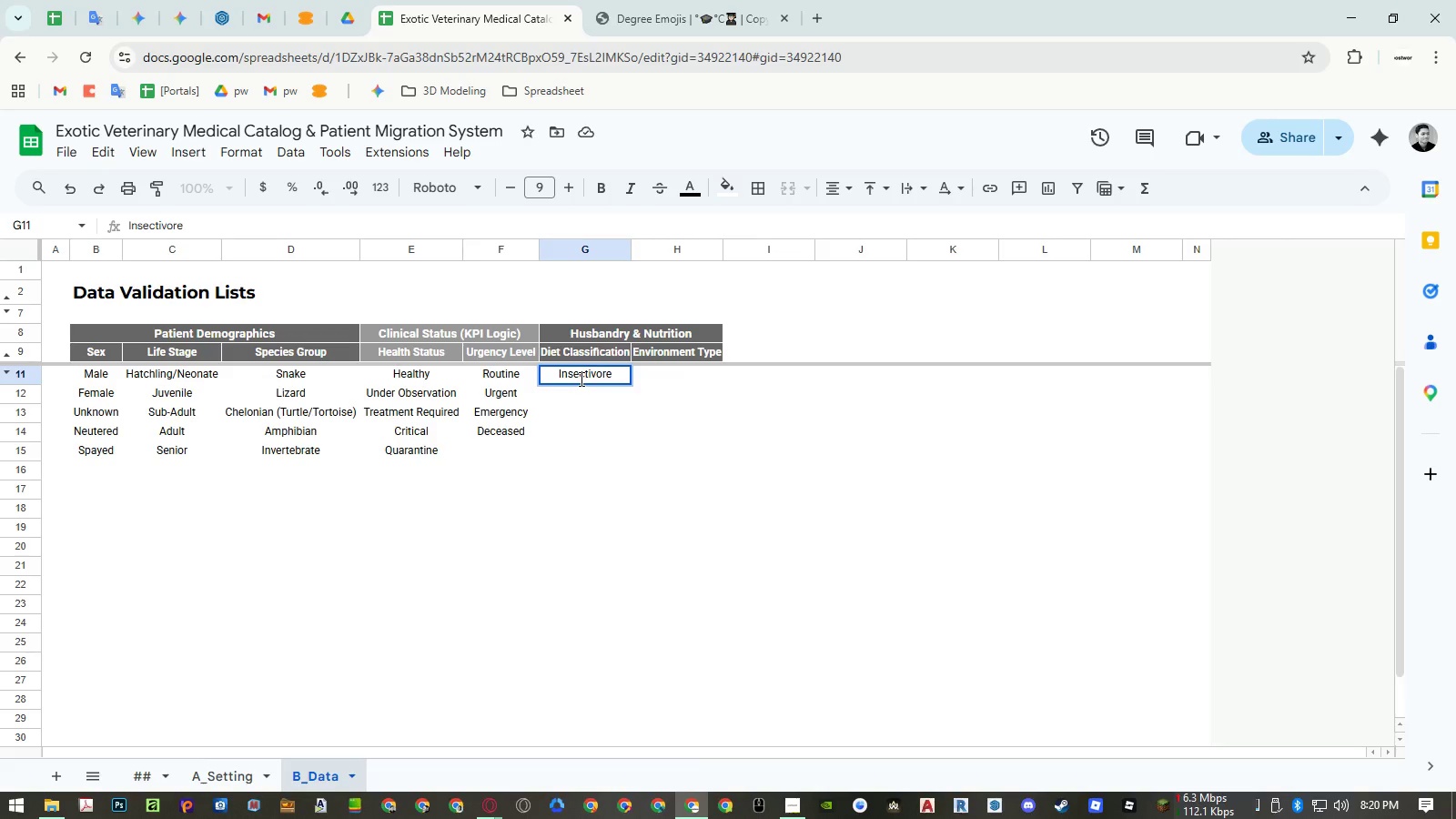 
key(Enter)
 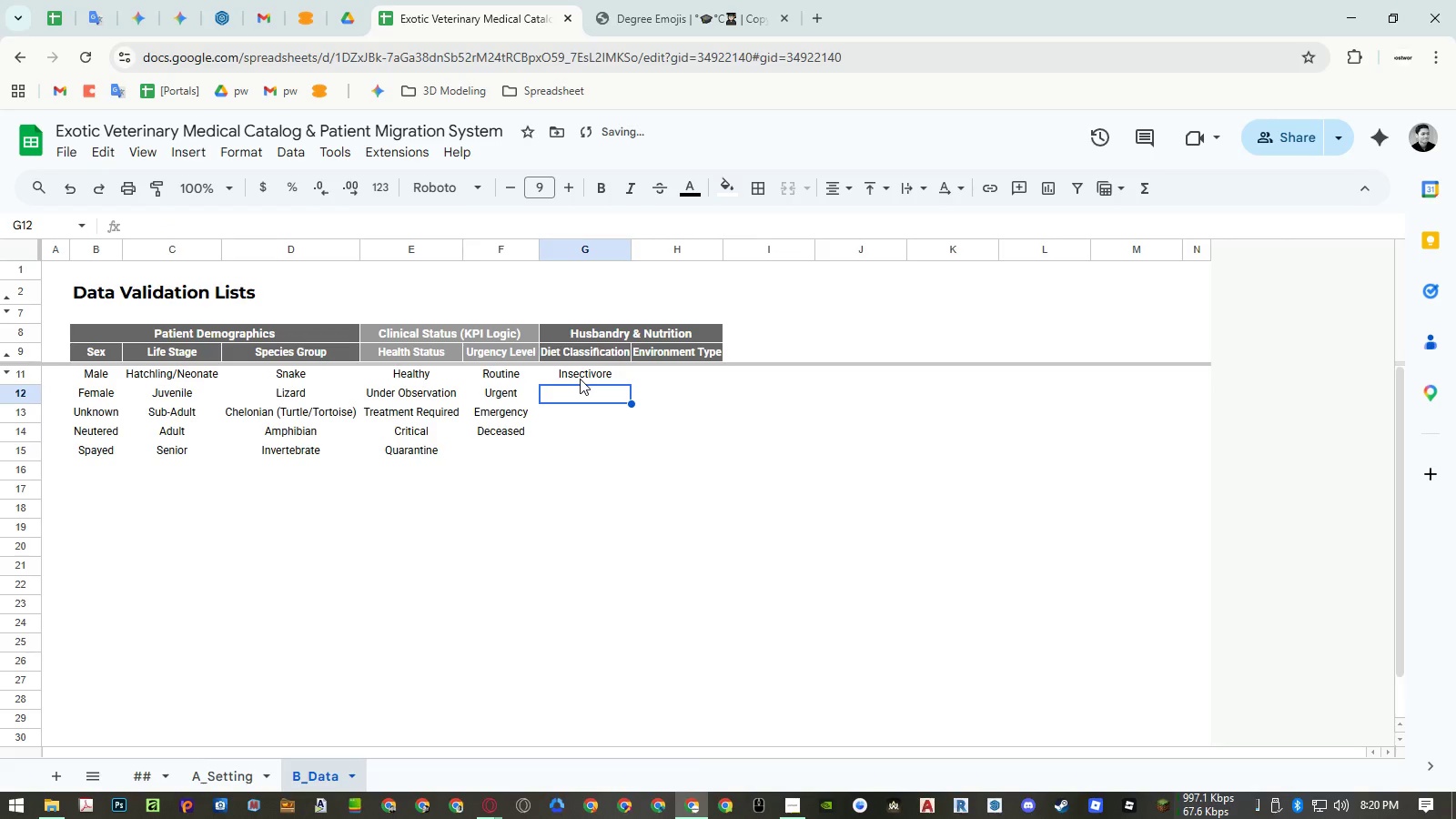 
type(Herbivore)
 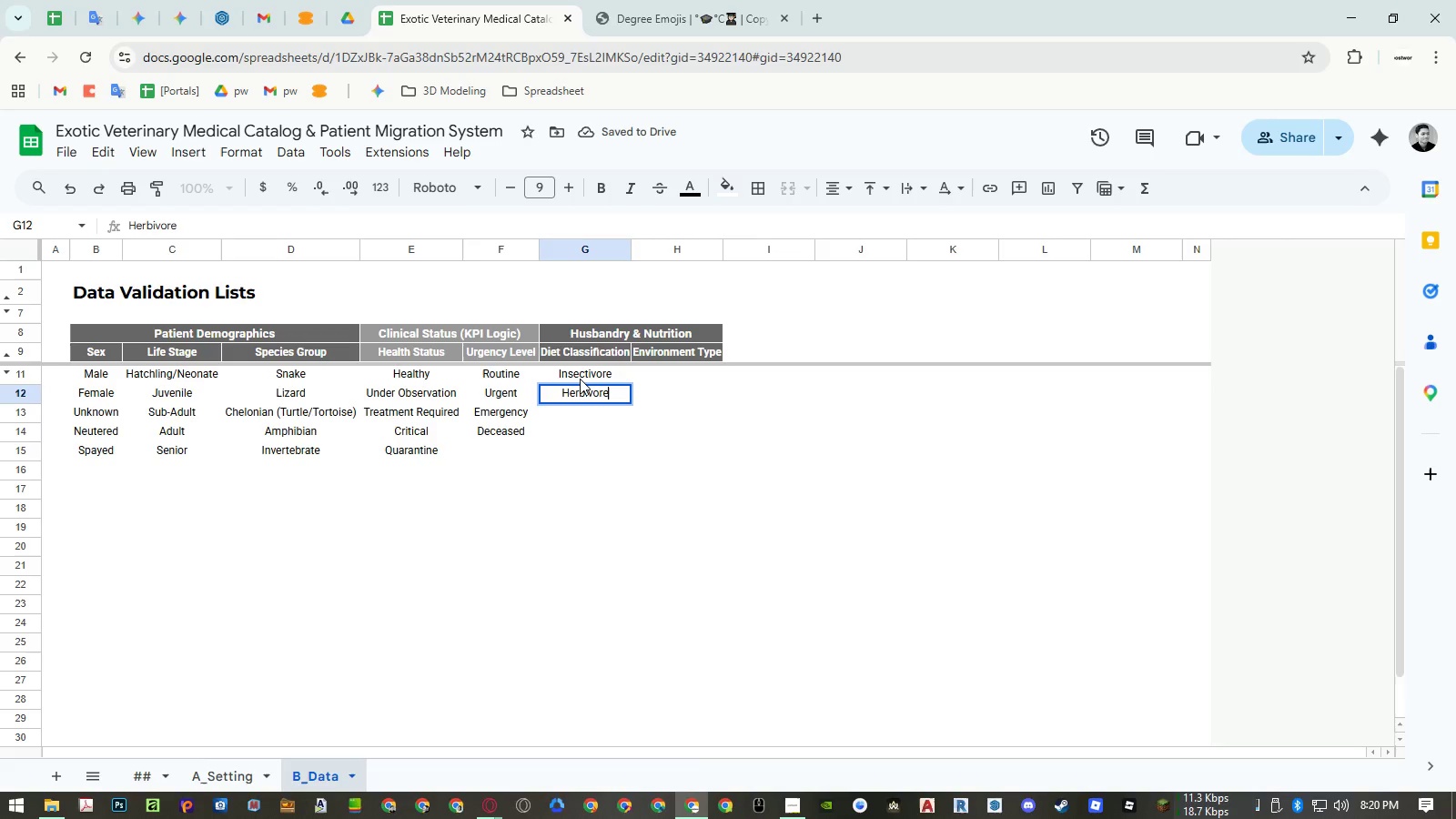 
key(Enter)
 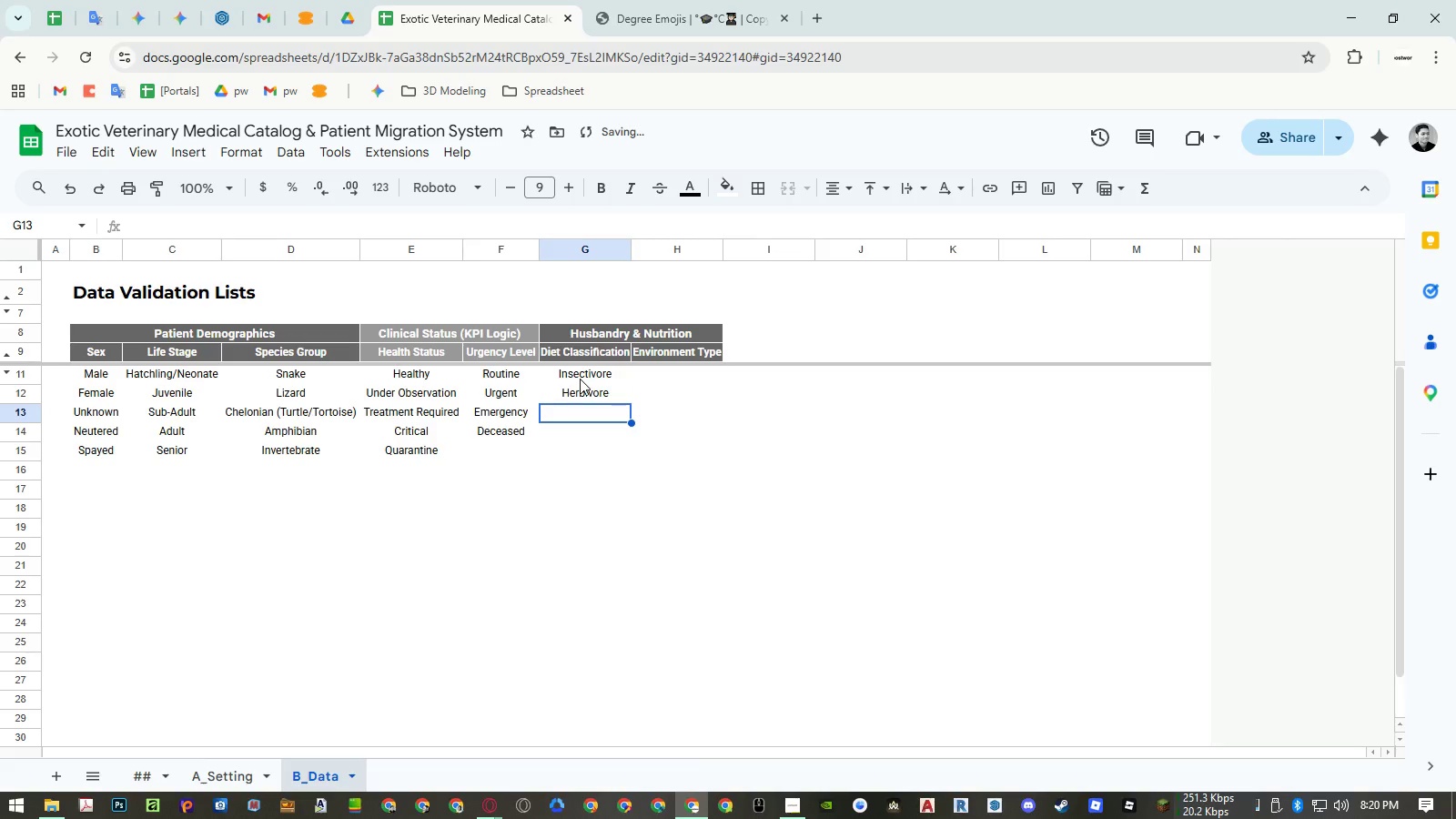 
type(Carnivore)
 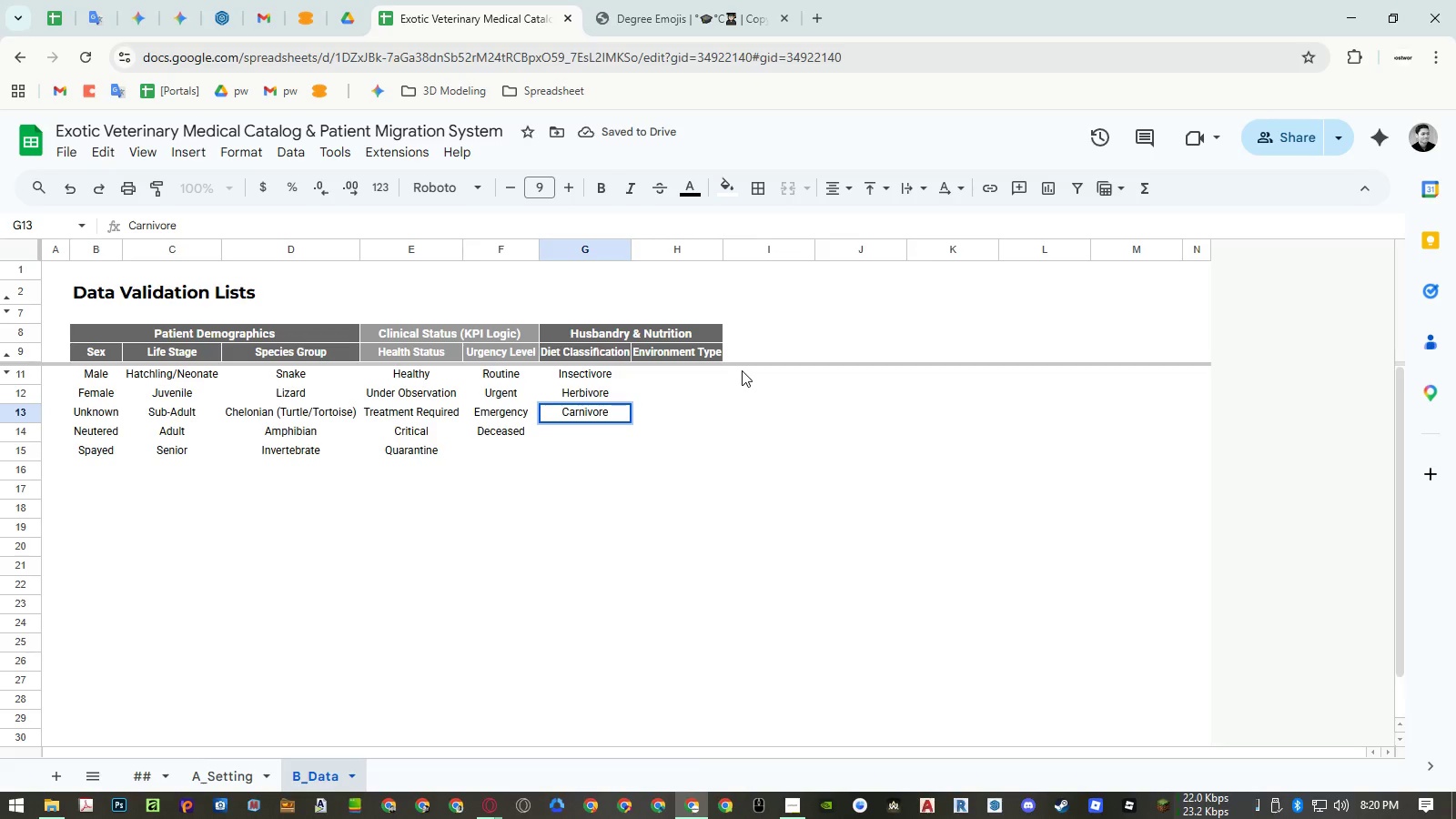 
key(Enter)
 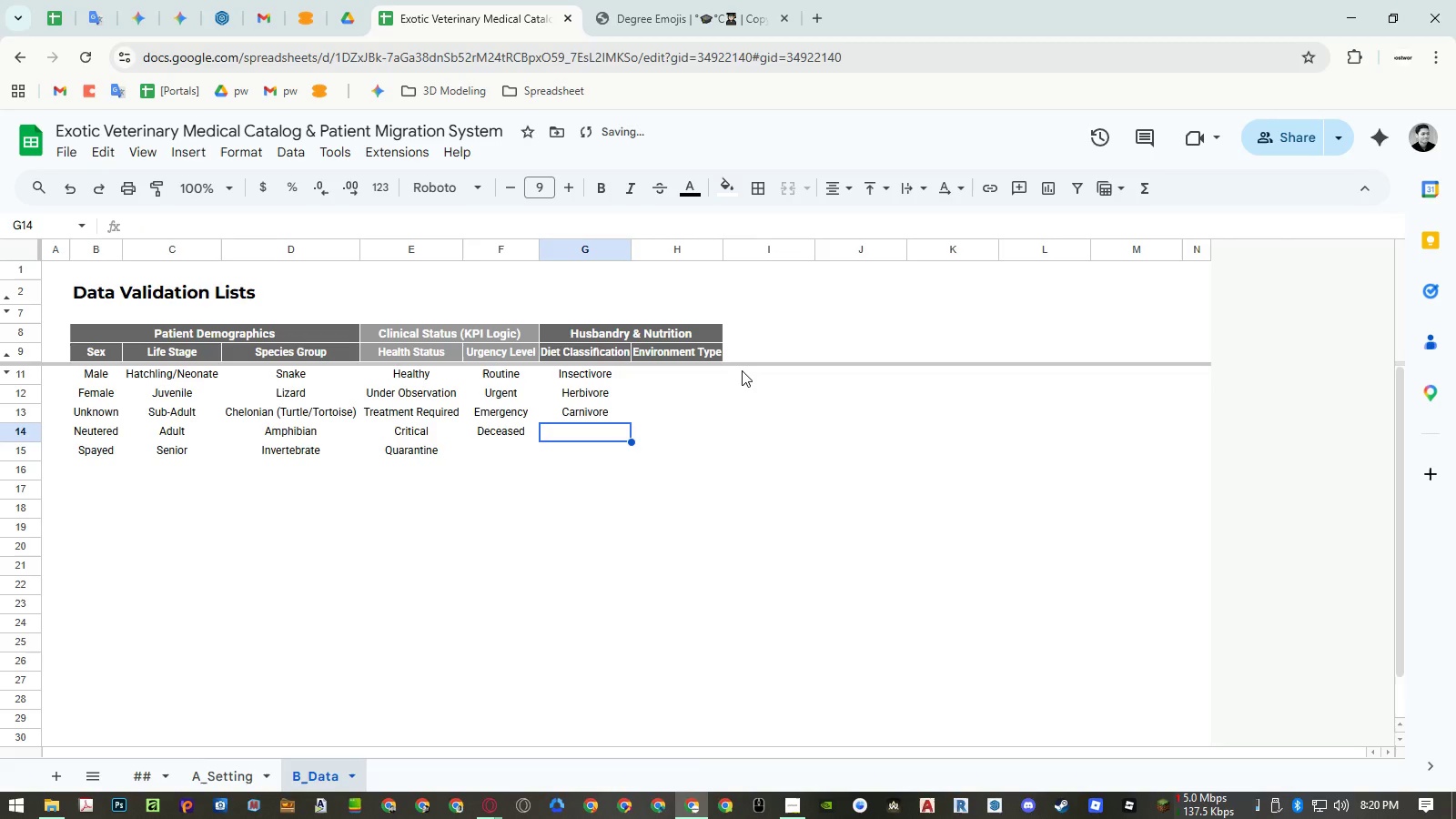 
type(Omnivore)
 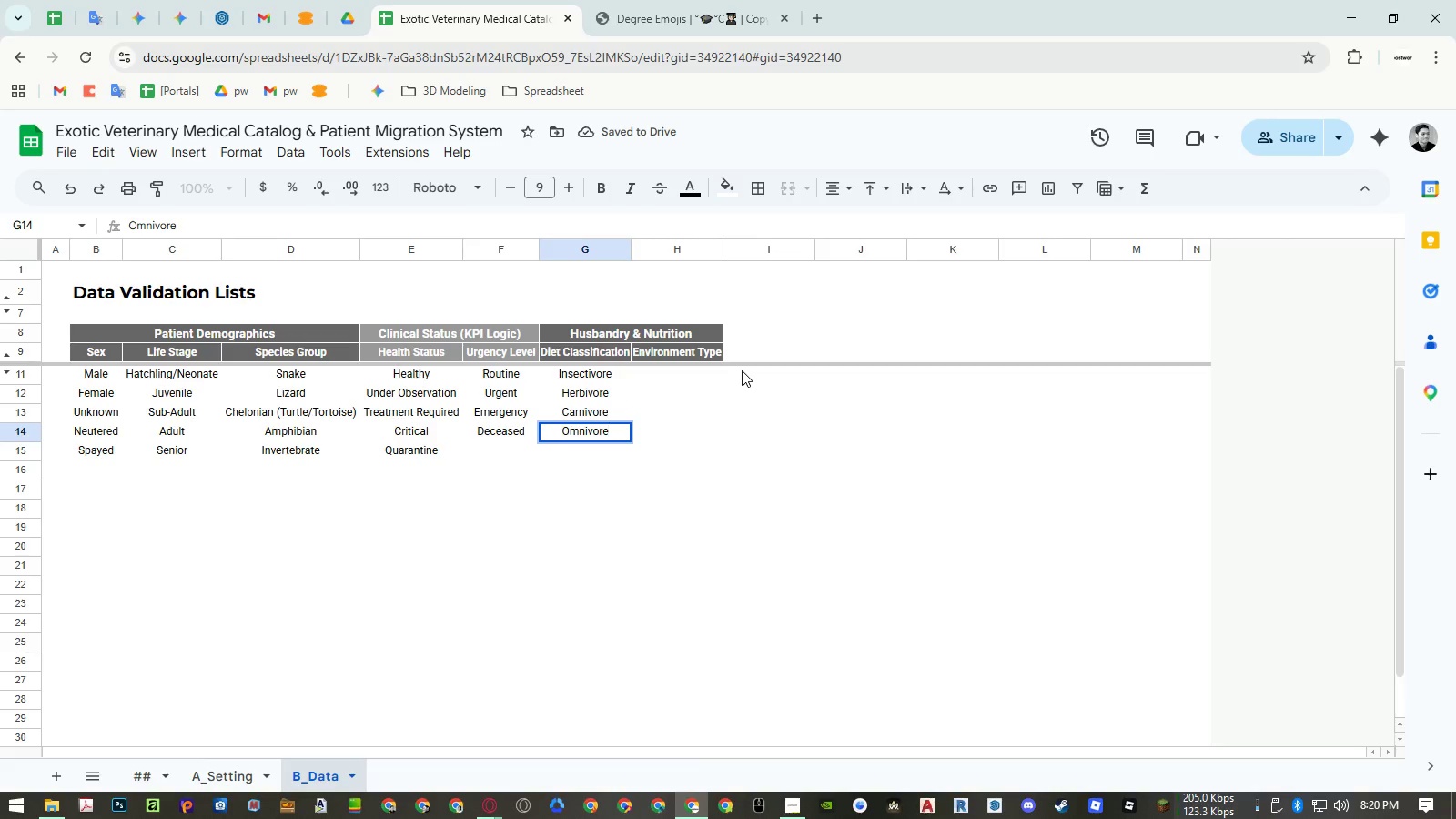 
key(Enter)
 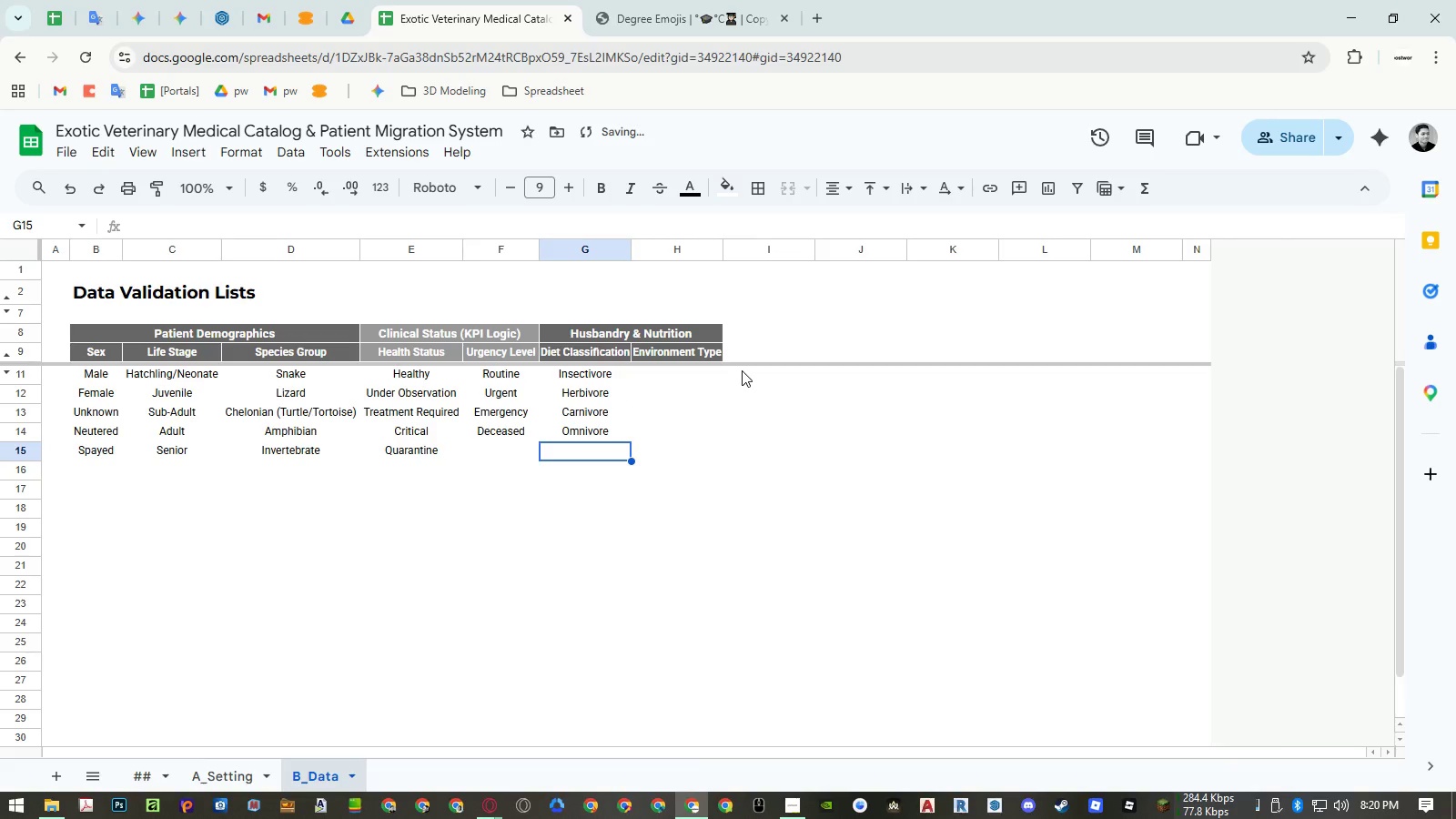 
type(Frugivore)
 